 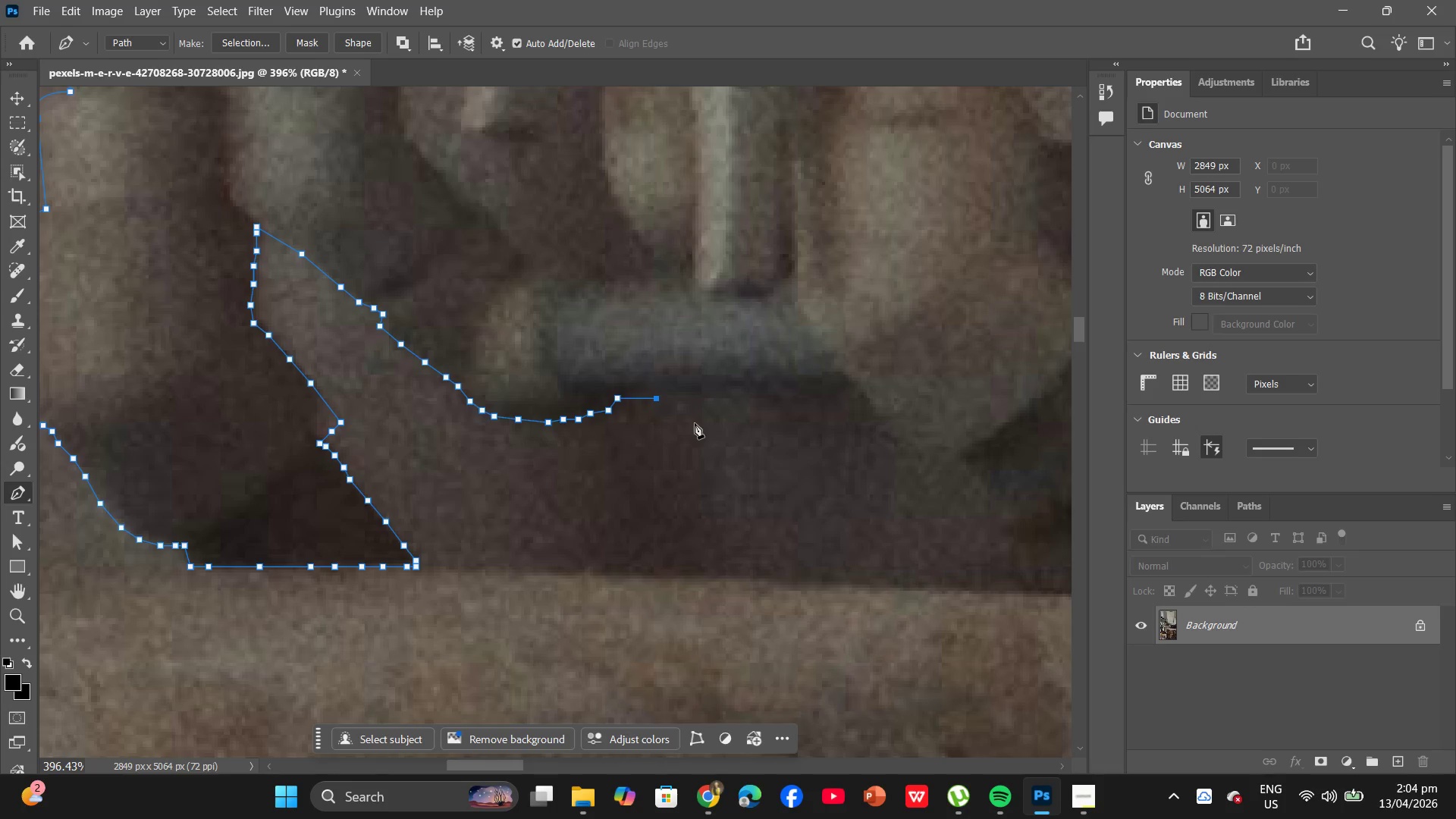 
left_click([693, 398])
 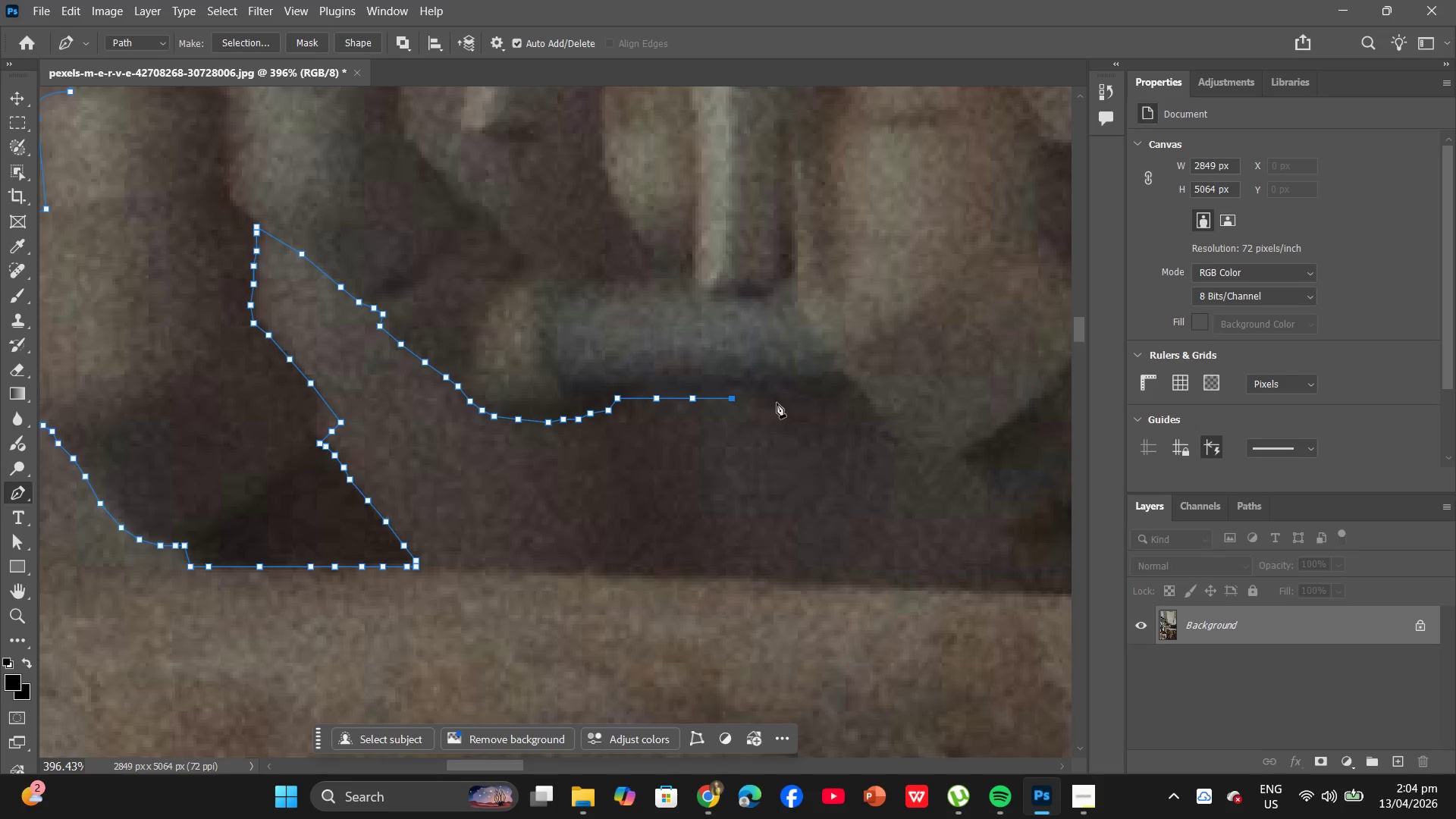 
left_click([776, 401])
 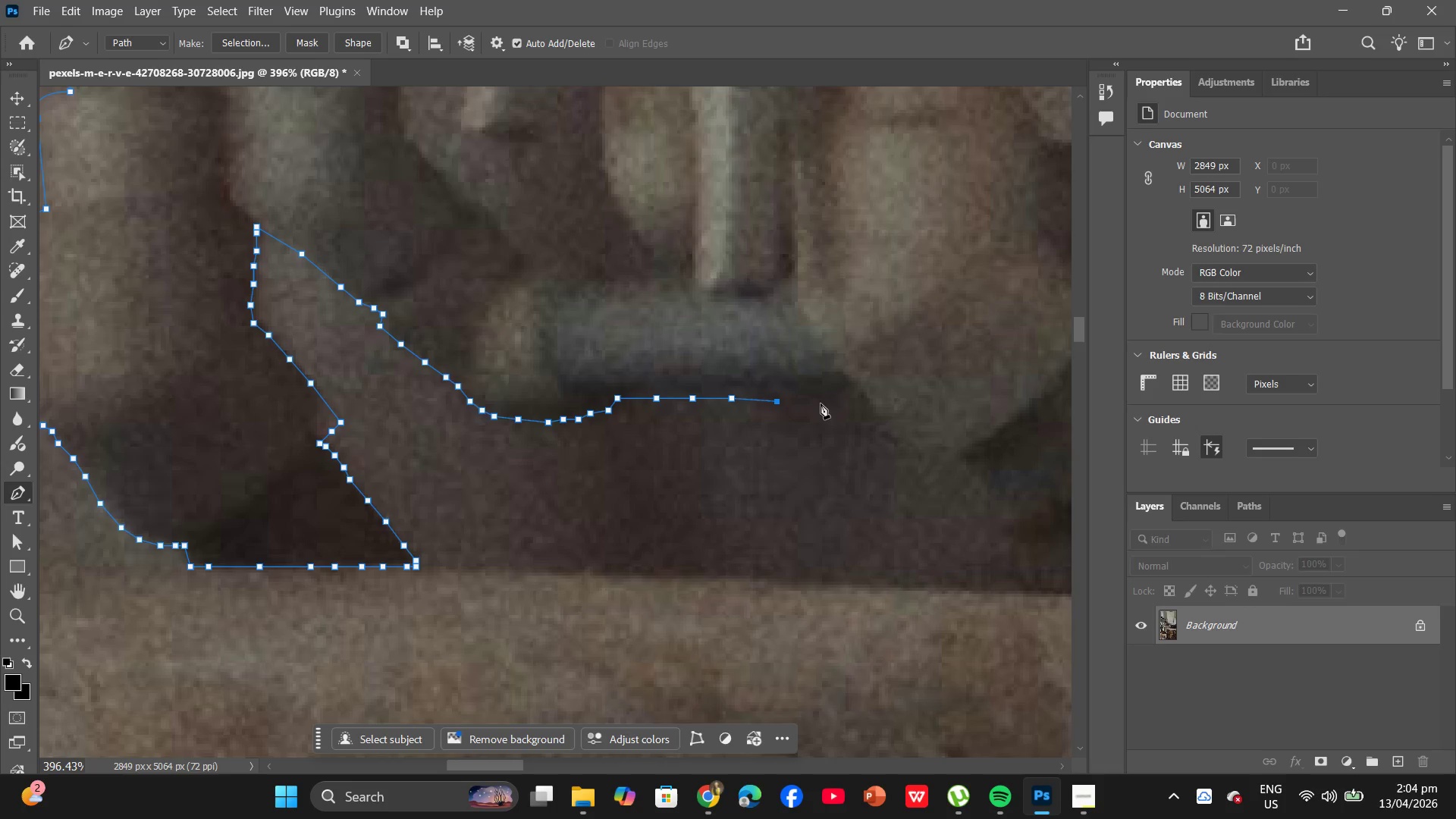 
hold_key(key=AltLeft, duration=1.3)
scroll: coordinate [826, 409], scroll_direction: down, amount: 6.0
 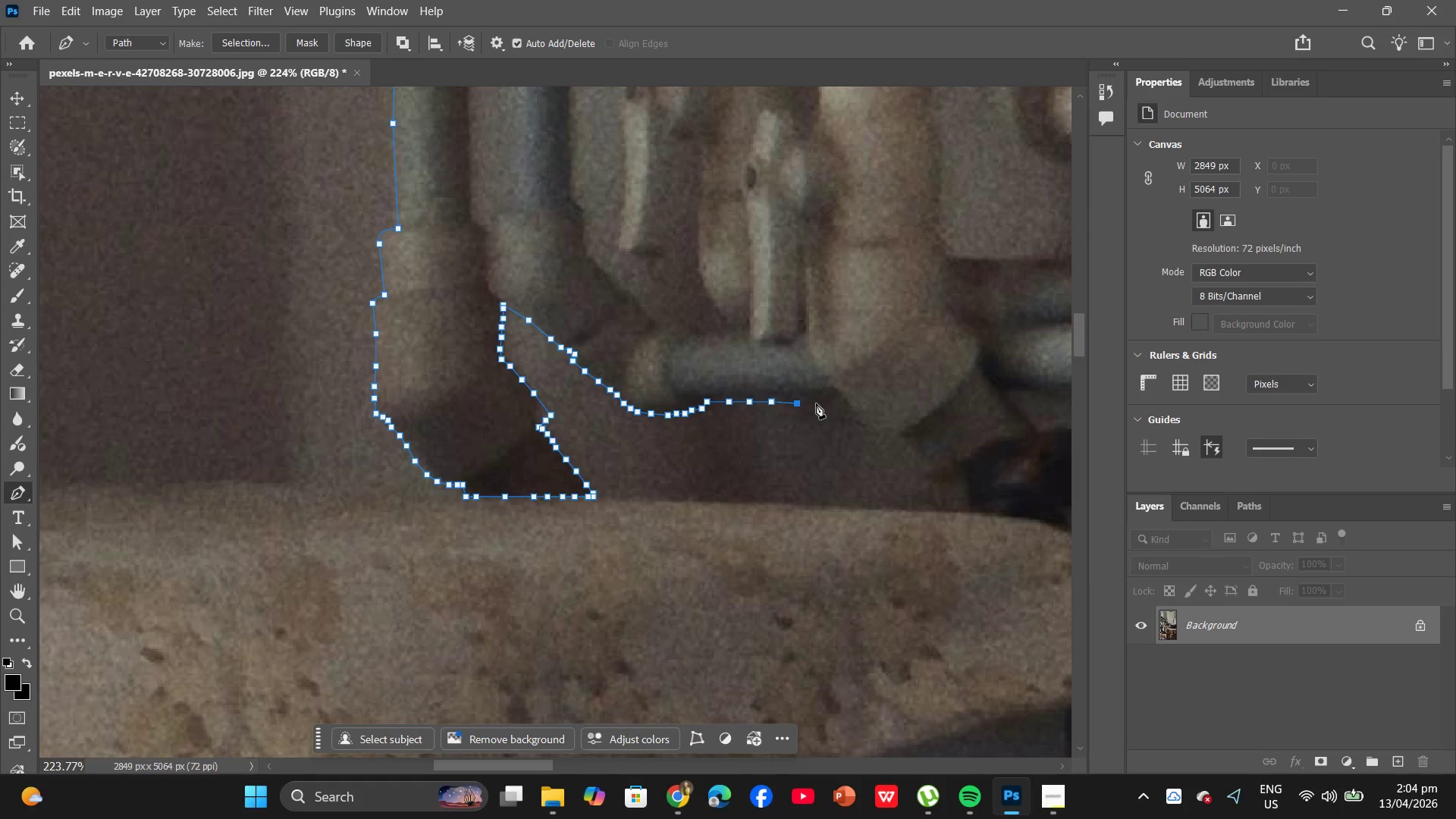 
left_click([816, 403])
 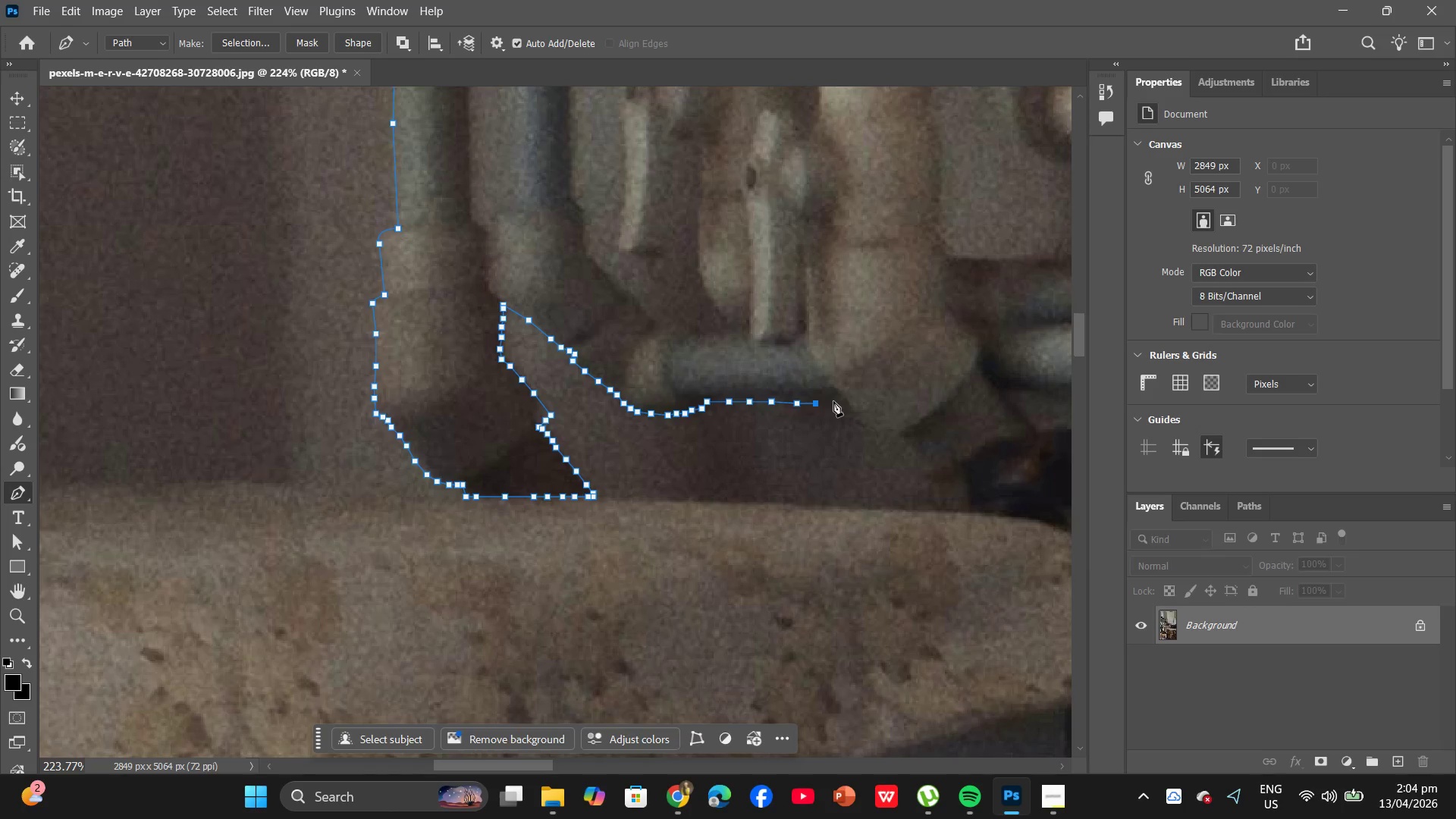 
left_click([833, 401])
 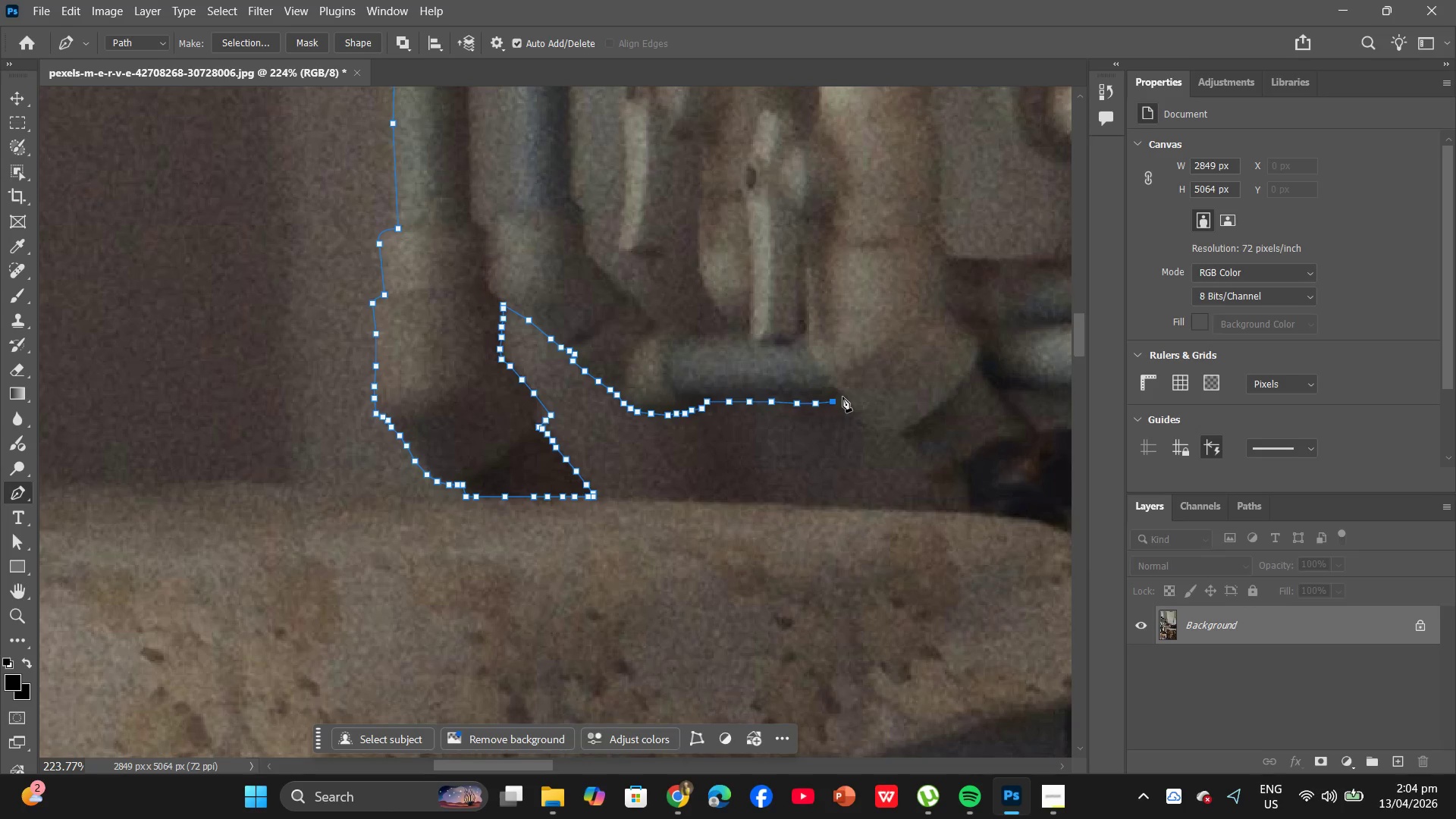 
left_click([843, 397])
 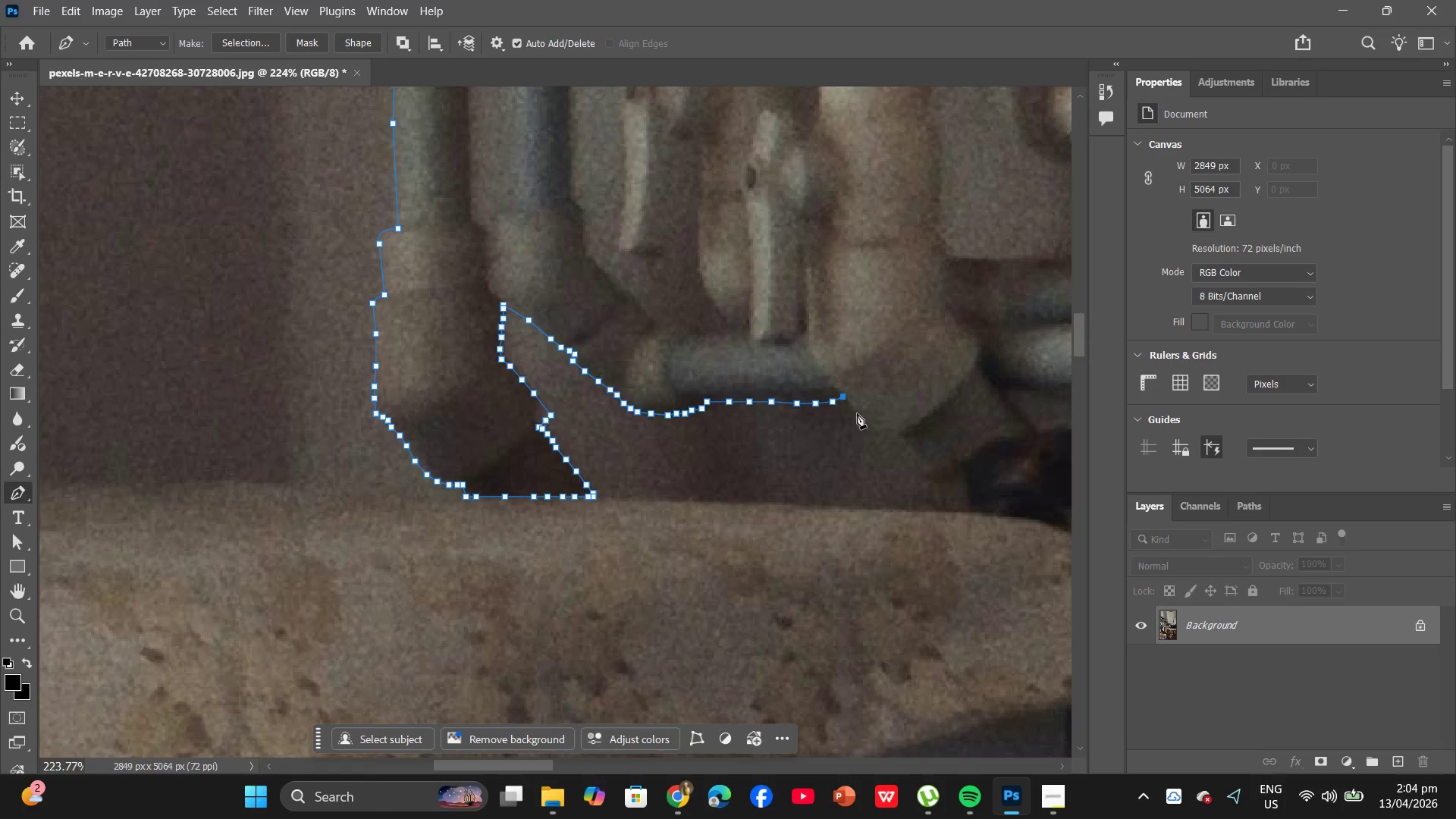 
left_click([855, 413])
 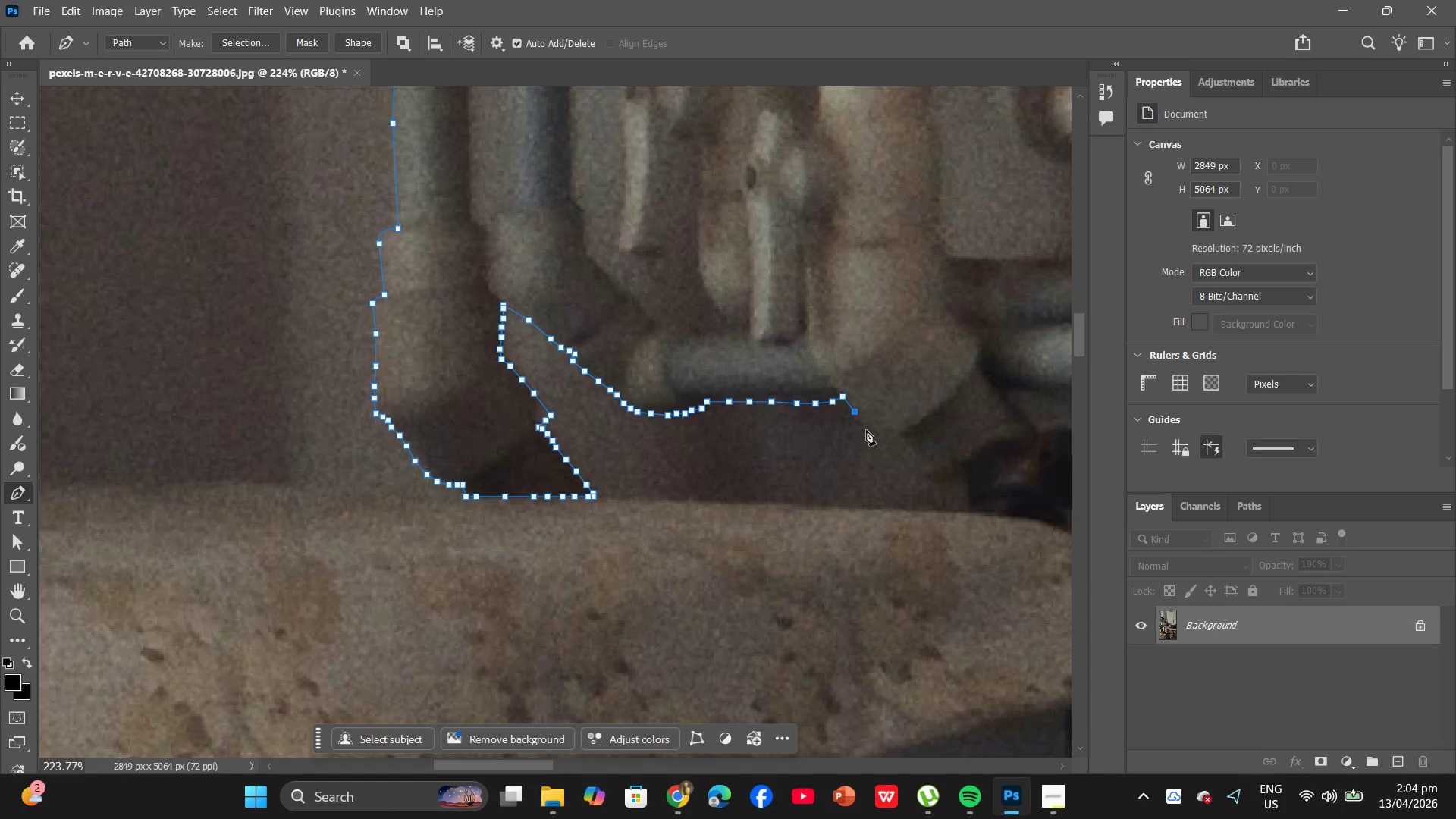 
left_click([866, 428])
 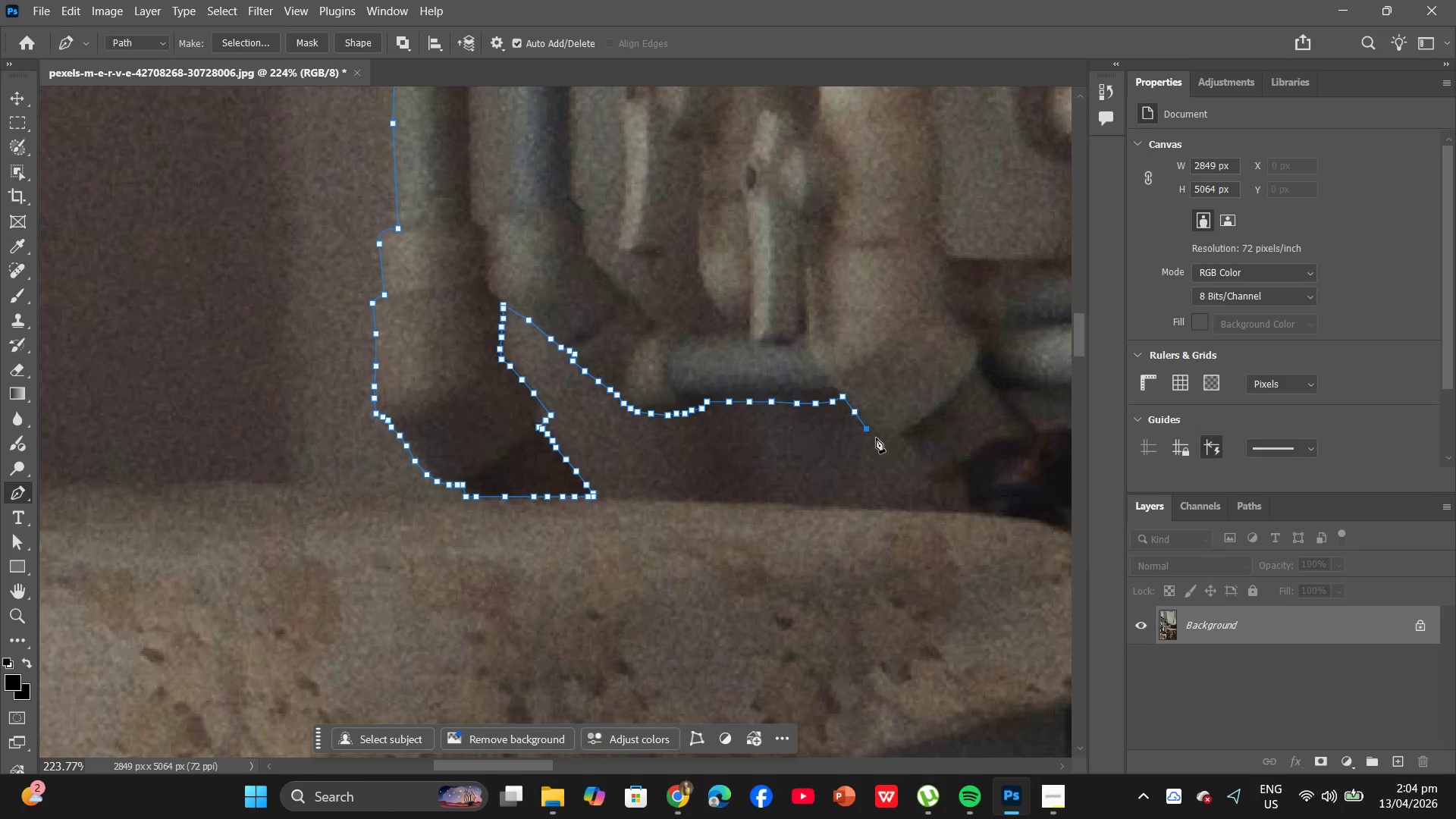 
left_click([876, 438])
 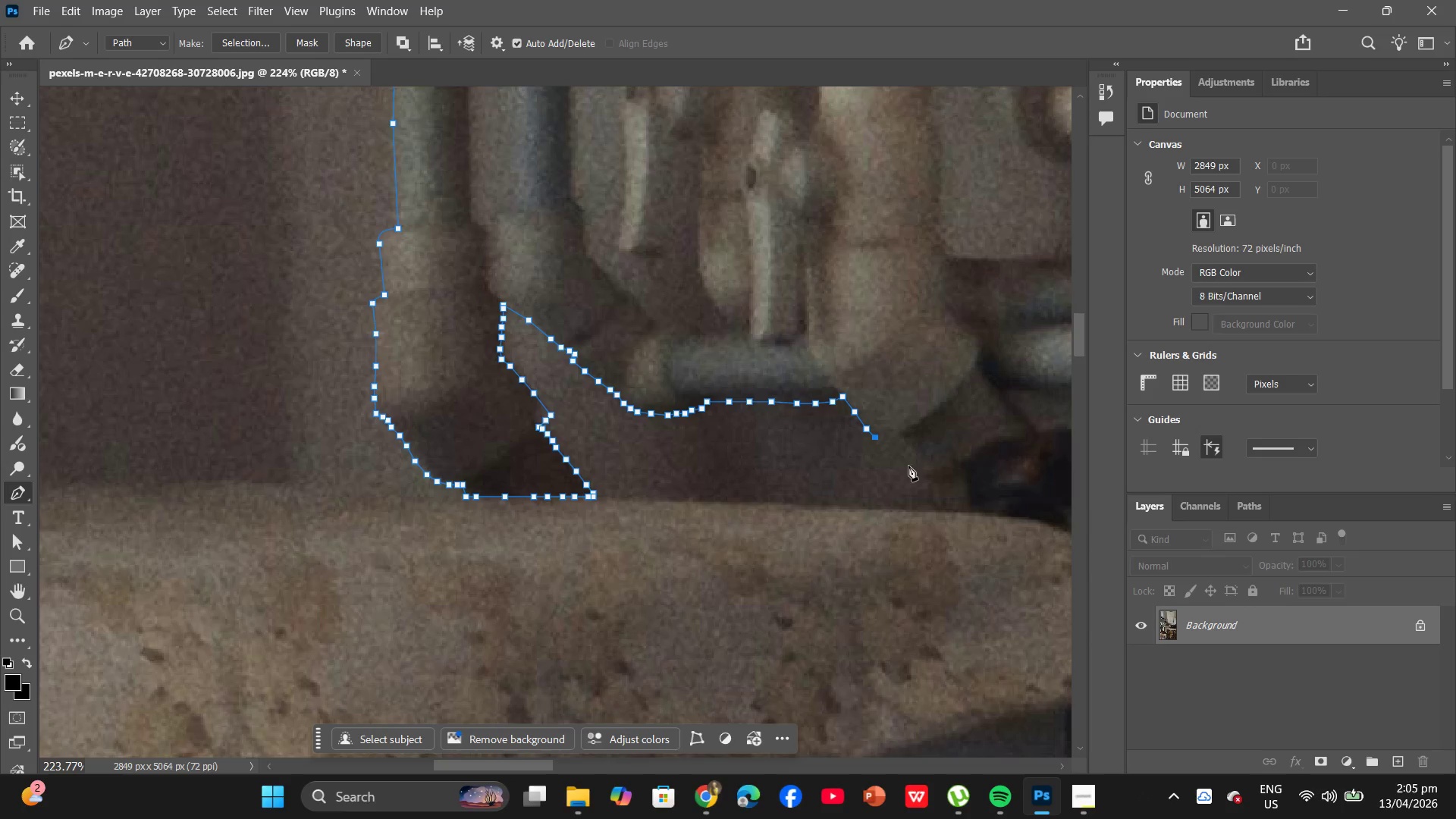 
wait(5.89)
 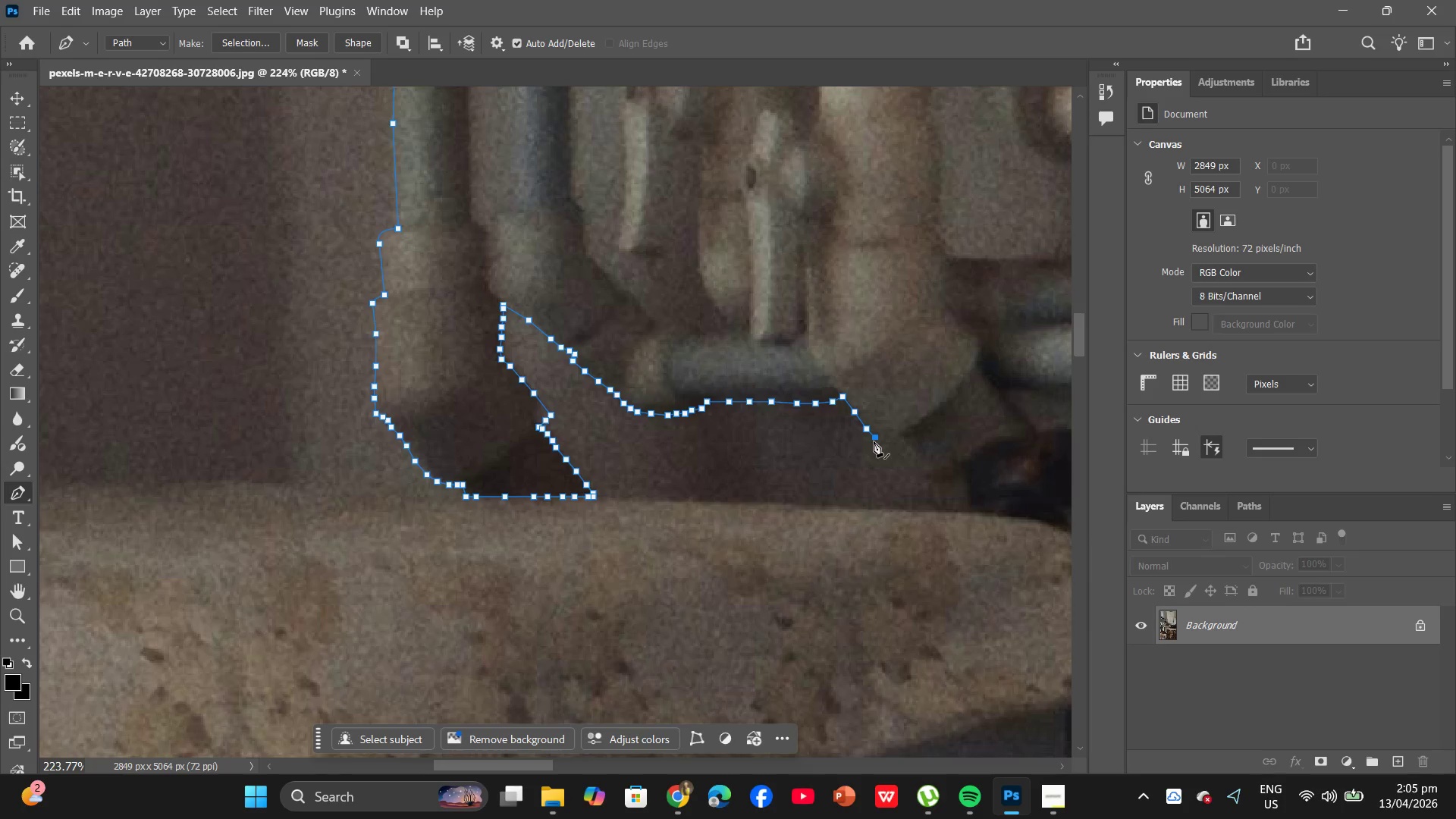 
hold_key(key=AltLeft, duration=0.92)
scroll: coordinate [912, 466], scroll_direction: up, amount: 6.0
 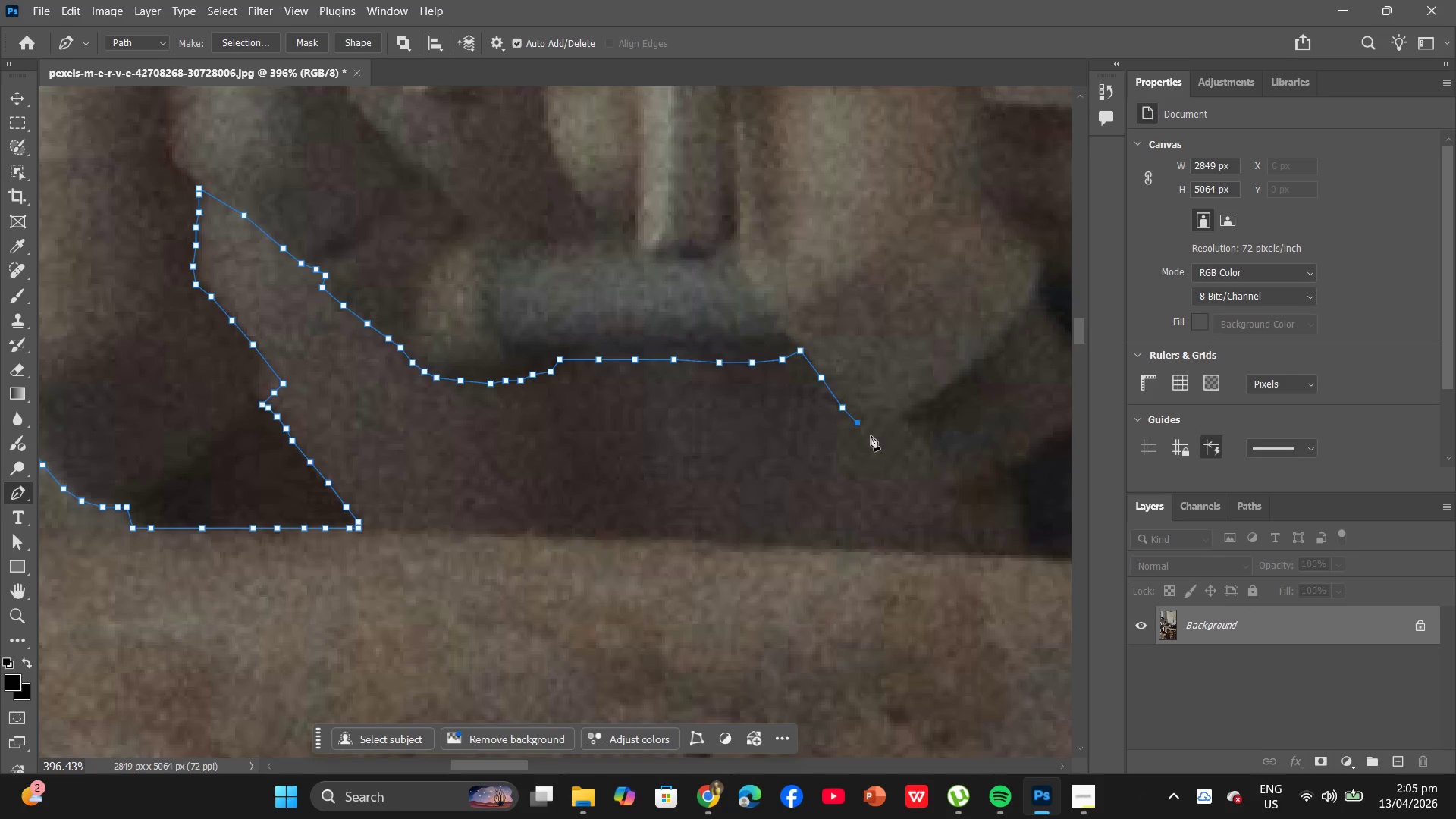 
hold_key(key=AltLeft, duration=1.49)
scroll: coordinate [885, 447], scroll_direction: down, amount: 14.0
 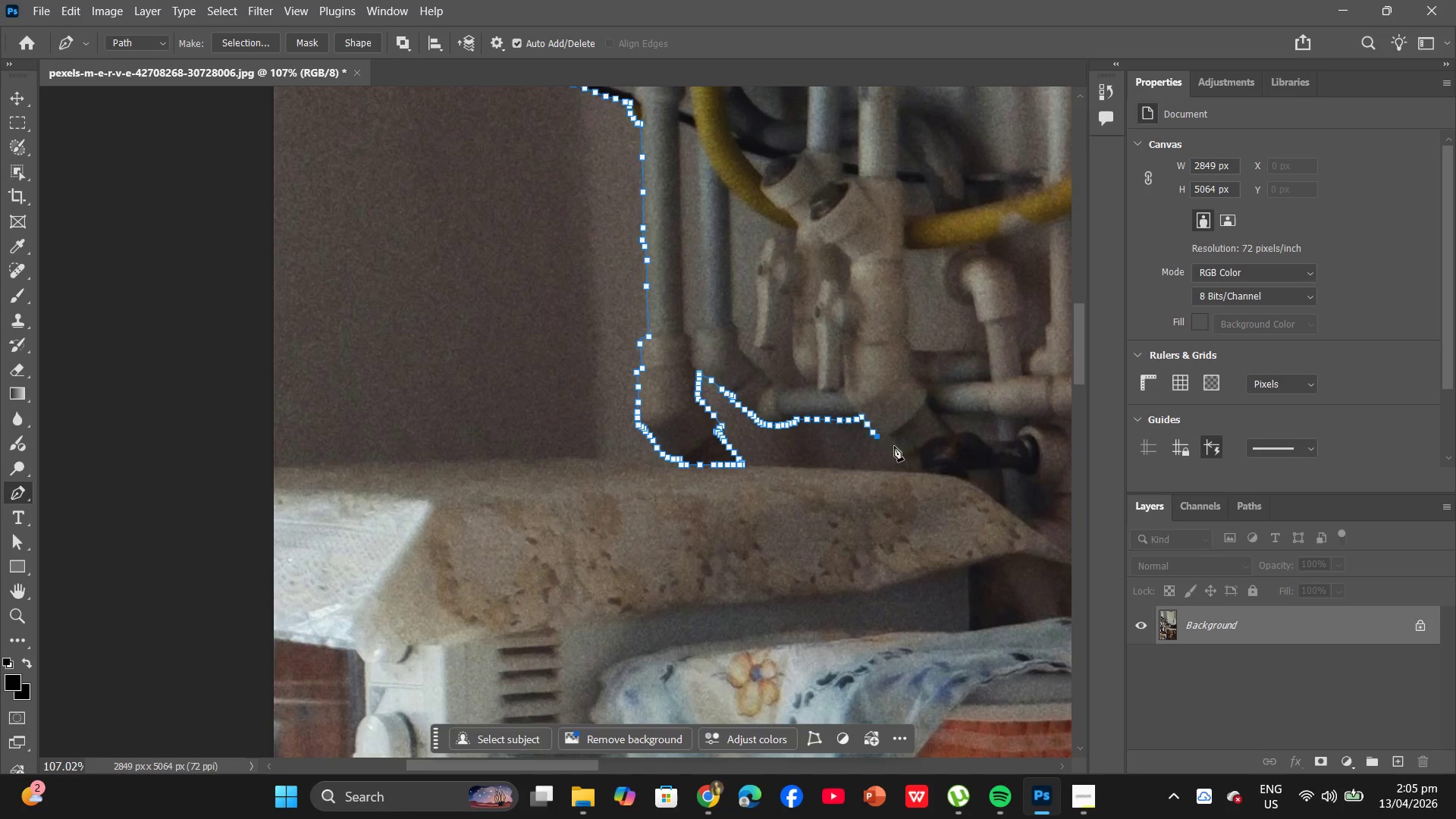 
hold_key(key=AltLeft, duration=1.17)
scroll: coordinate [892, 446], scroll_direction: down, amount: 6.0
 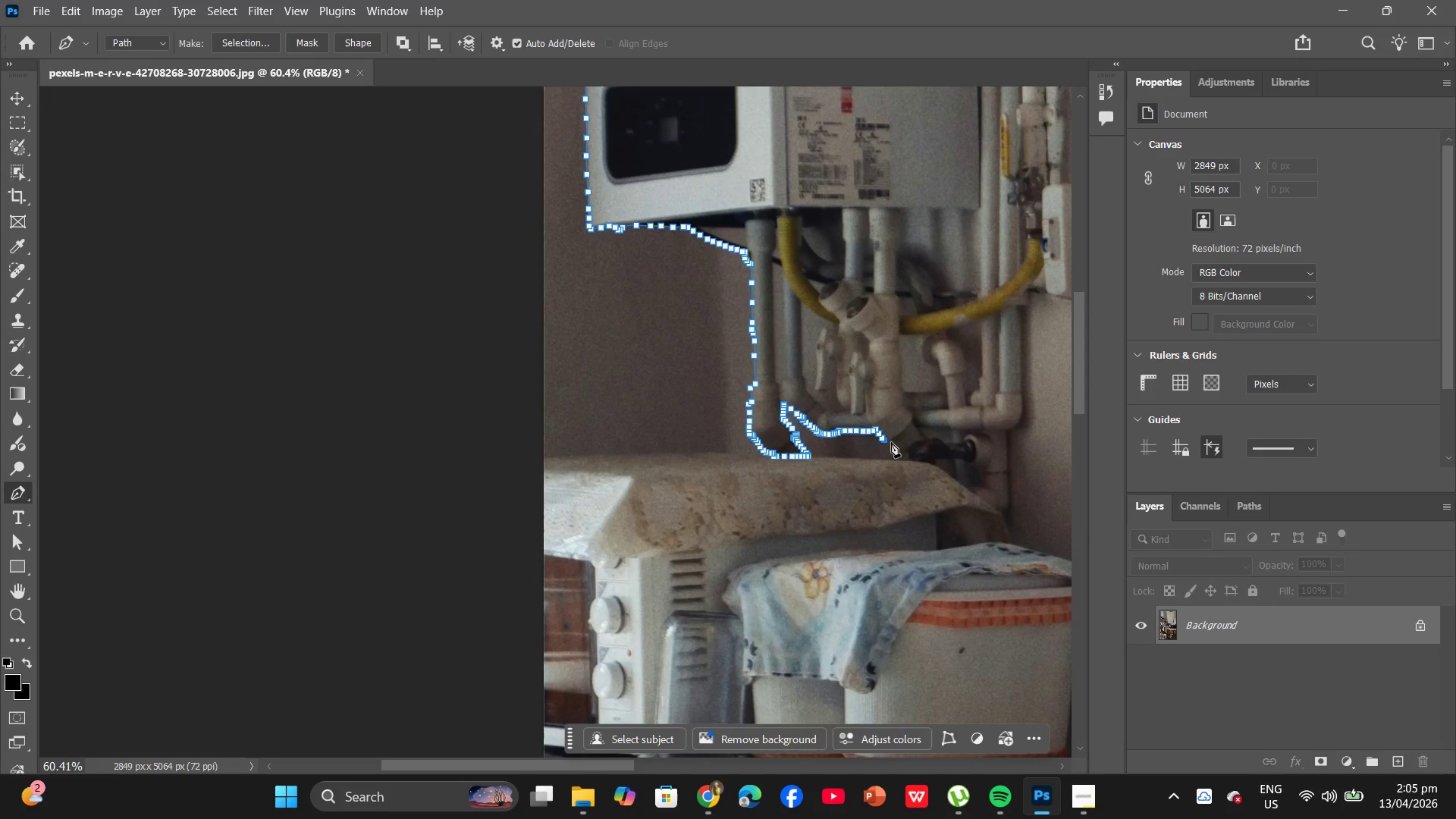 
left_click([891, 442])
 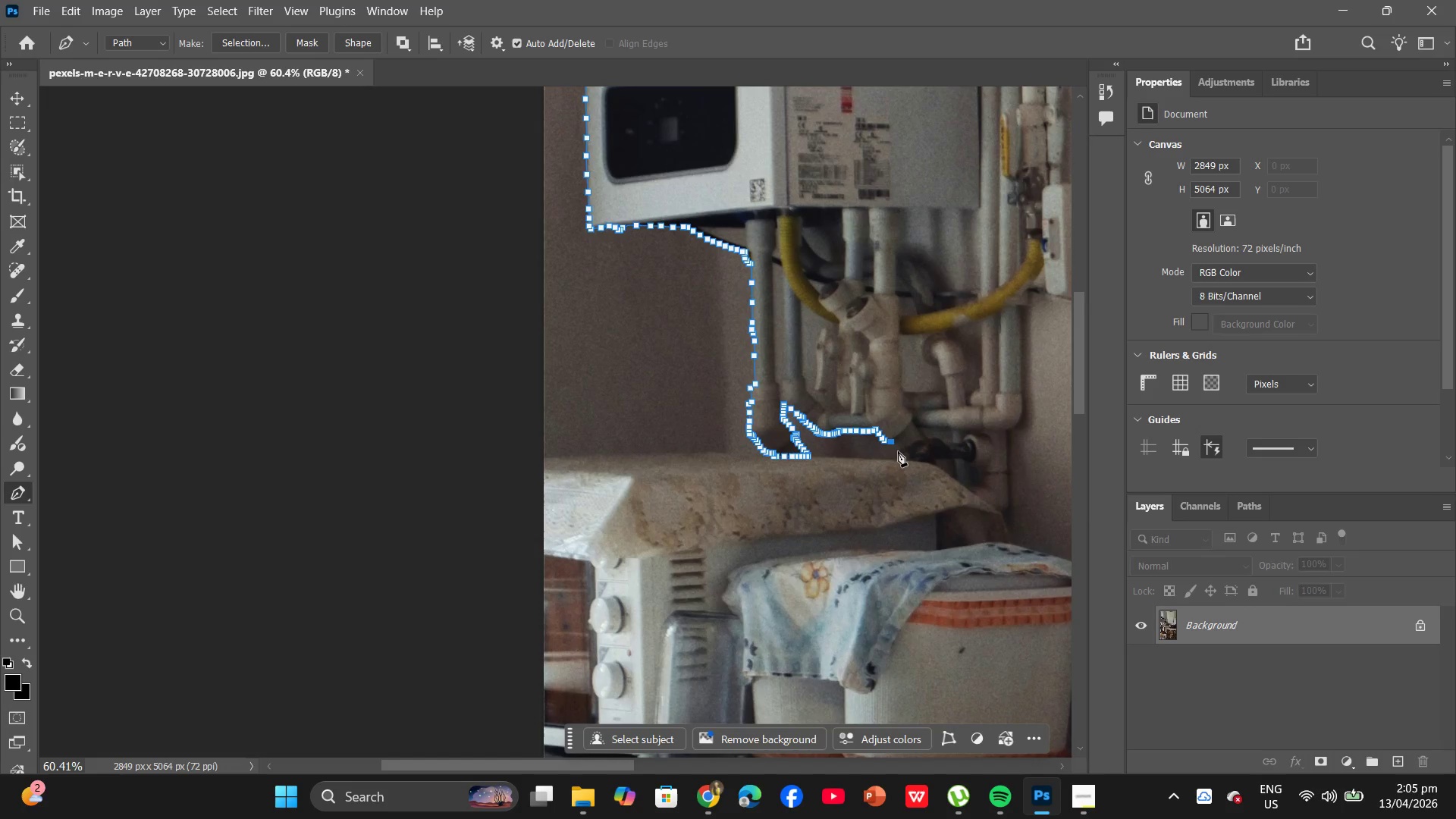 
hold_key(key=AltLeft, duration=2.06)
scroll: coordinate [895, 449], scroll_direction: up, amount: 18.0
 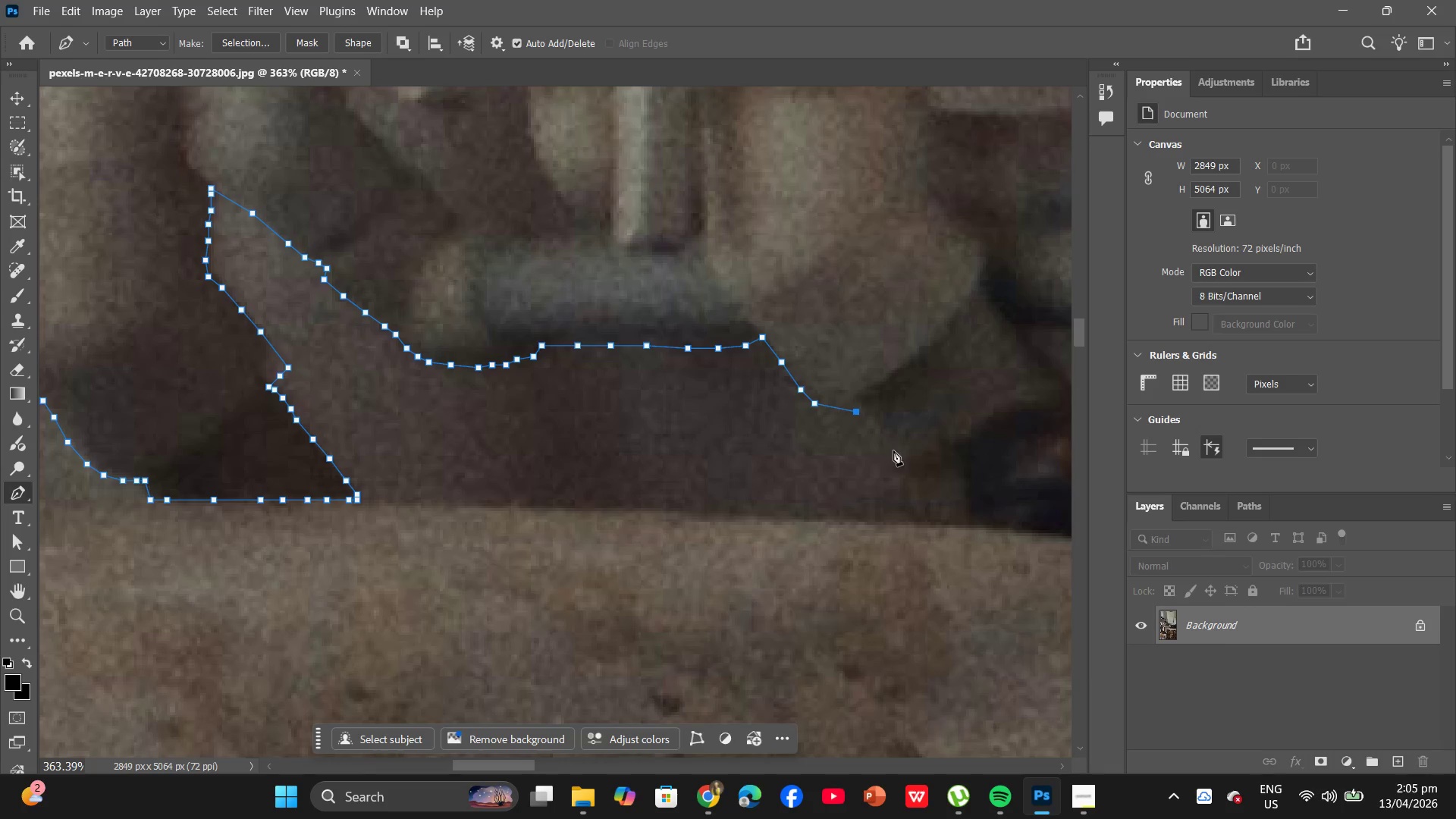 
key(Control+Z)
 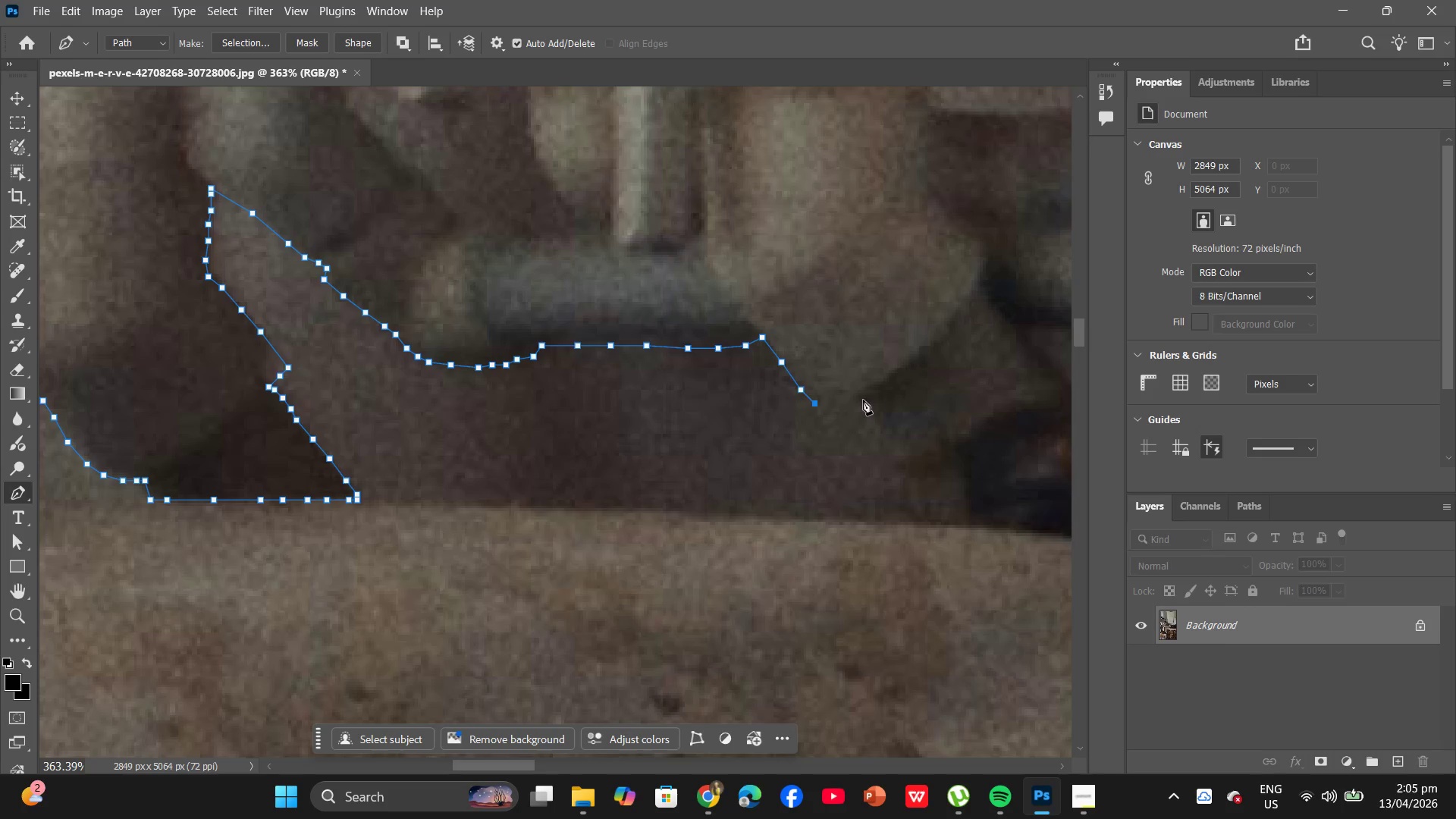 
left_click_drag(start_coordinate=[861, 398], to_coordinate=[894, 362])
 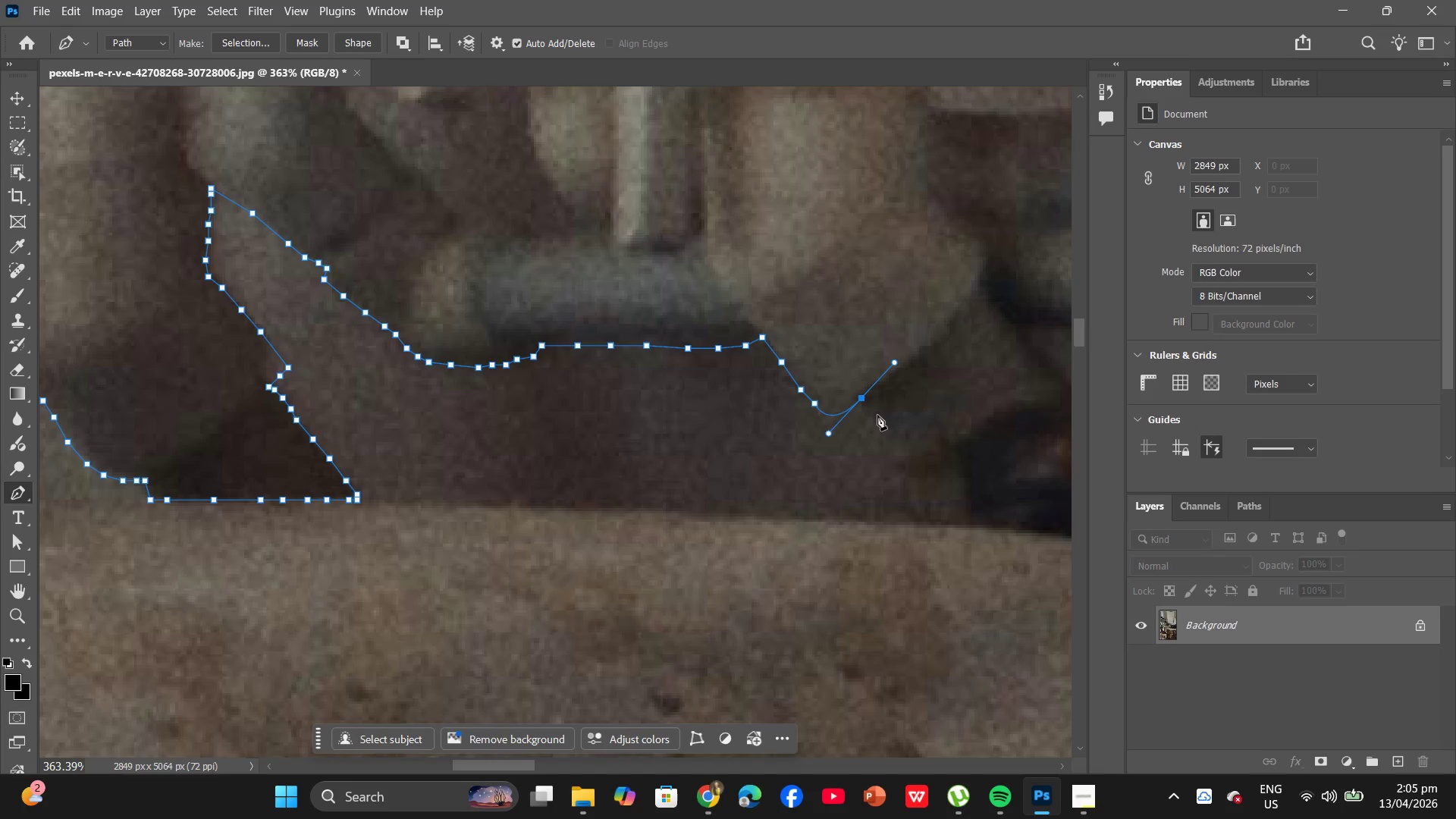 
hold_key(key=AltLeft, duration=1.58)
left_click([862, 400])
 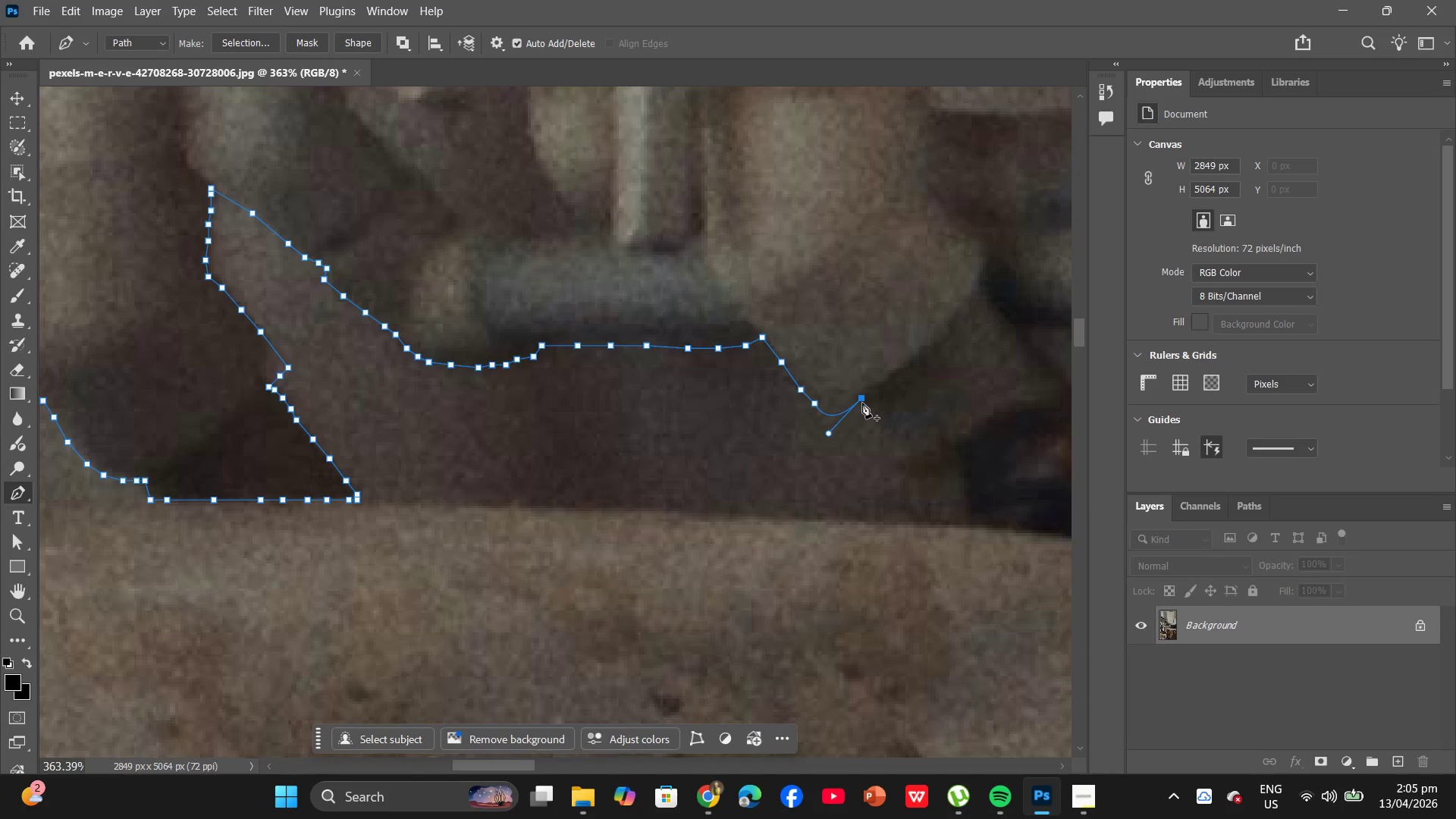 
wait(12.05)
 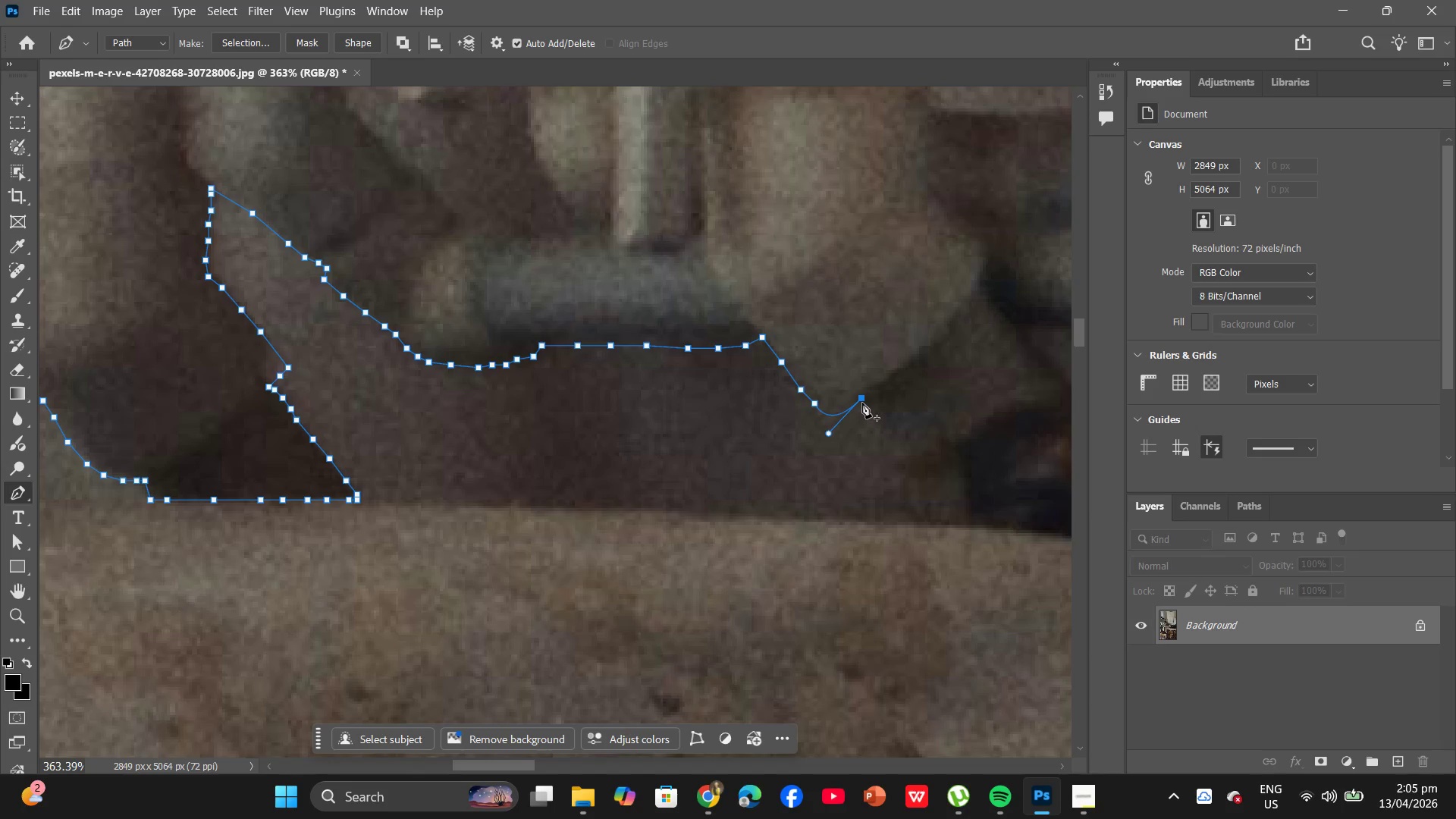 
left_click([888, 422])
 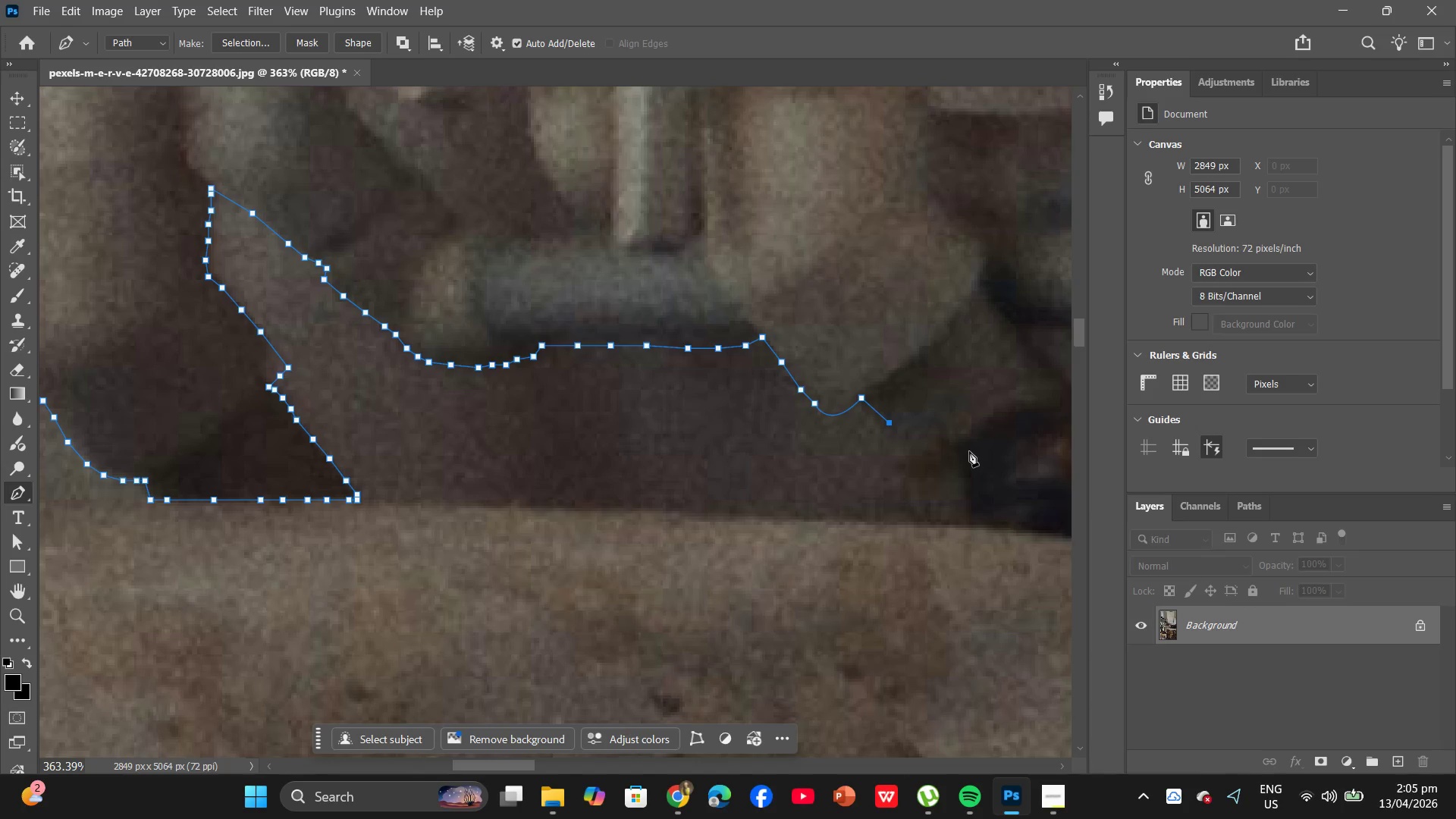 
hold_key(key=AltLeft, duration=0.53)
scroll: coordinate [967, 449], scroll_direction: down, amount: 3.0
 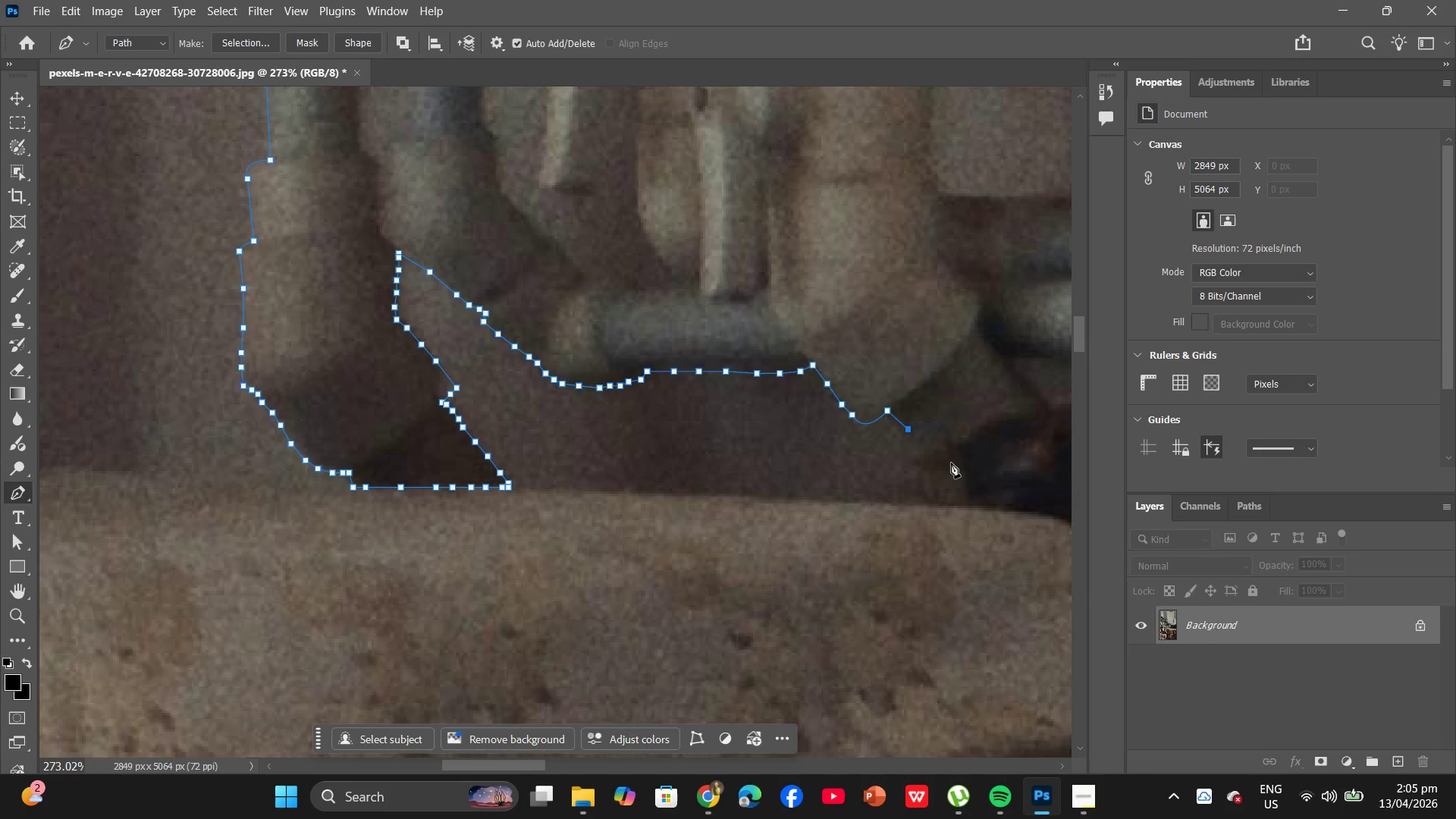 
wait(5.24)
 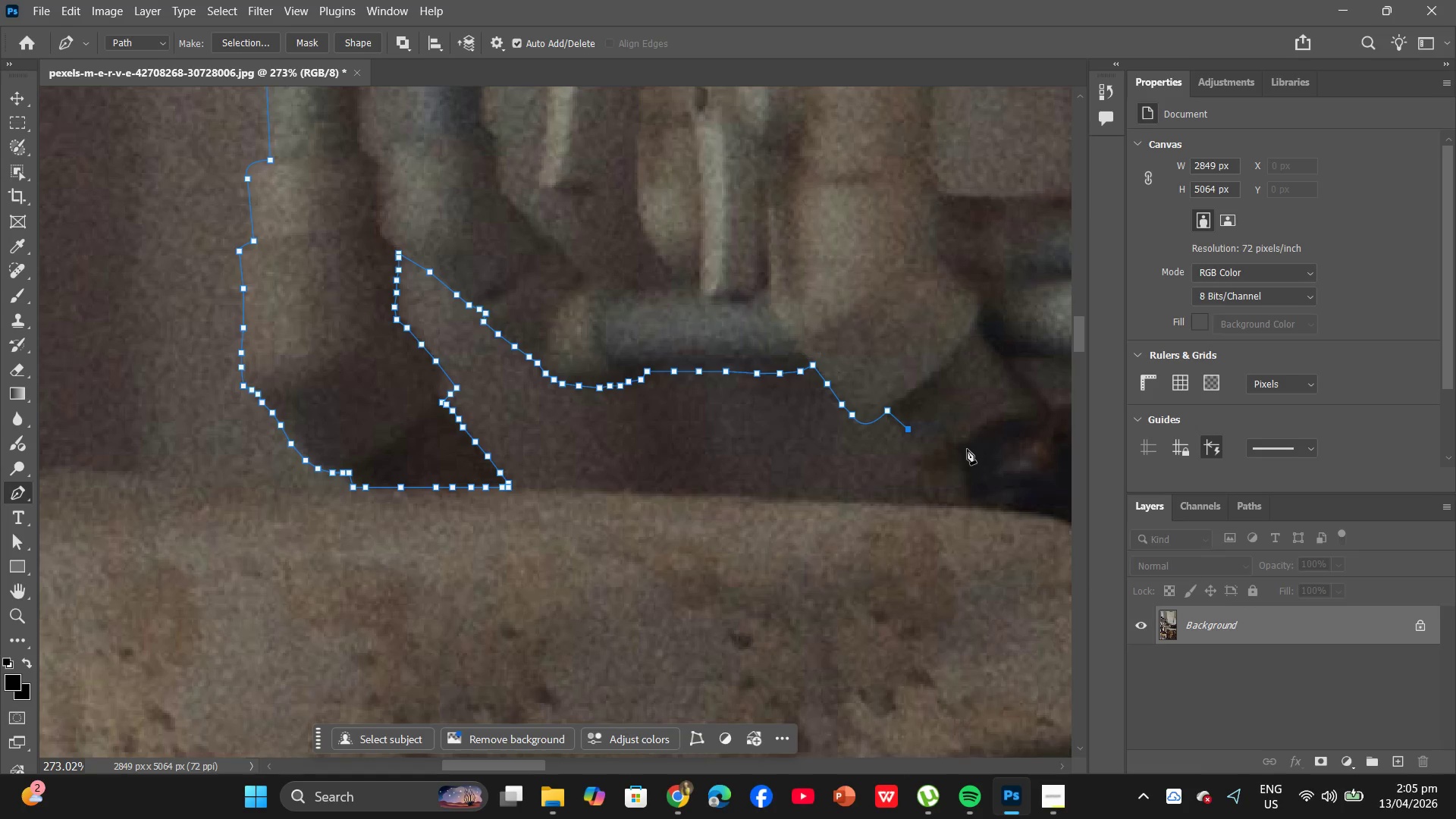 
hold_key(key=AltLeft, duration=0.72)
scroll: coordinate [965, 472], scroll_direction: down, amount: 6.0
 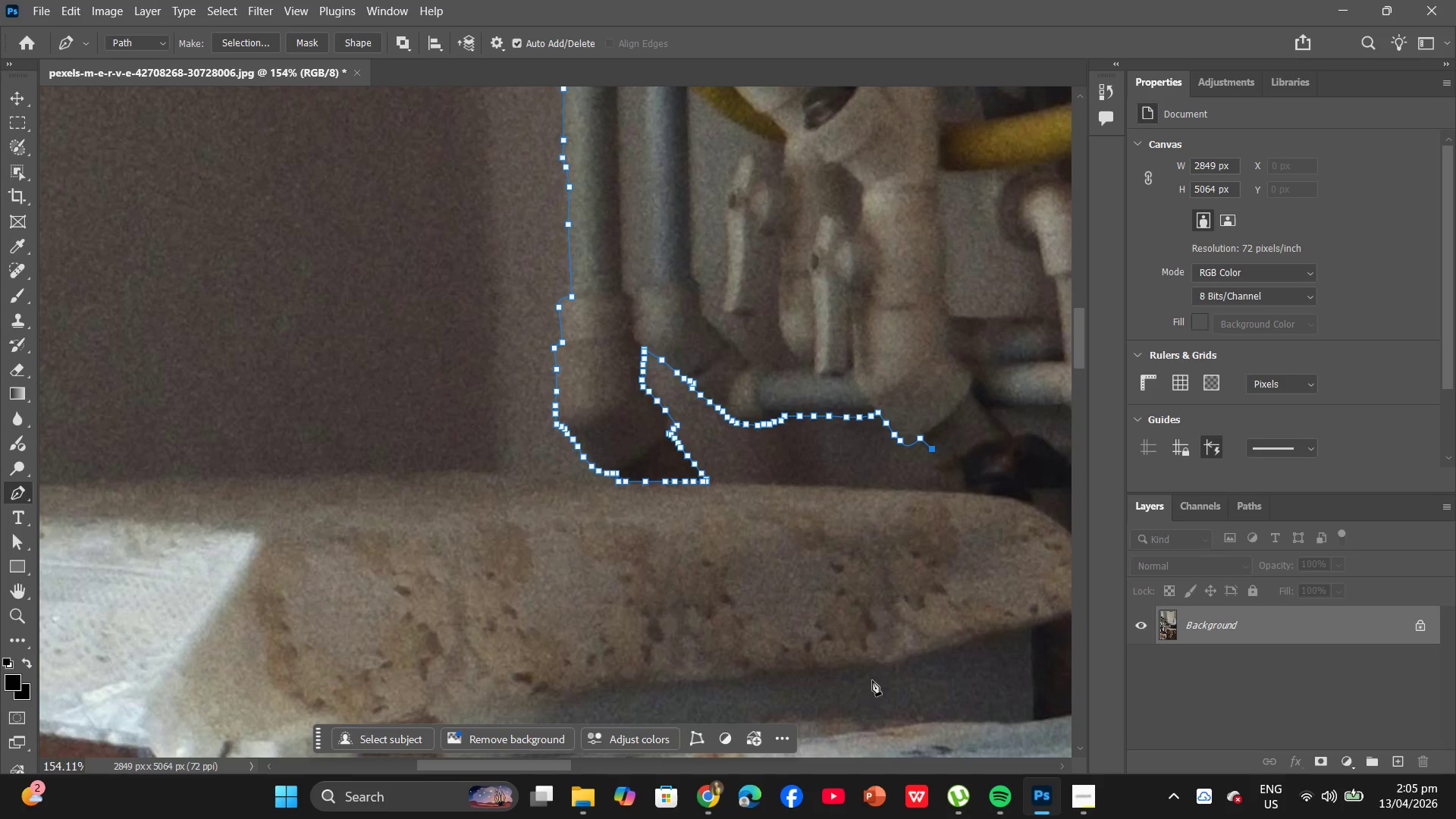 
hold_key(key=Space, duration=0.66)
 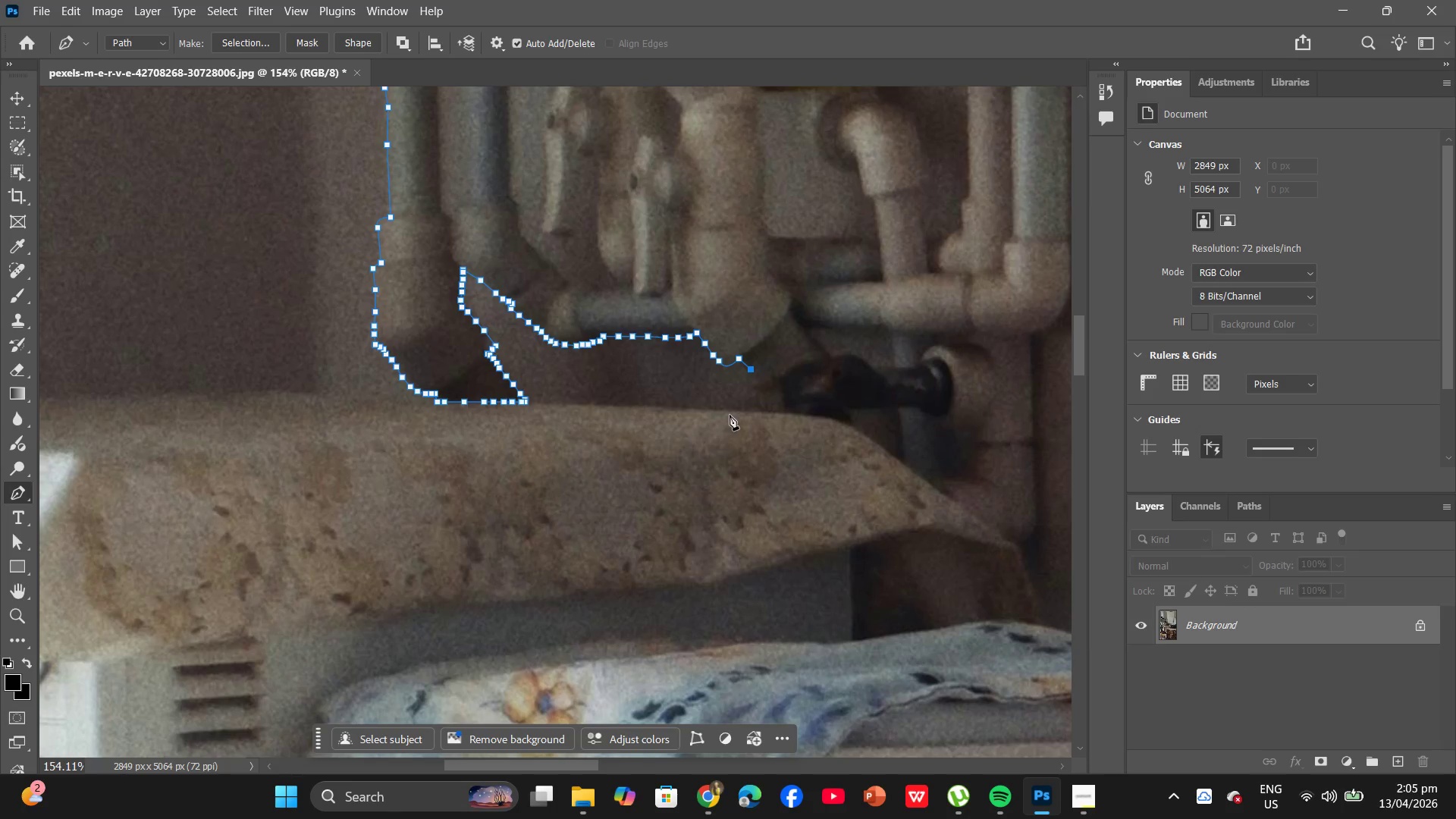 
left_click_drag(start_coordinate=[892, 646], to_coordinate=[711, 566])
 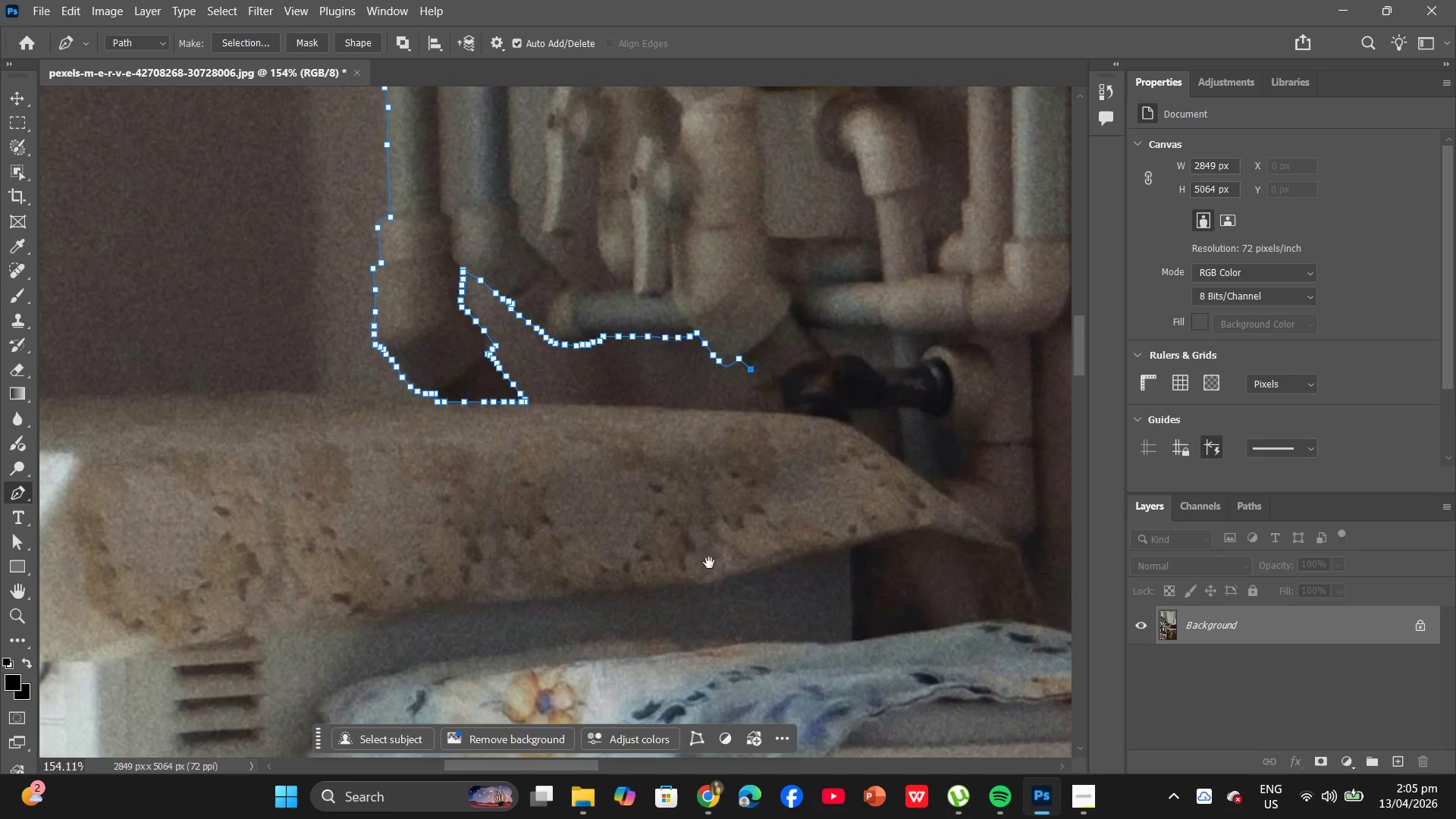 
hold_key(key=Space, duration=19.69)
 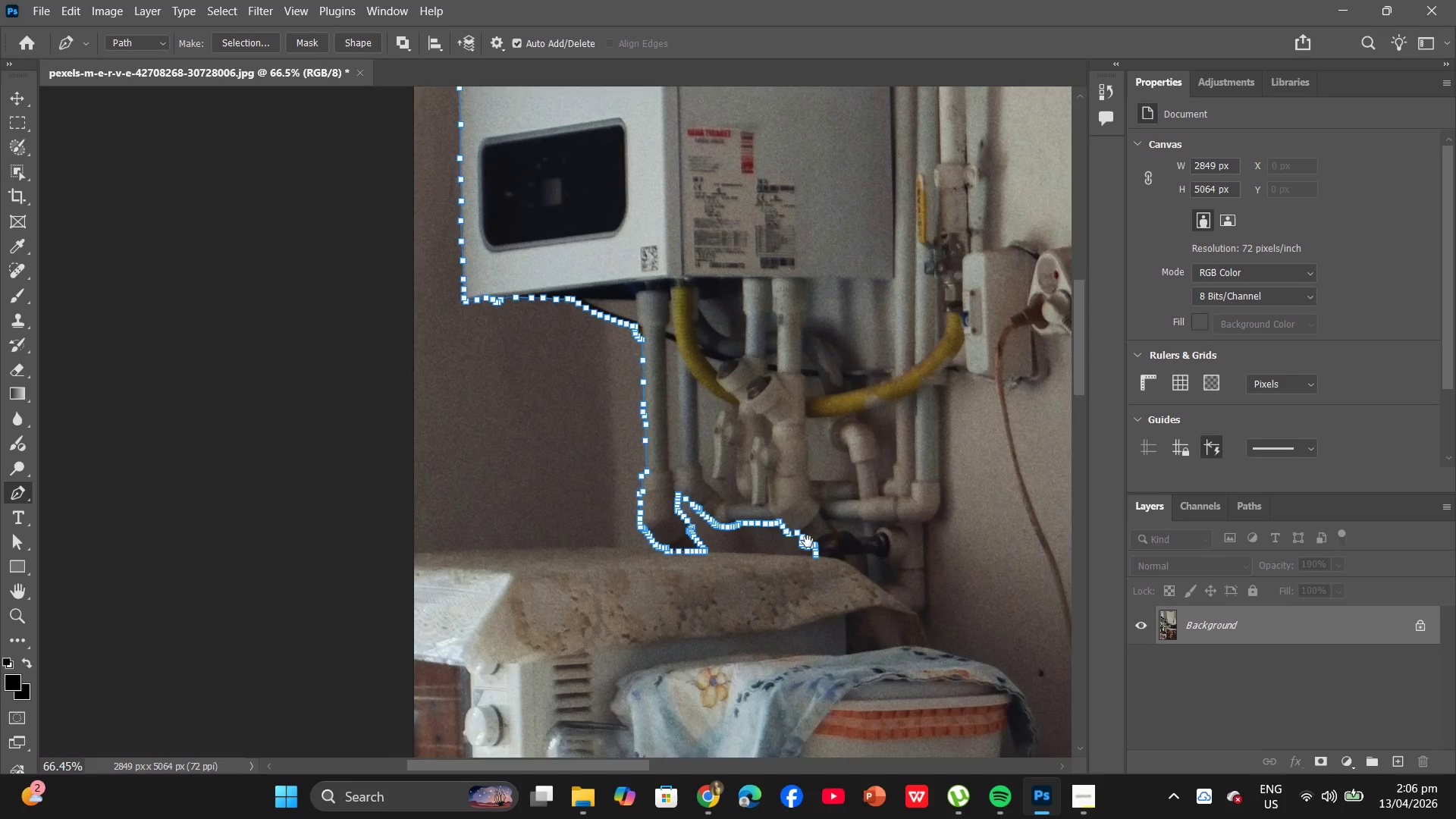 
hold_key(key=AltLeft, duration=0.89)
scroll: coordinate [766, 389], scroll_direction: up, amount: 6.0
 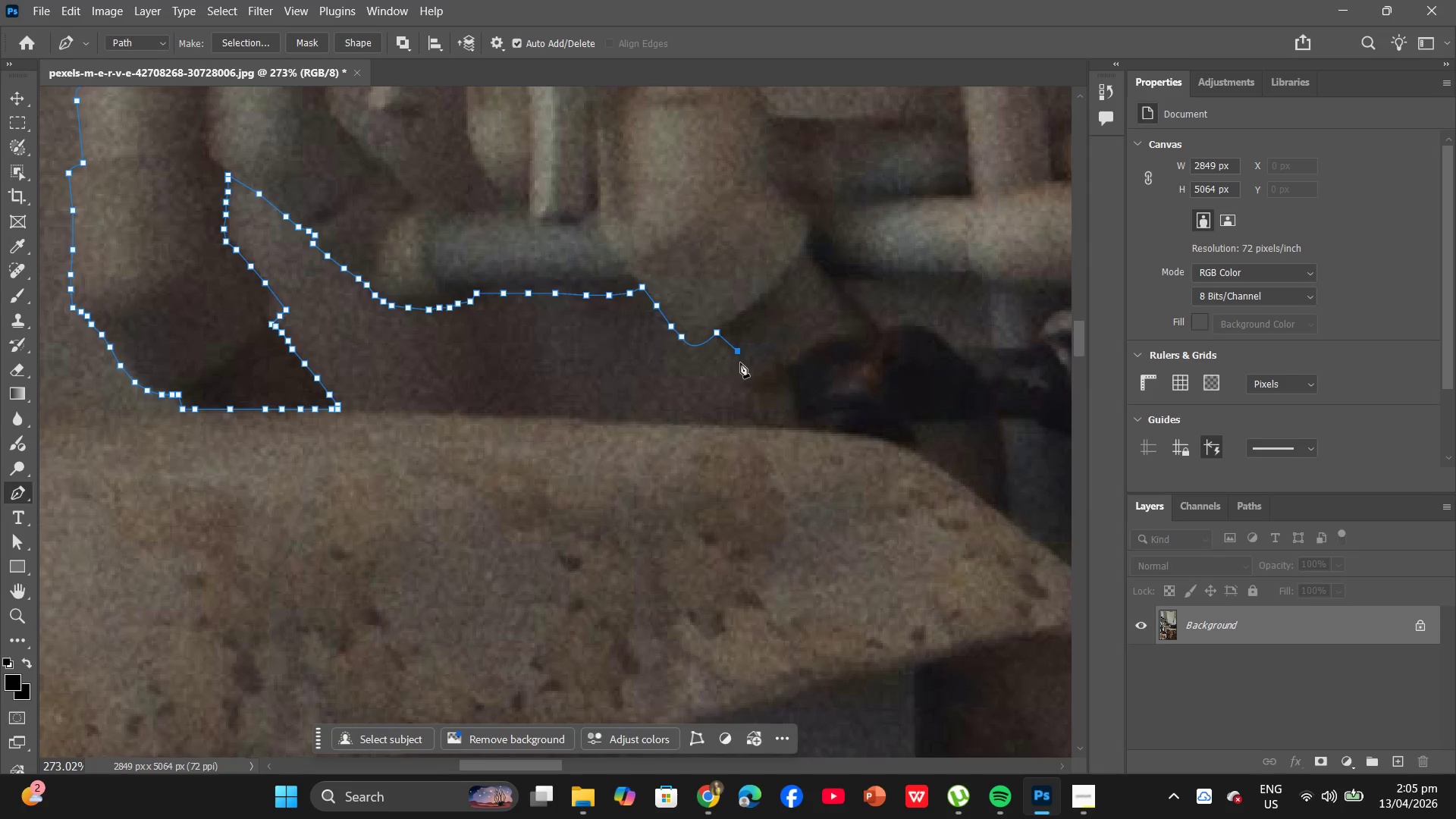 
left_click([741, 362])
 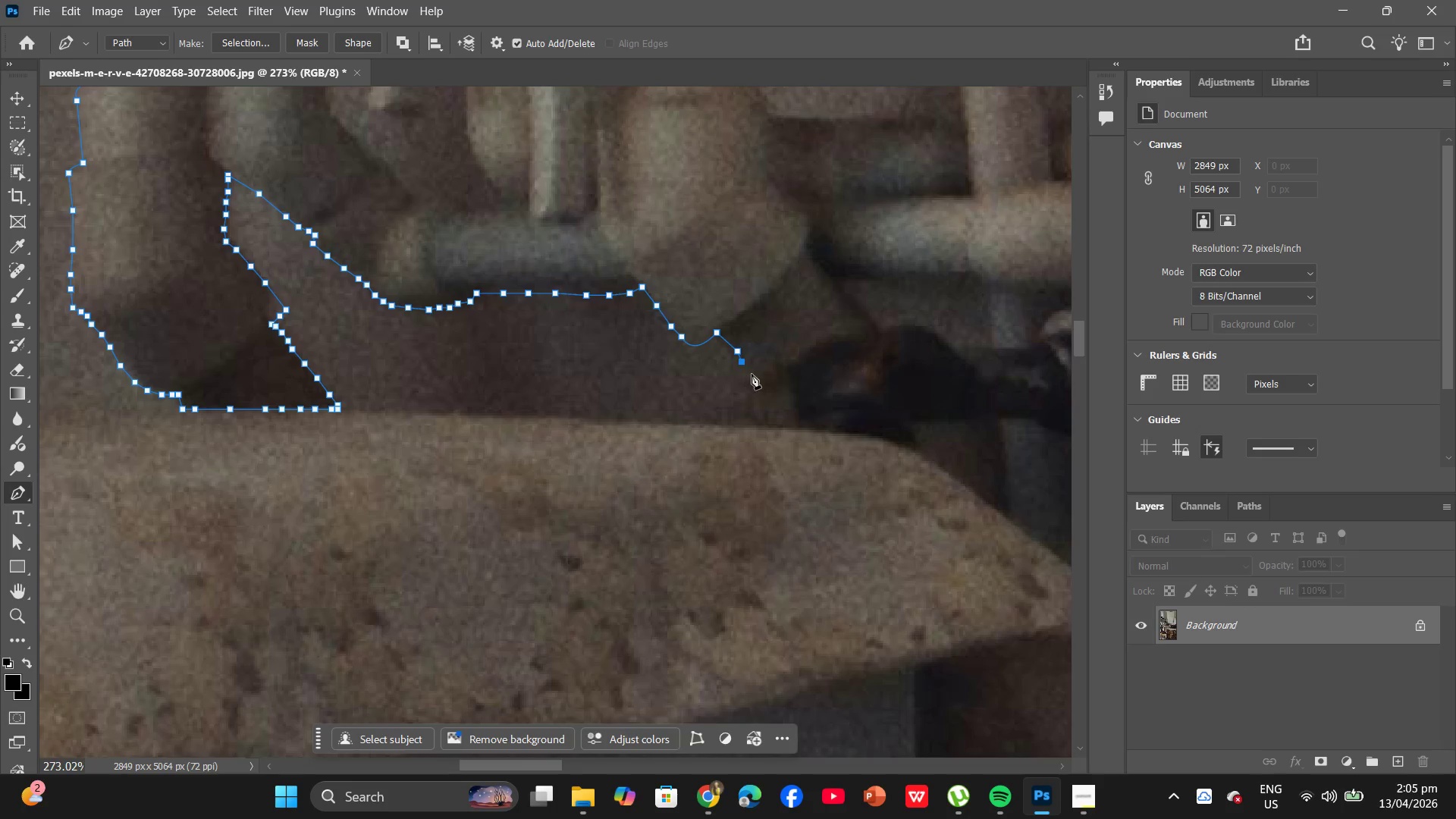 
hold_key(key=AltLeft, duration=0.69)
 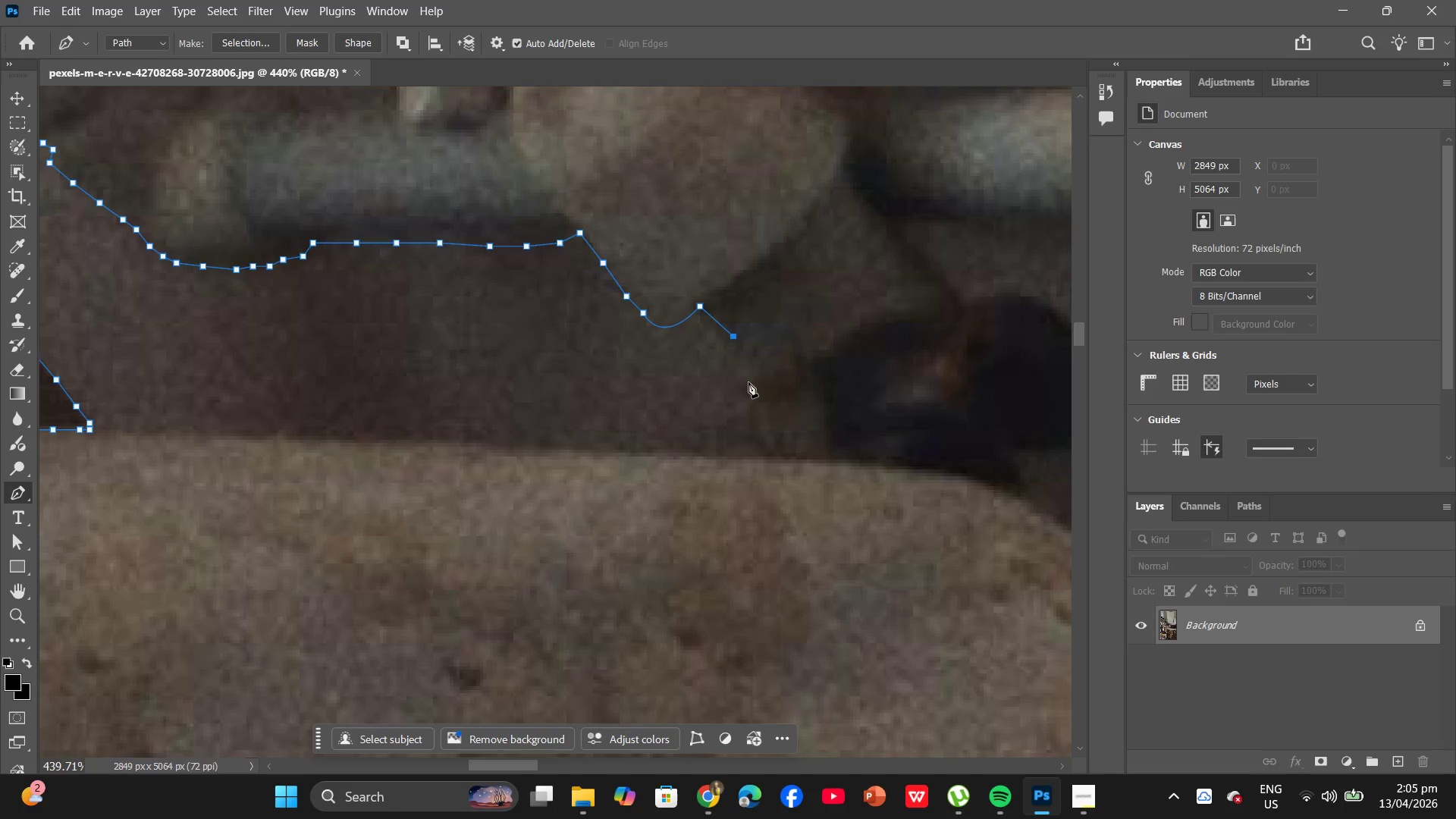 
key(Control+ControlLeft)
 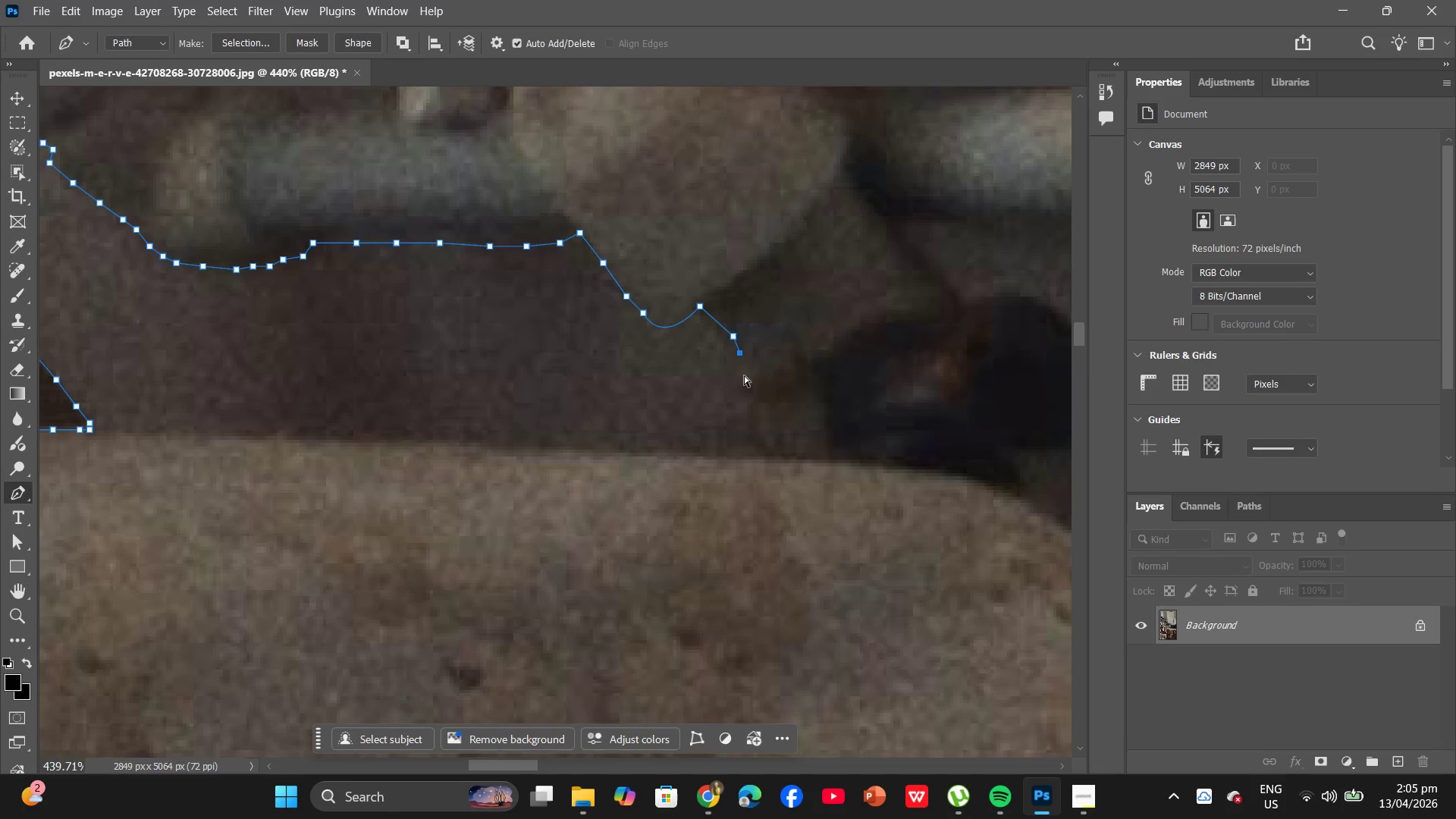 
key(Control+Z)
 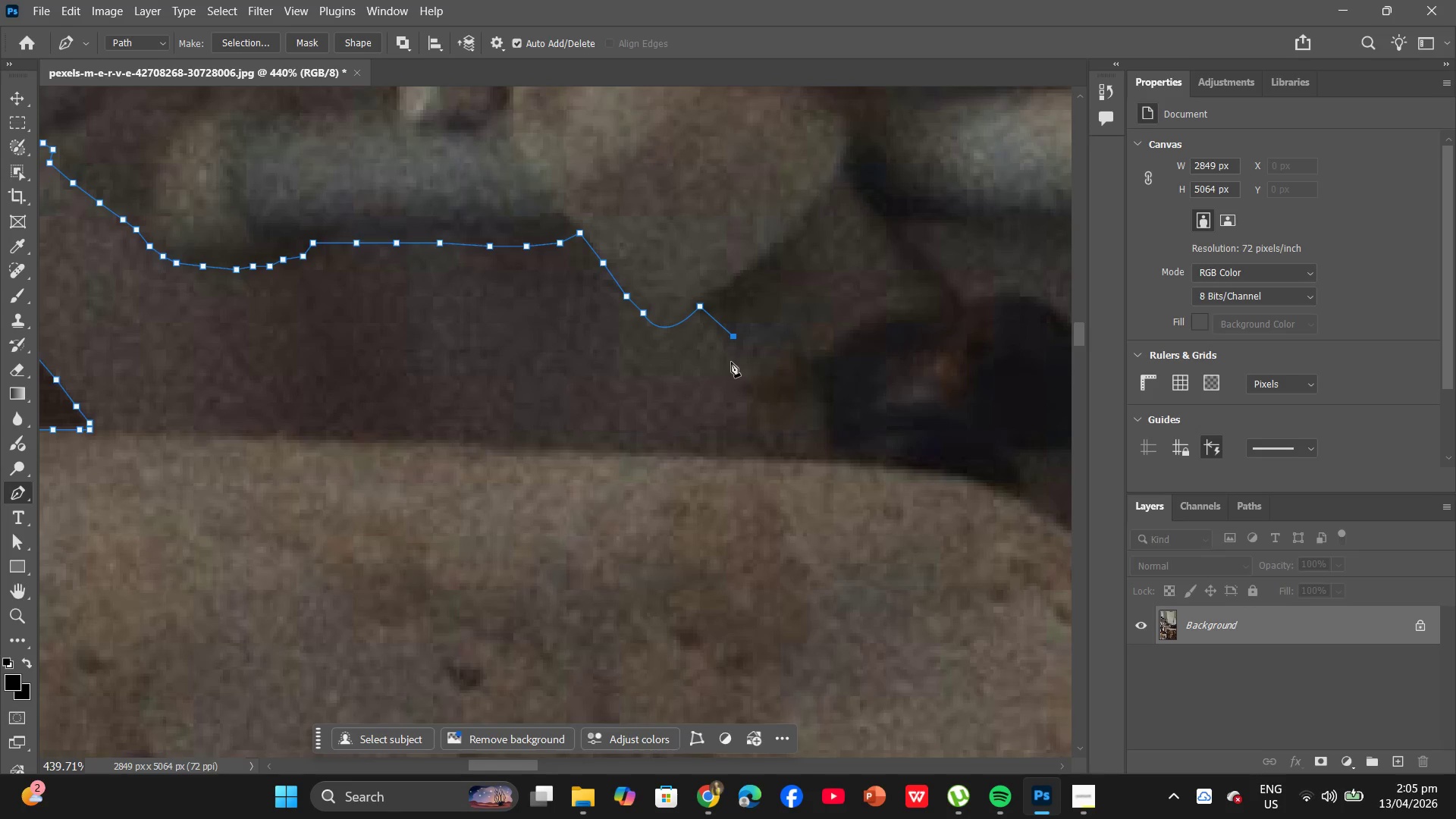 
scroll: coordinate [744, 375], scroll_direction: up, amount: 5.0
 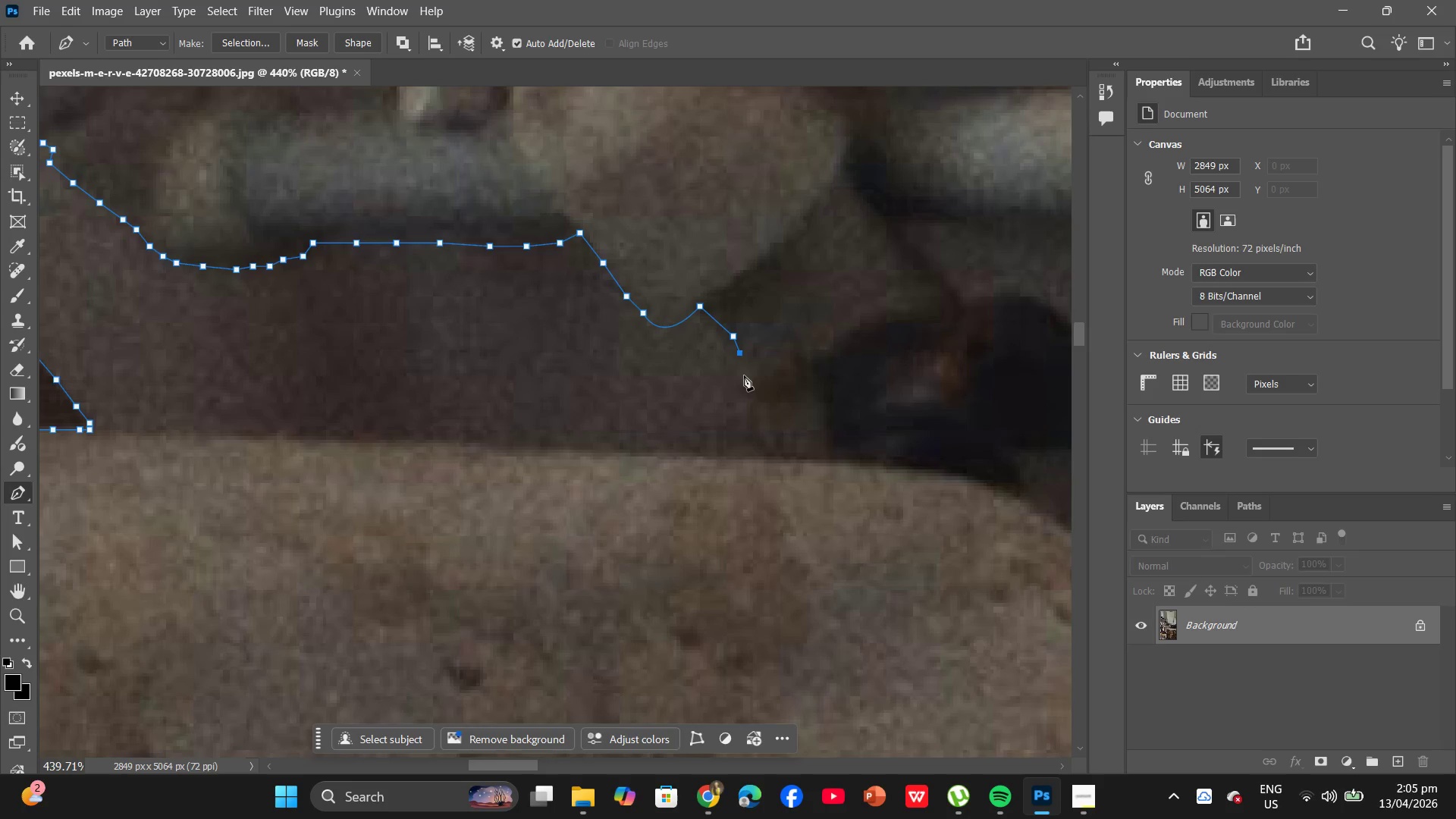 
left_click([730, 362])
 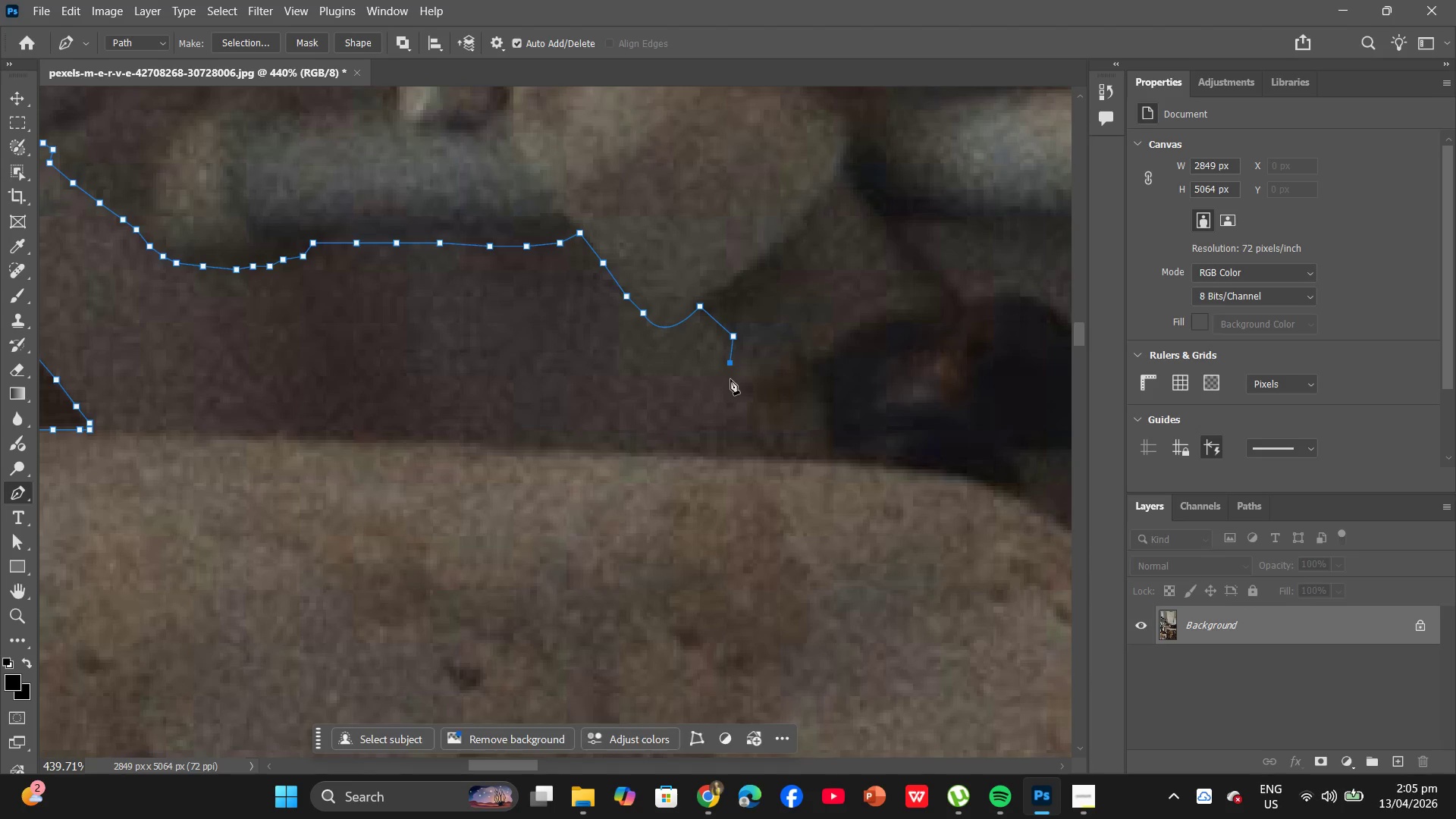 
left_click([730, 379])
 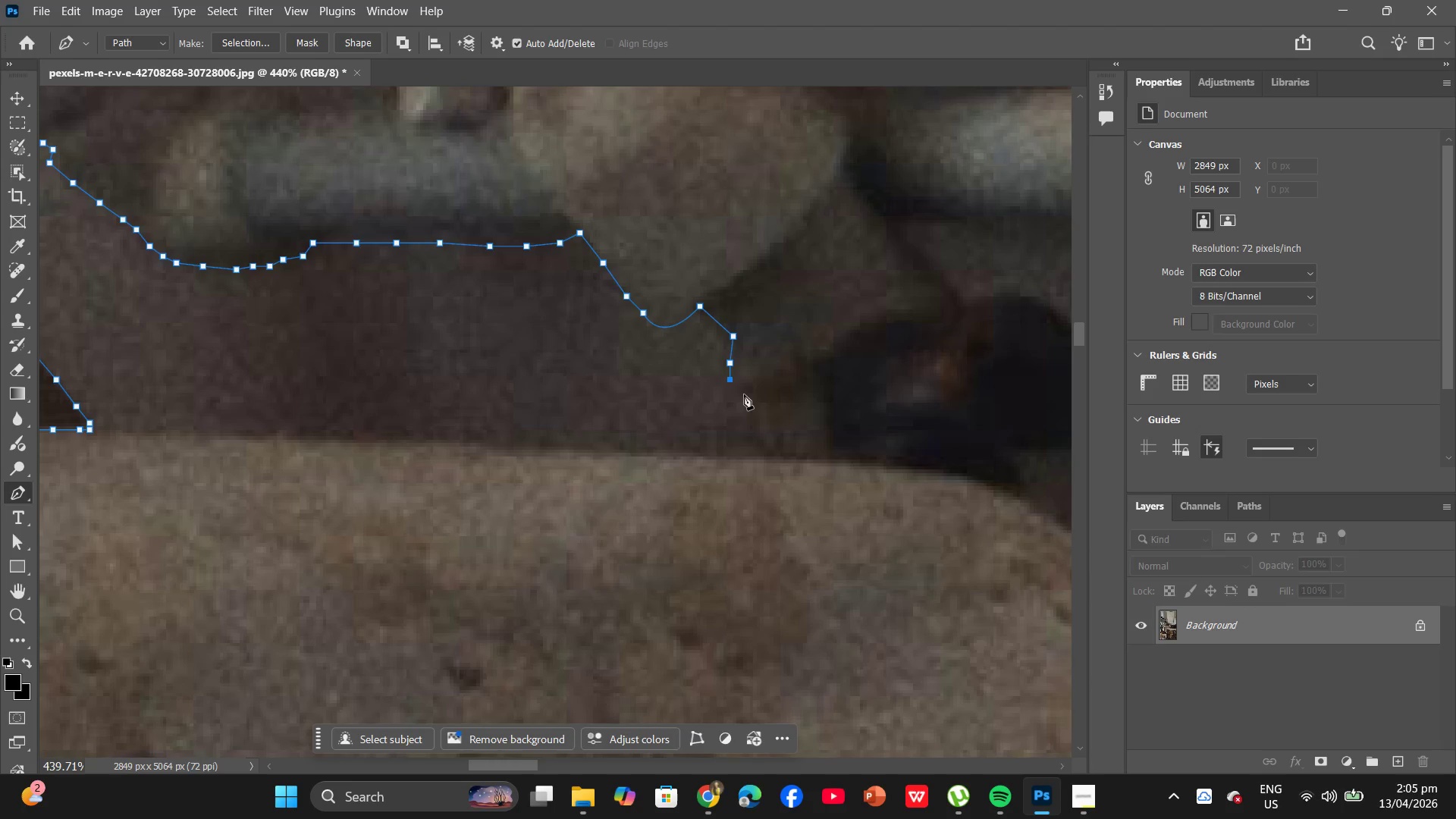 
left_click([744, 394])
 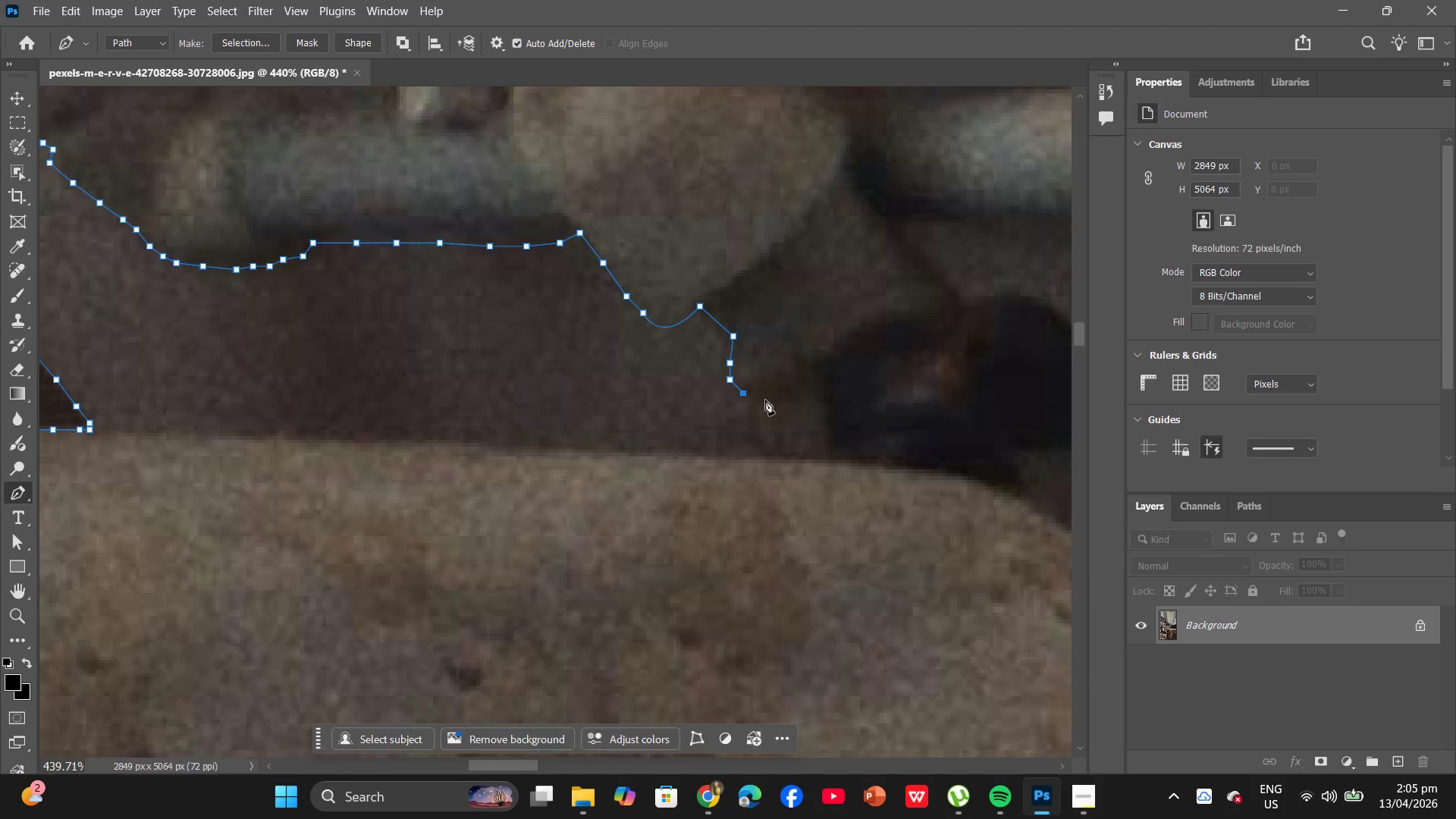 
left_click([765, 400])
 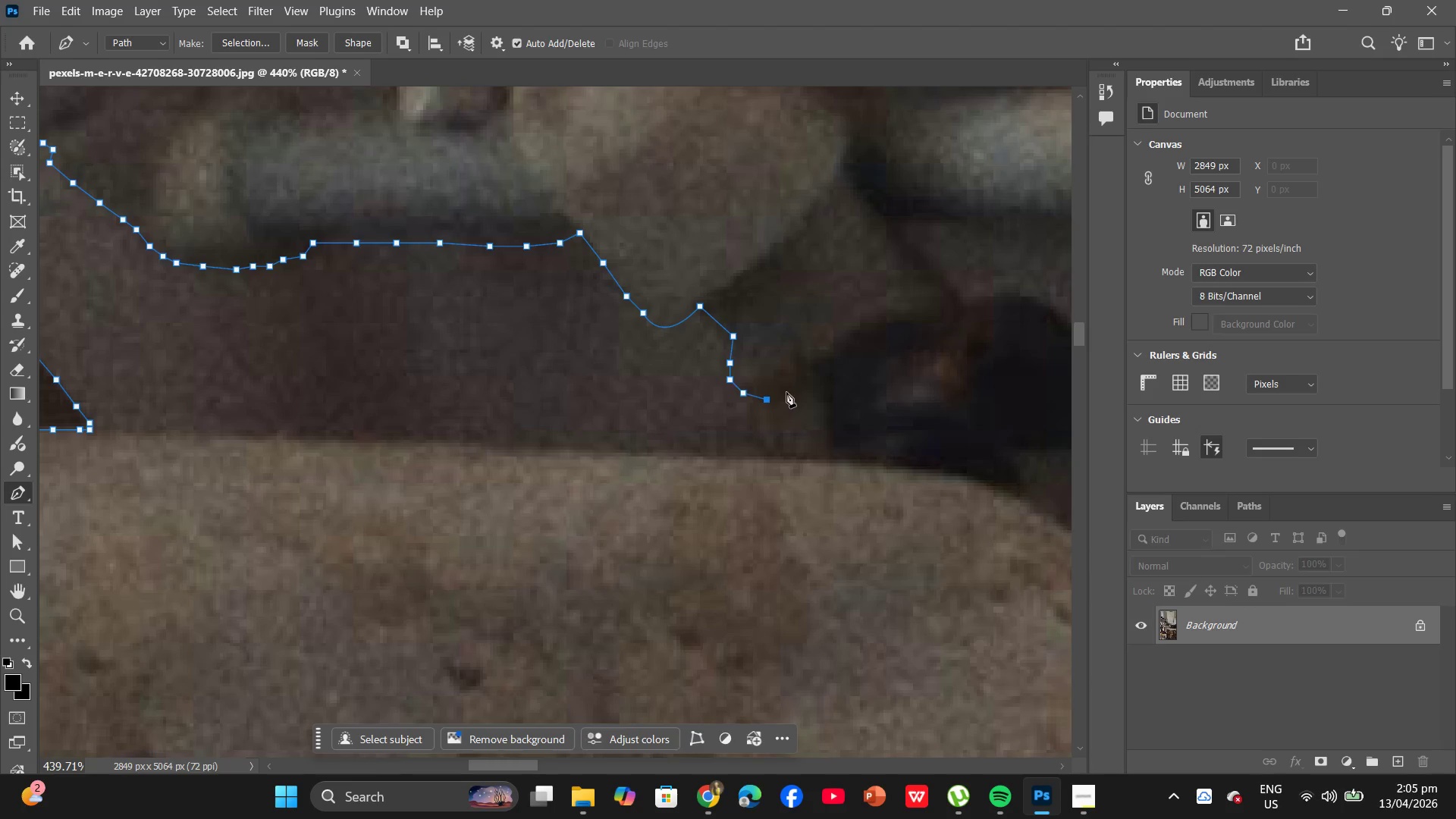 
left_click([788, 392])
 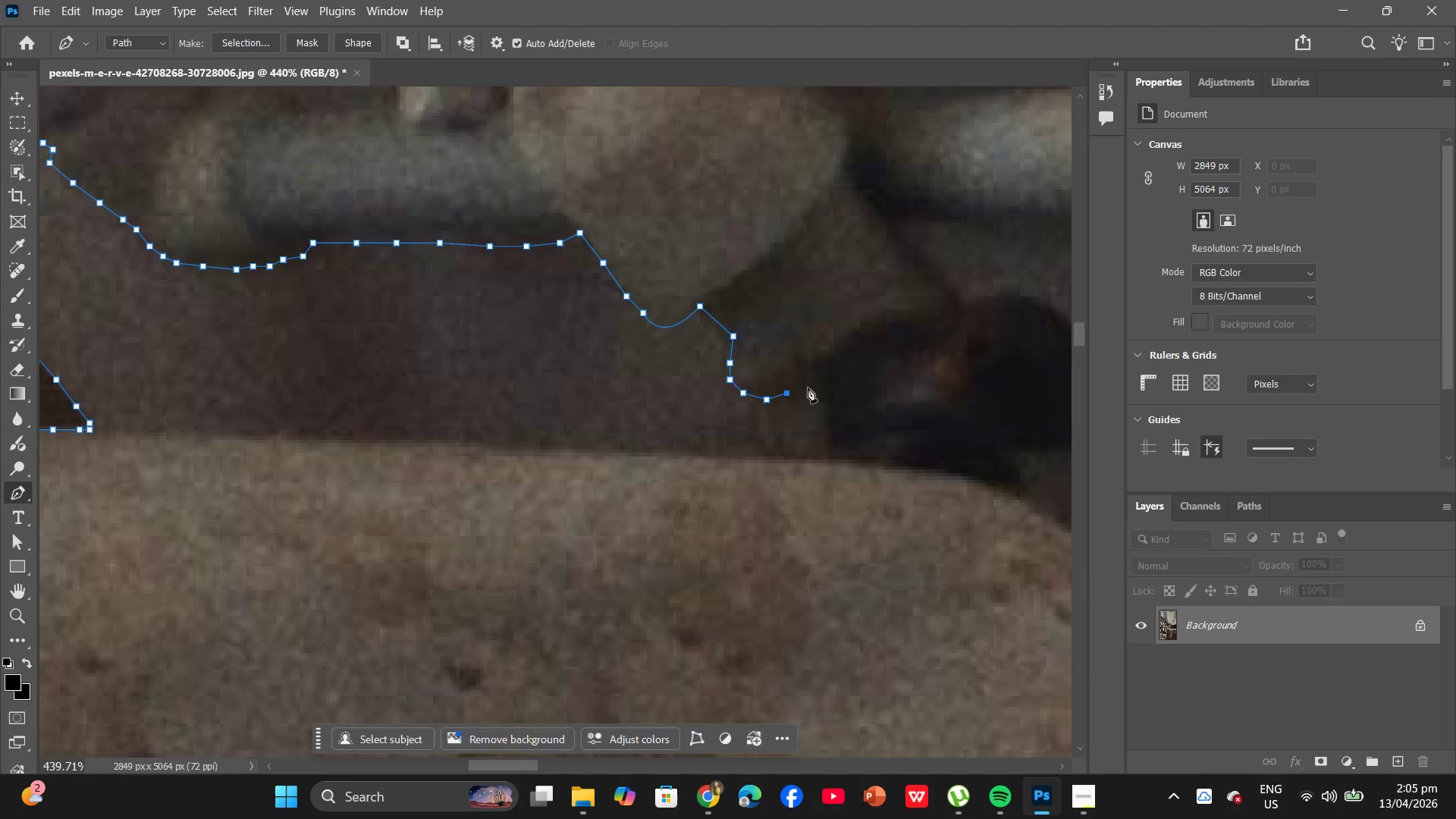 
left_click([808, 388])
 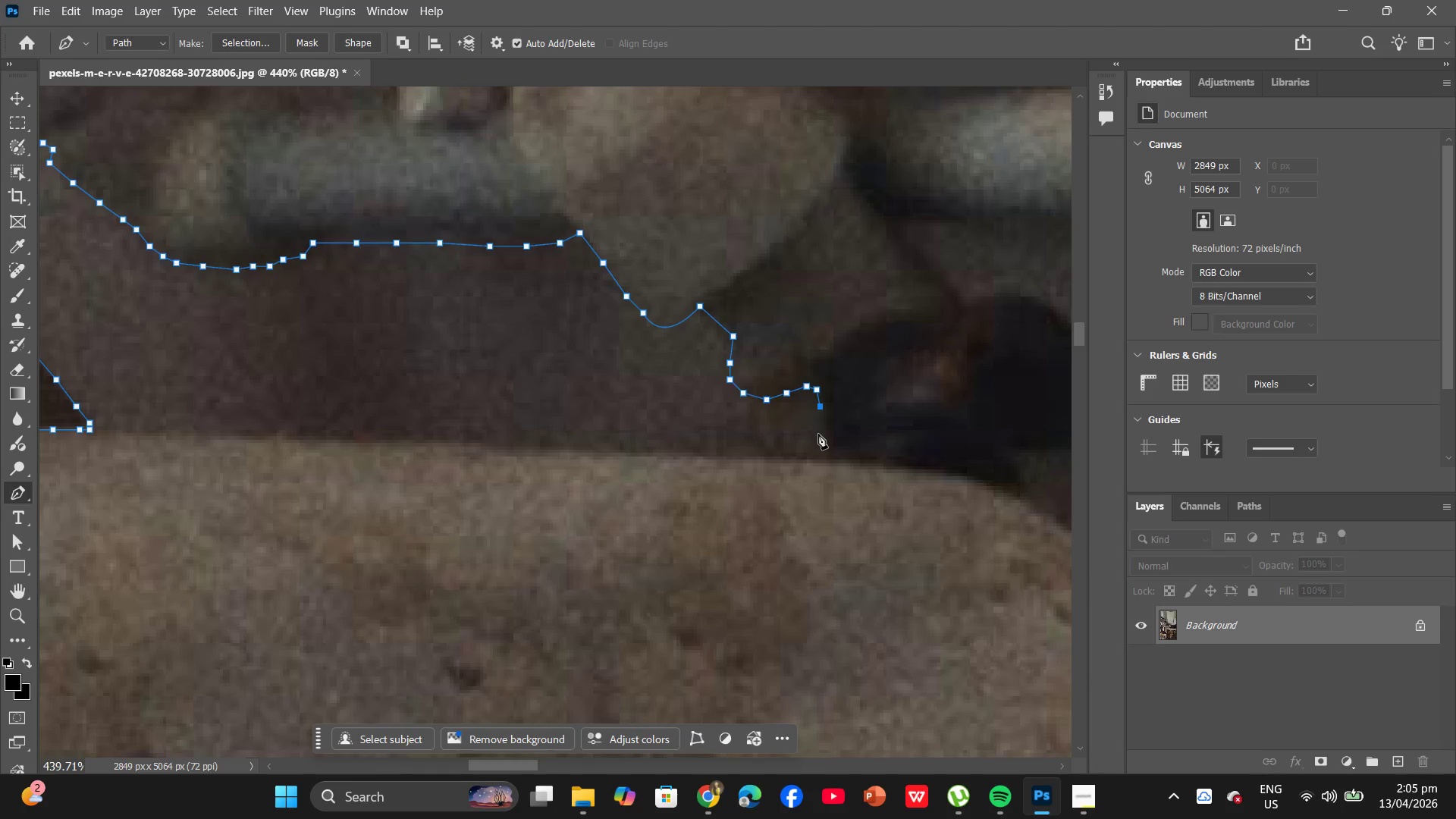 
left_click([824, 438])
 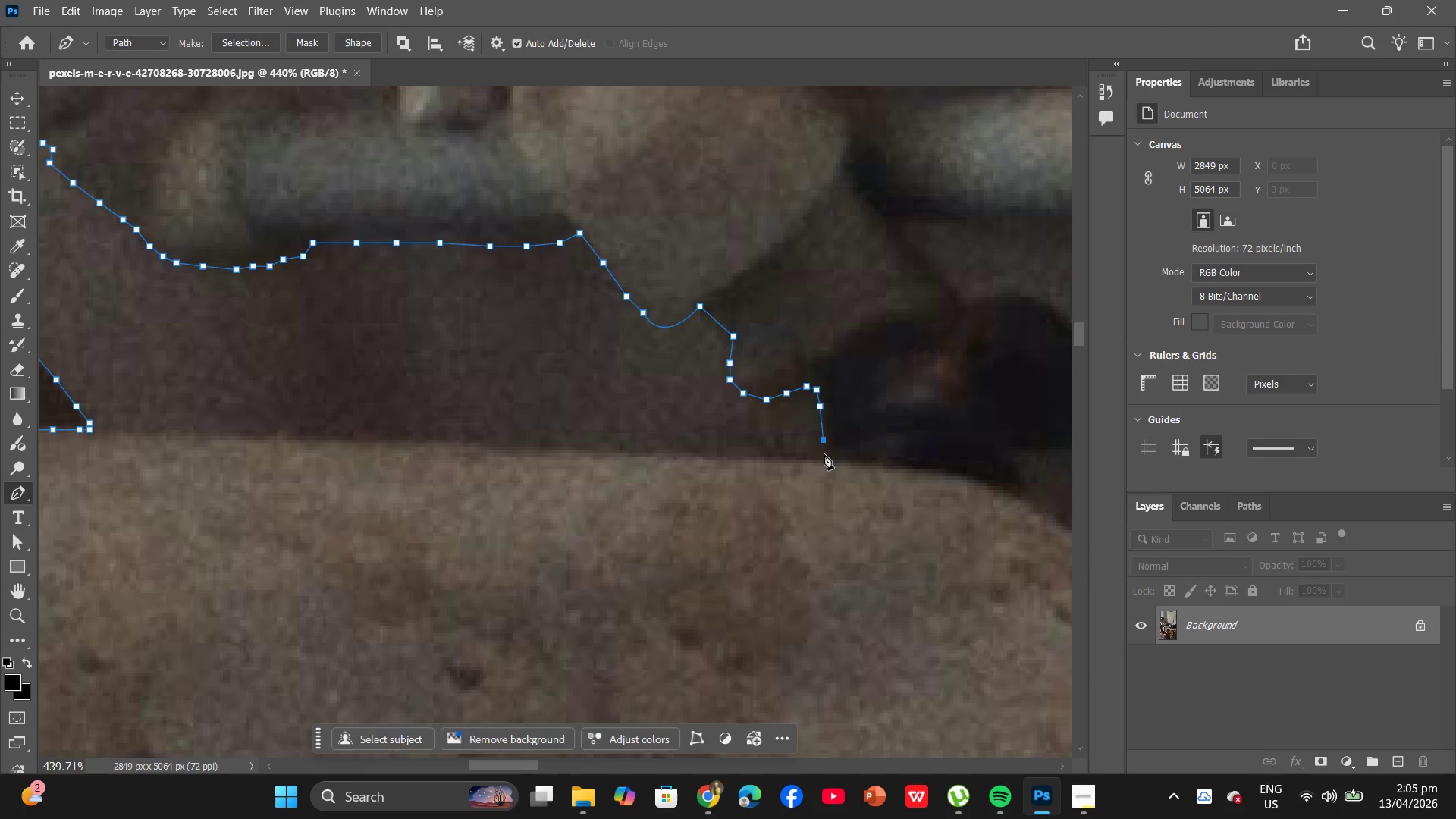 
left_click([824, 454])
 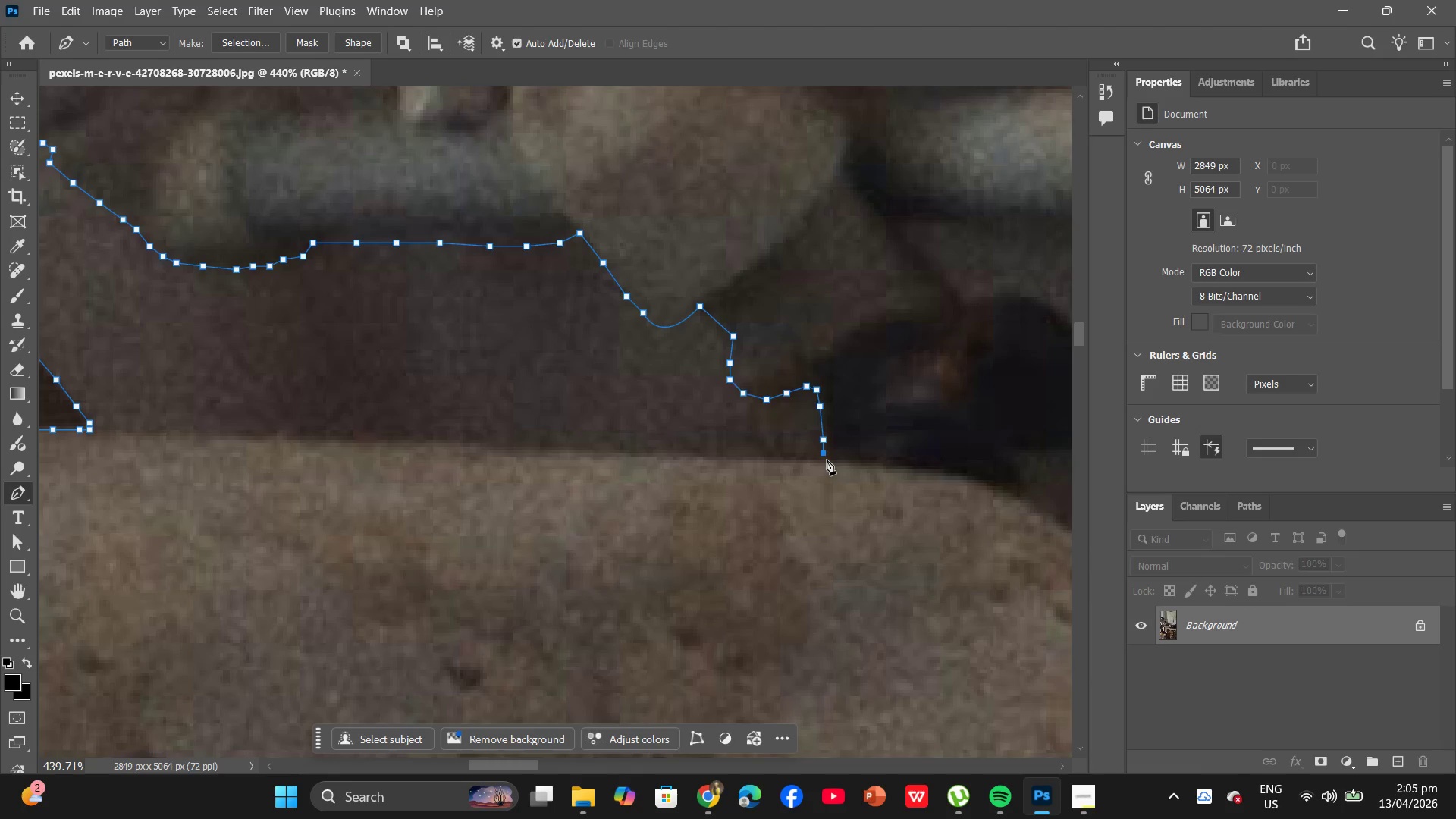 
left_click([827, 460])
 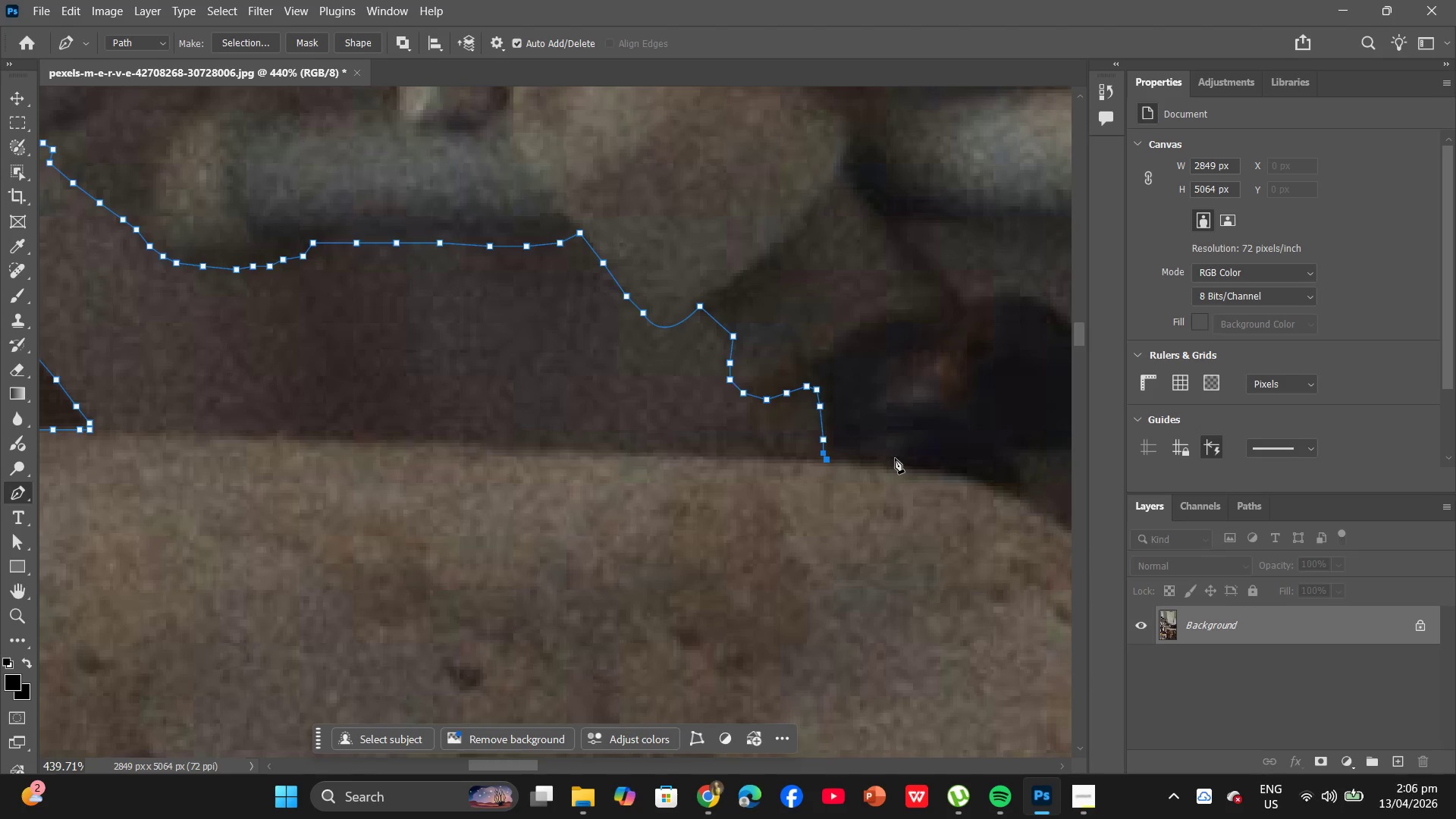 
hold_key(key=AltLeft, duration=1.31)
scroll: coordinate [918, 441], scroll_direction: down, amount: 15.0
 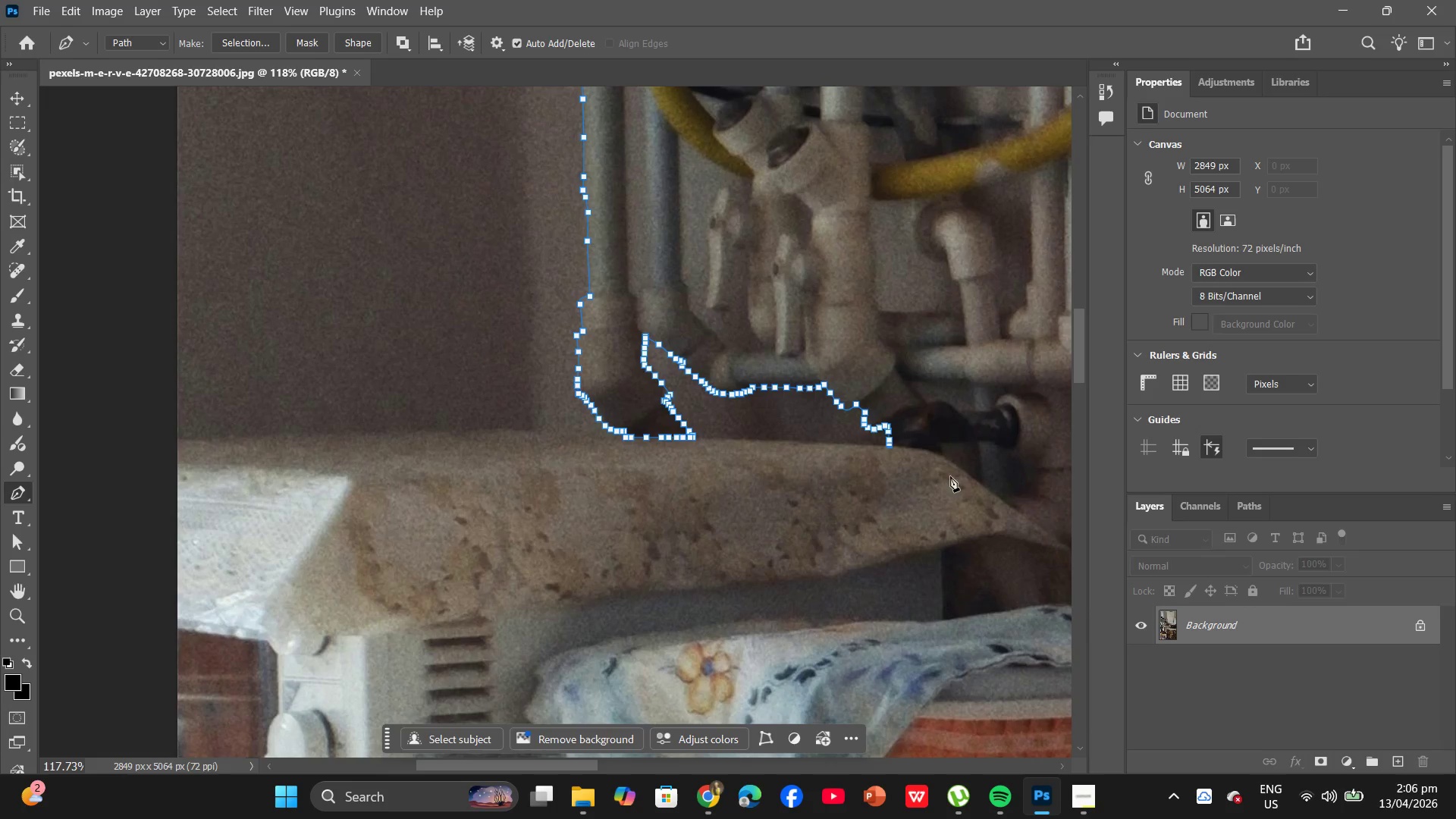 
hold_key(key=AltLeft, duration=0.91)
scroll: coordinate [925, 465], scroll_direction: down, amount: 6.0
 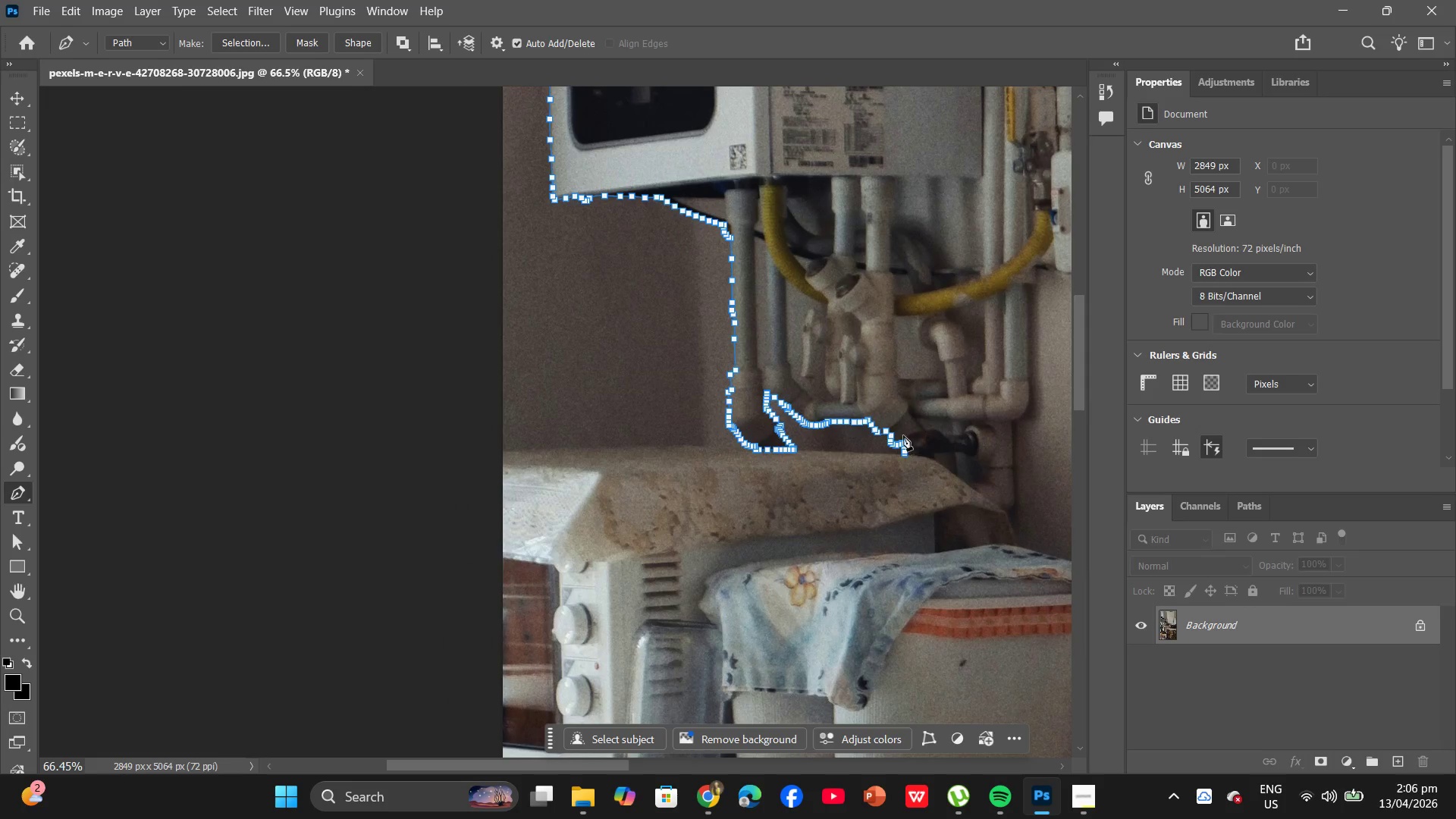 
hold_key(key=Space, duration=1.51)
 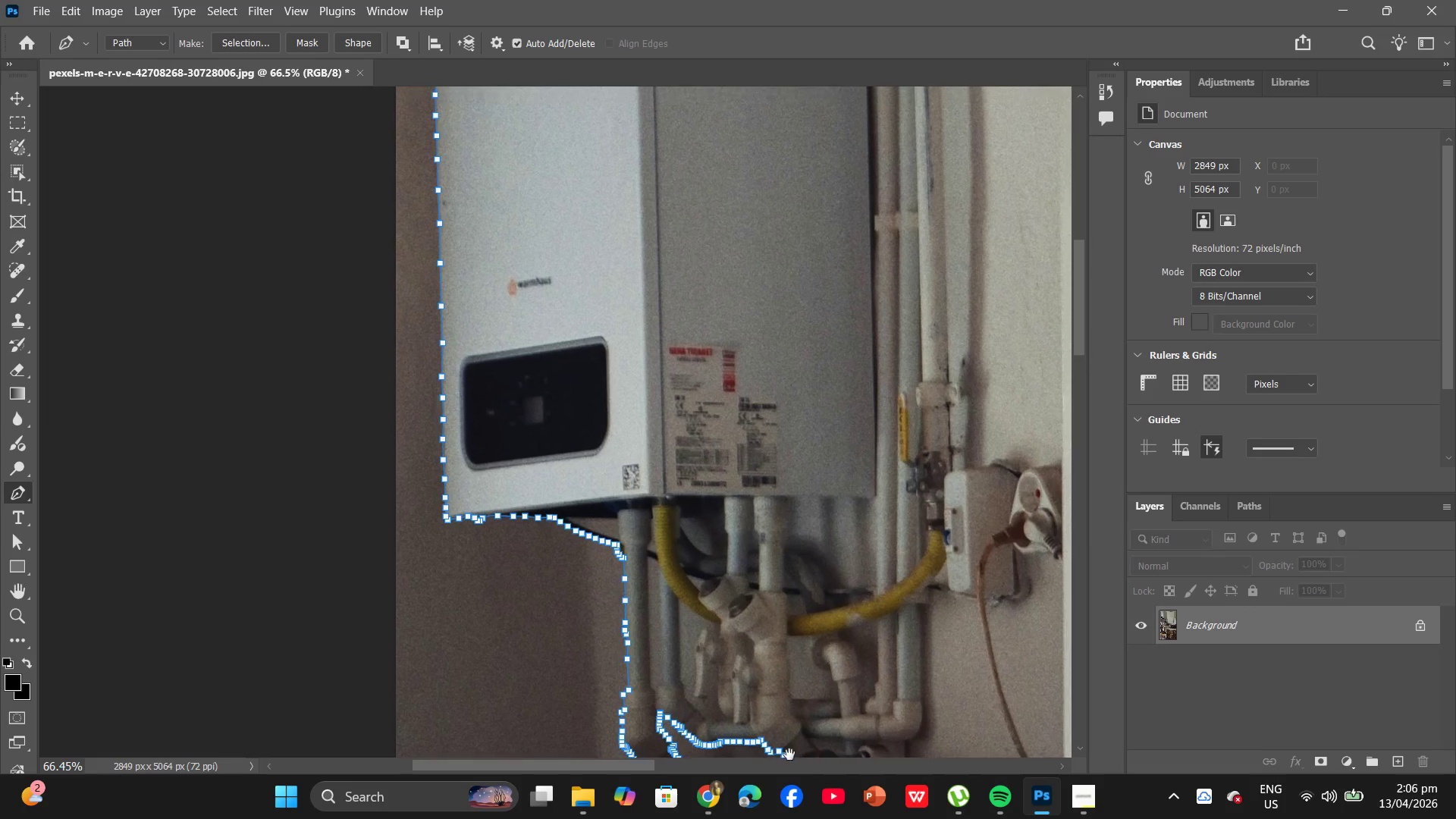 
left_click_drag(start_coordinate=[899, 431], to_coordinate=[663, 442])
 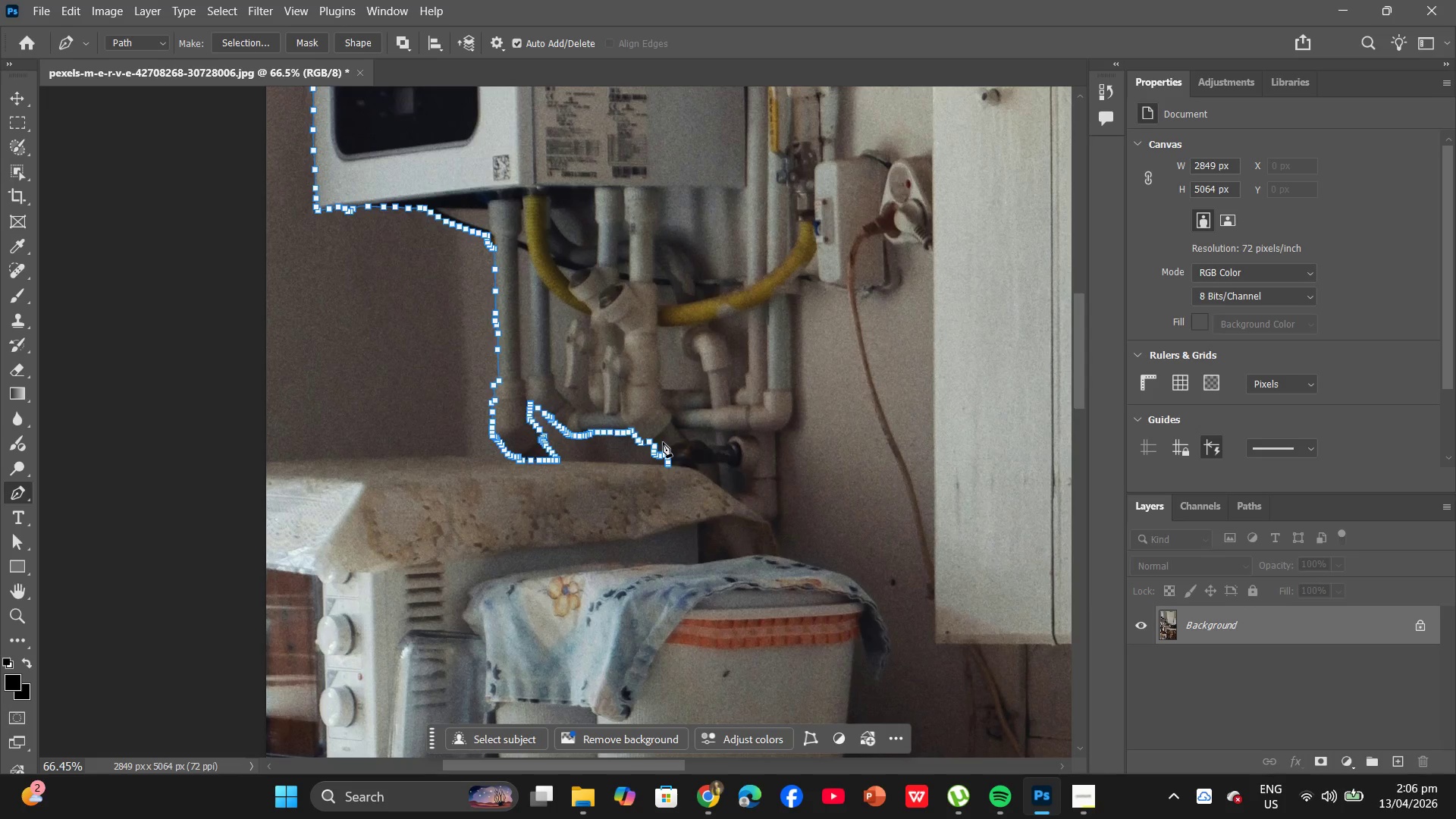 
hold_key(key=Space, duration=1.5)
 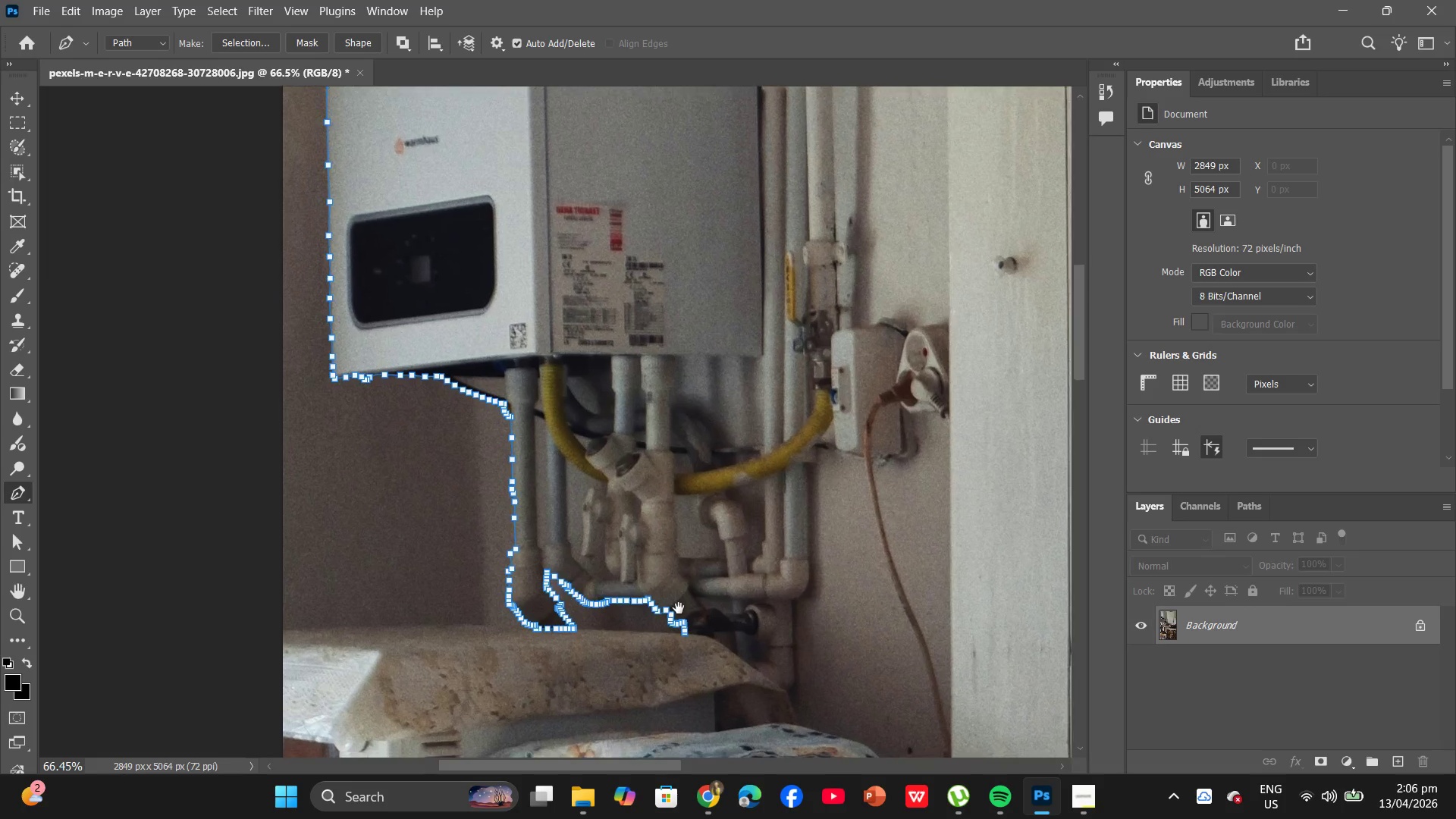 
hold_key(key=Space, duration=1.5)
 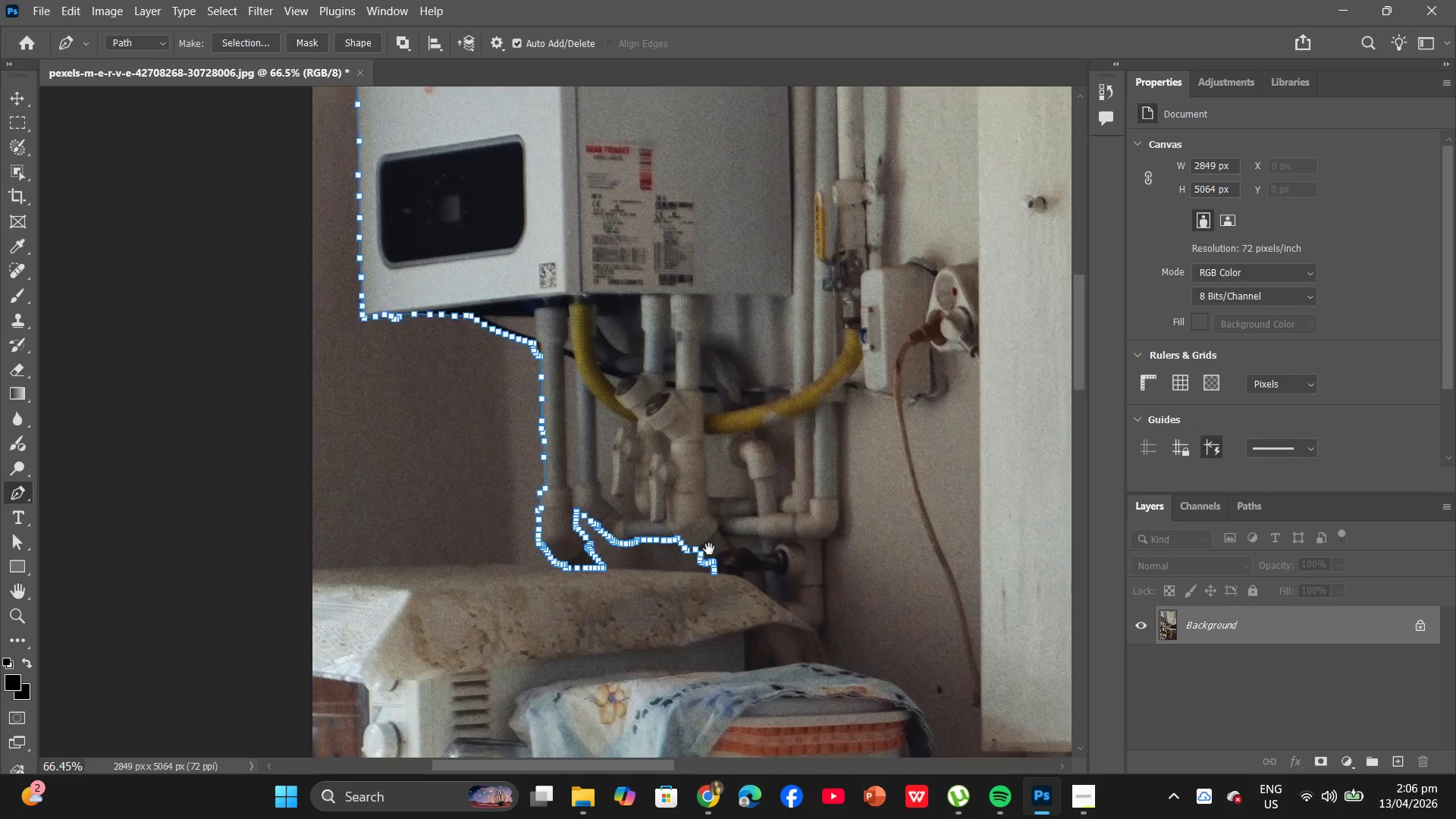 
hold_key(key=Space, duration=1.5)
 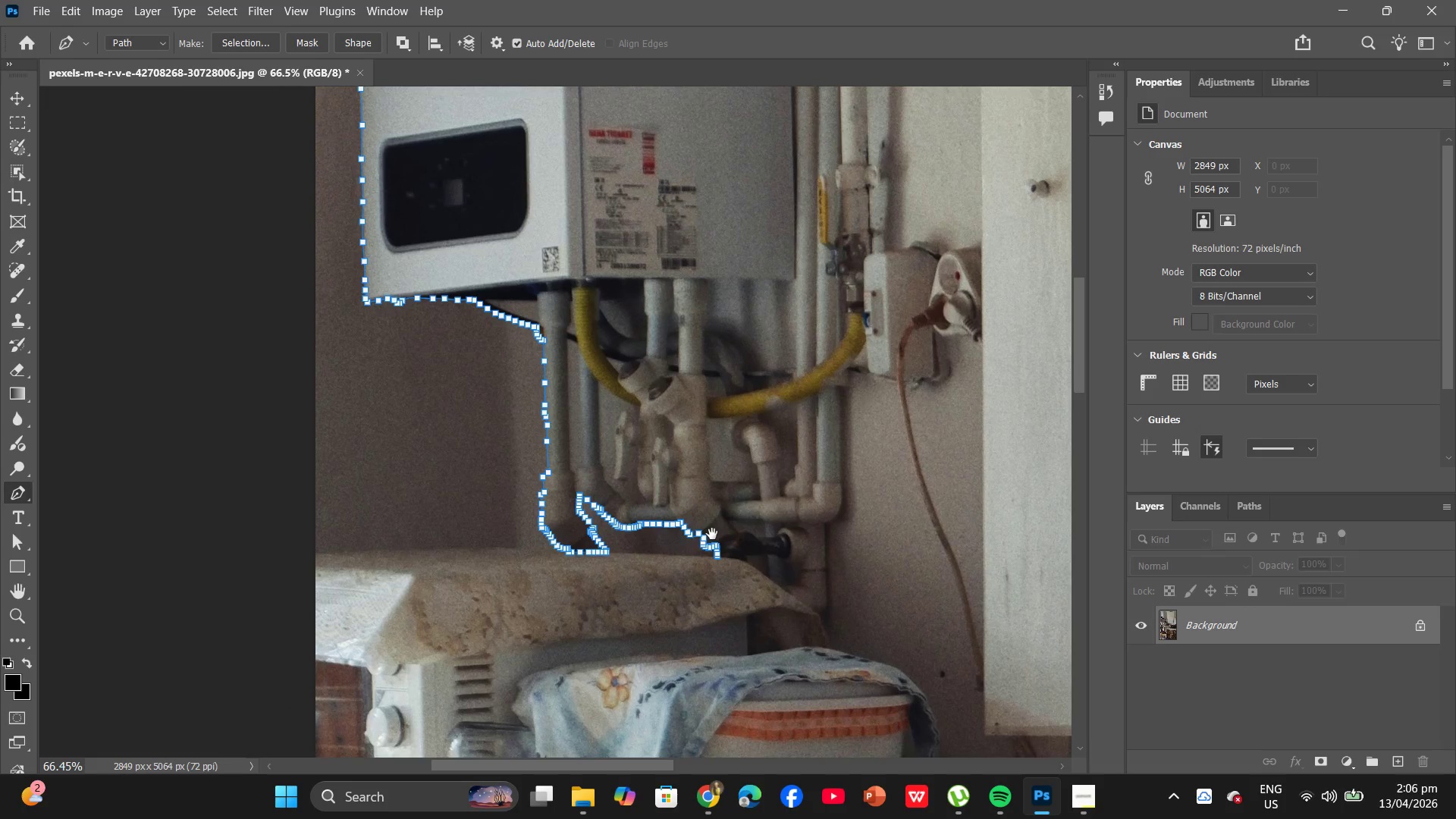 
hold_key(key=Space, duration=1.53)
 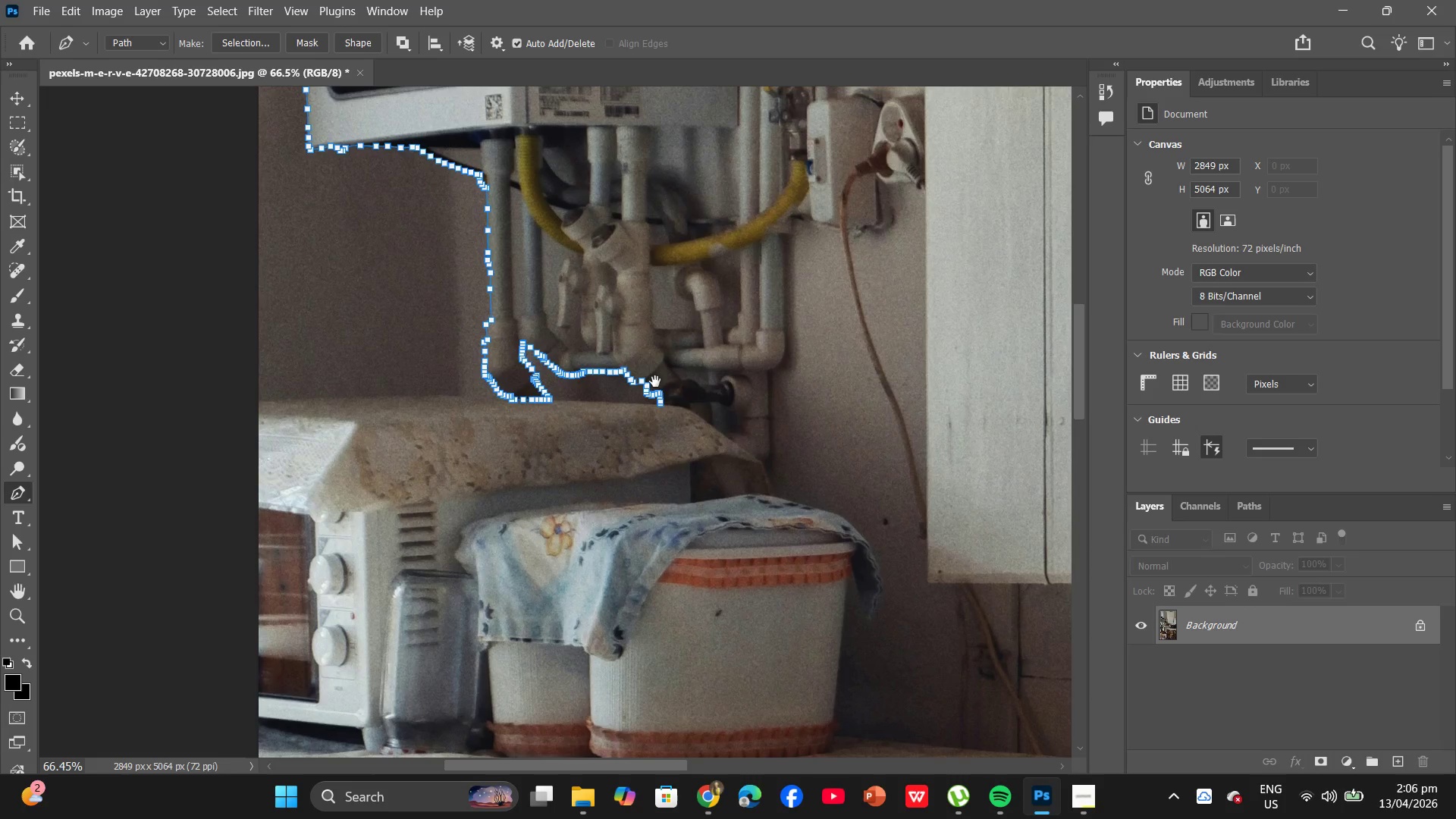 
hold_key(key=Space, duration=1.51)
 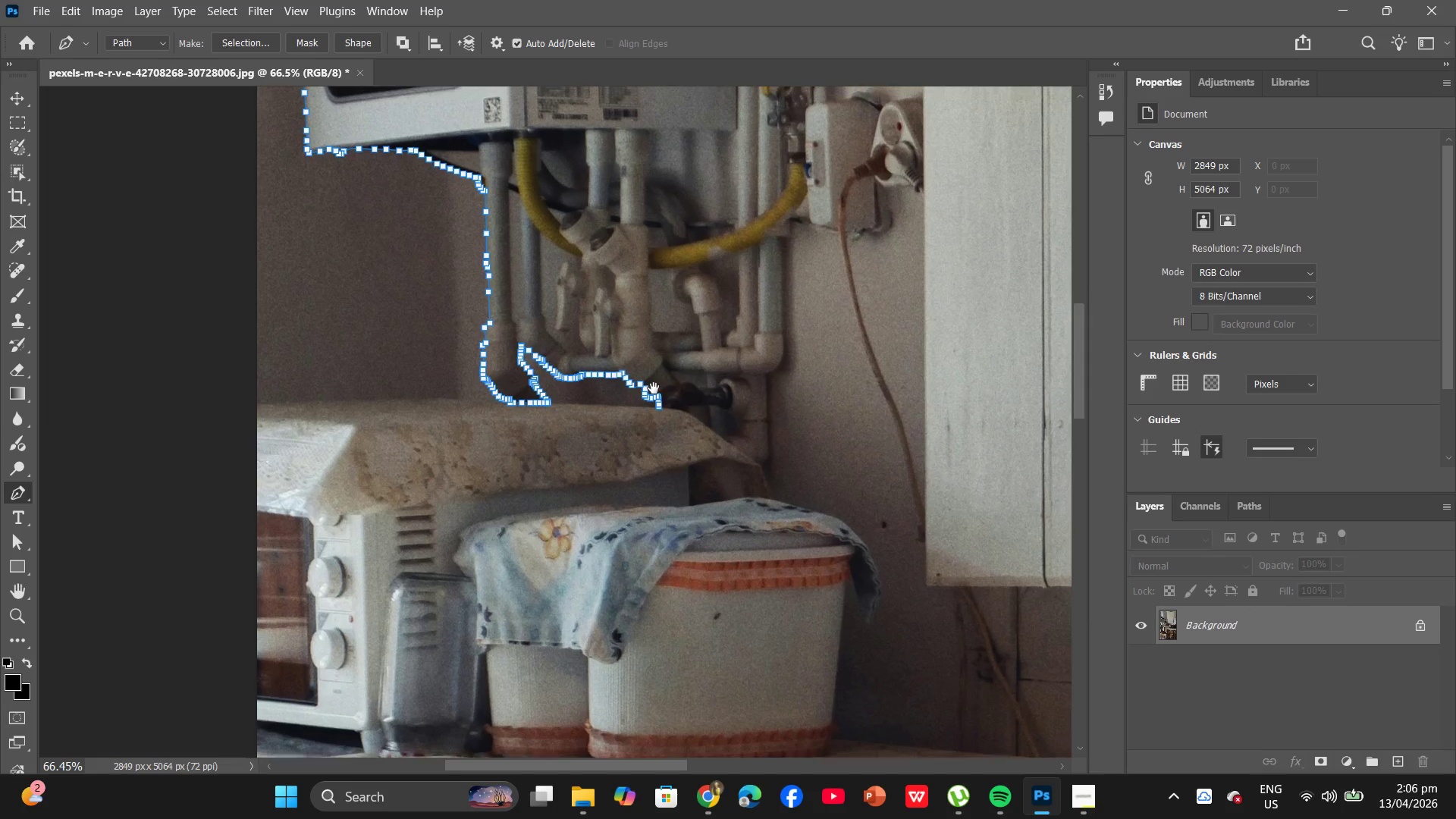 
hold_key(key=Space, duration=1.52)
 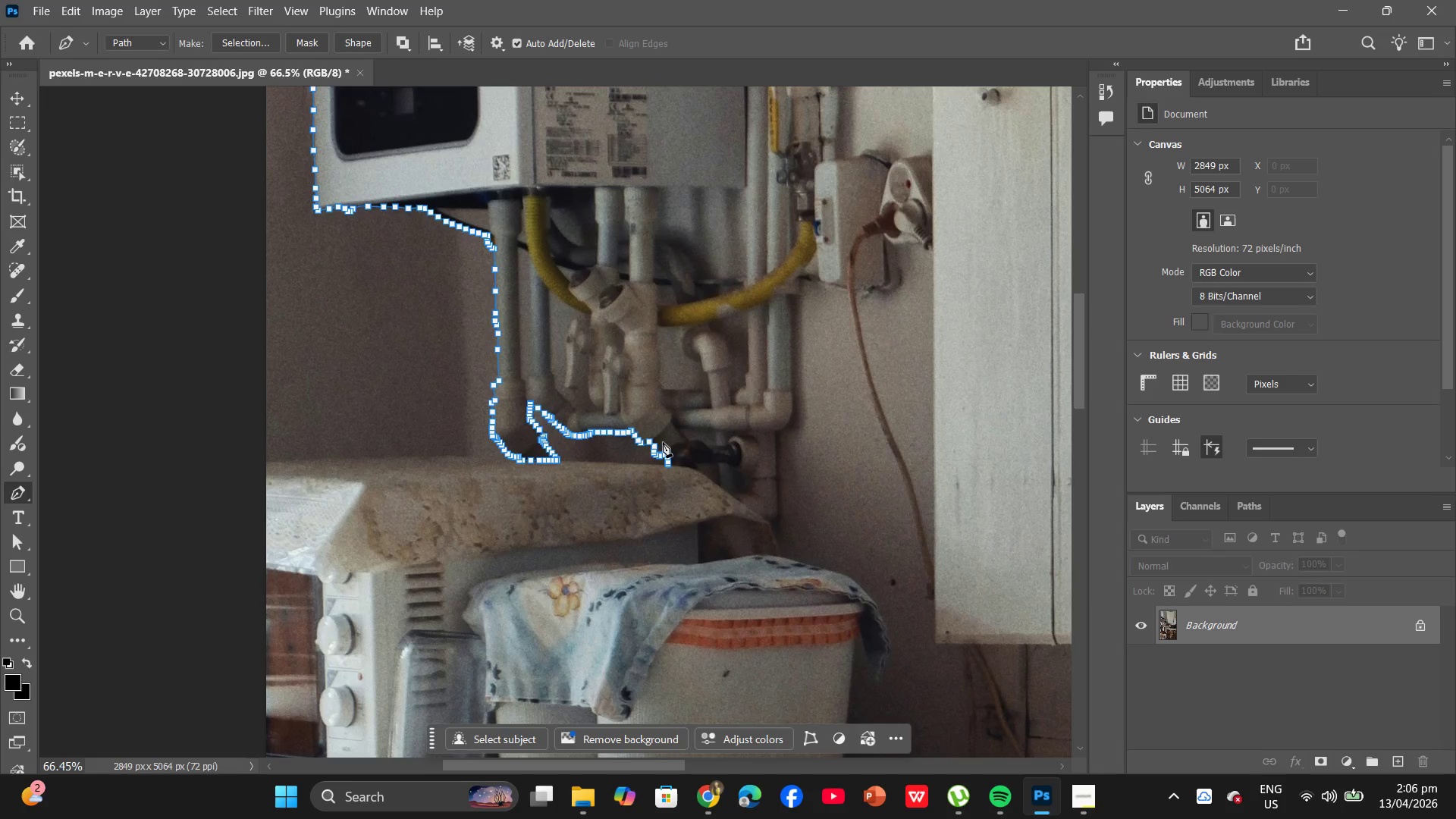 
hold_key(key=Space, duration=0.39)
 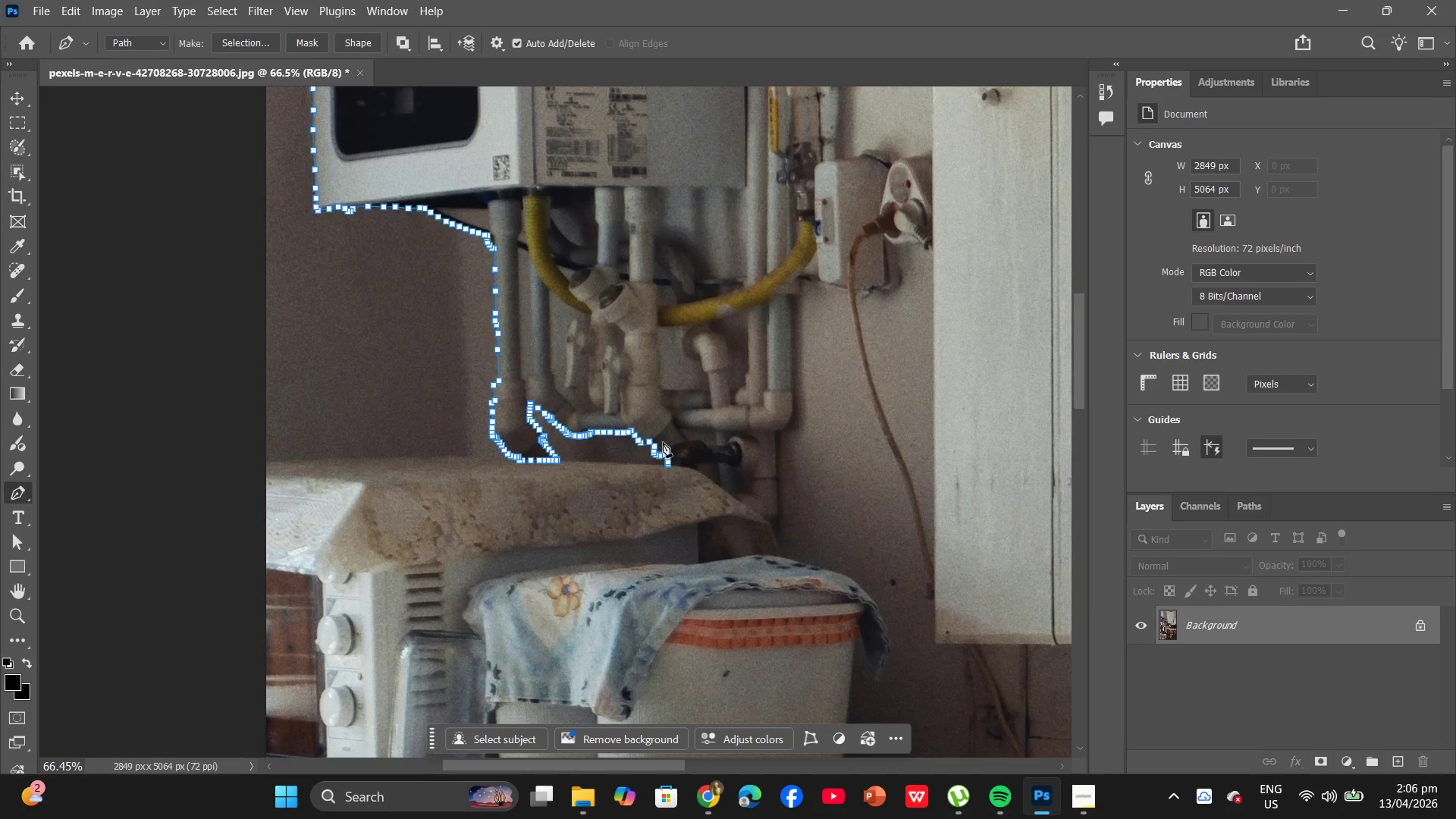 
hold_key(key=AltLeft, duration=1.25)
scroll: coordinate [686, 356], scroll_direction: up, amount: 10.0
 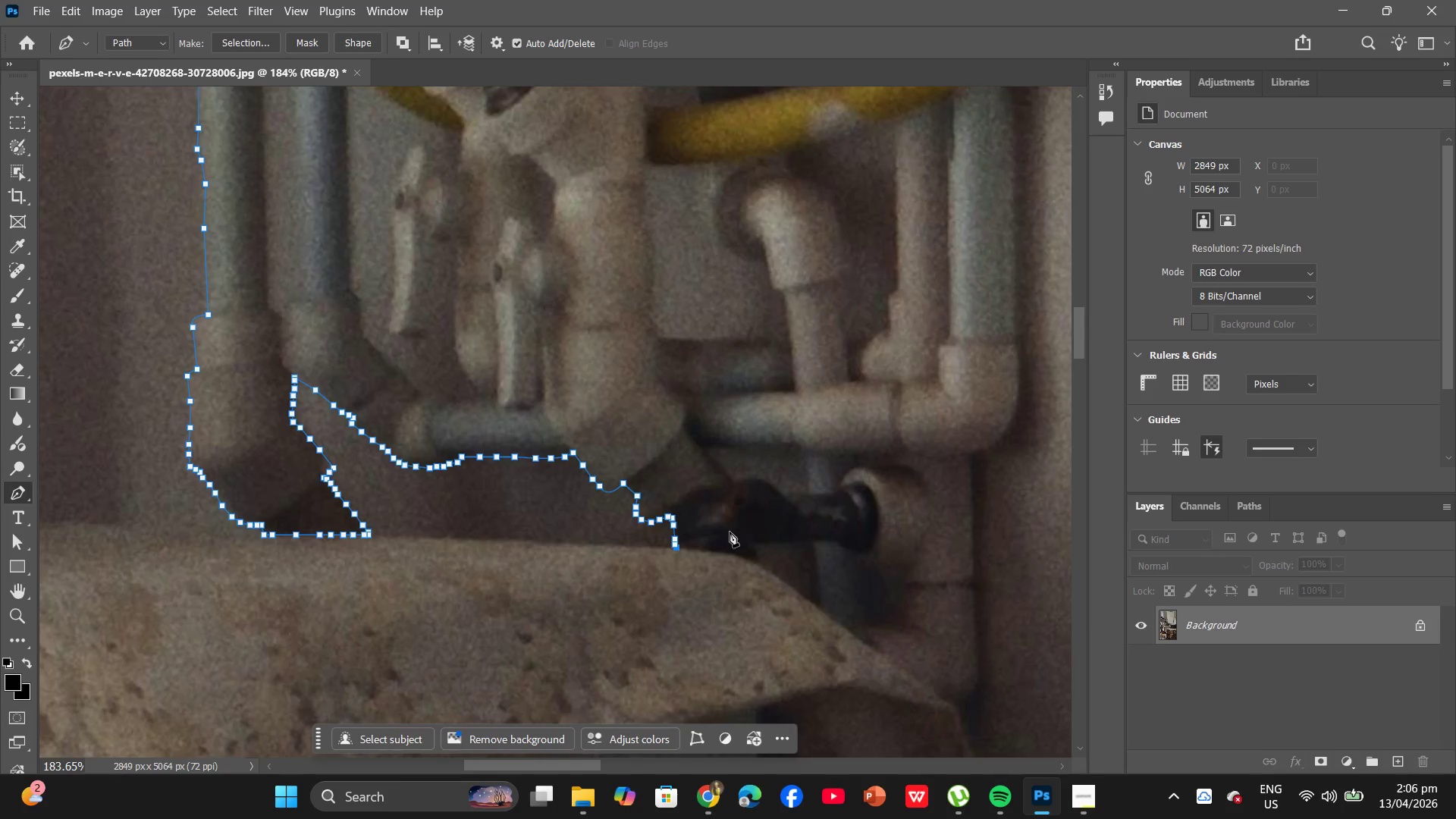 
hold_key(key=AltLeft, duration=0.8)
scroll: coordinate [718, 534], scroll_direction: up, amount: 6.0
 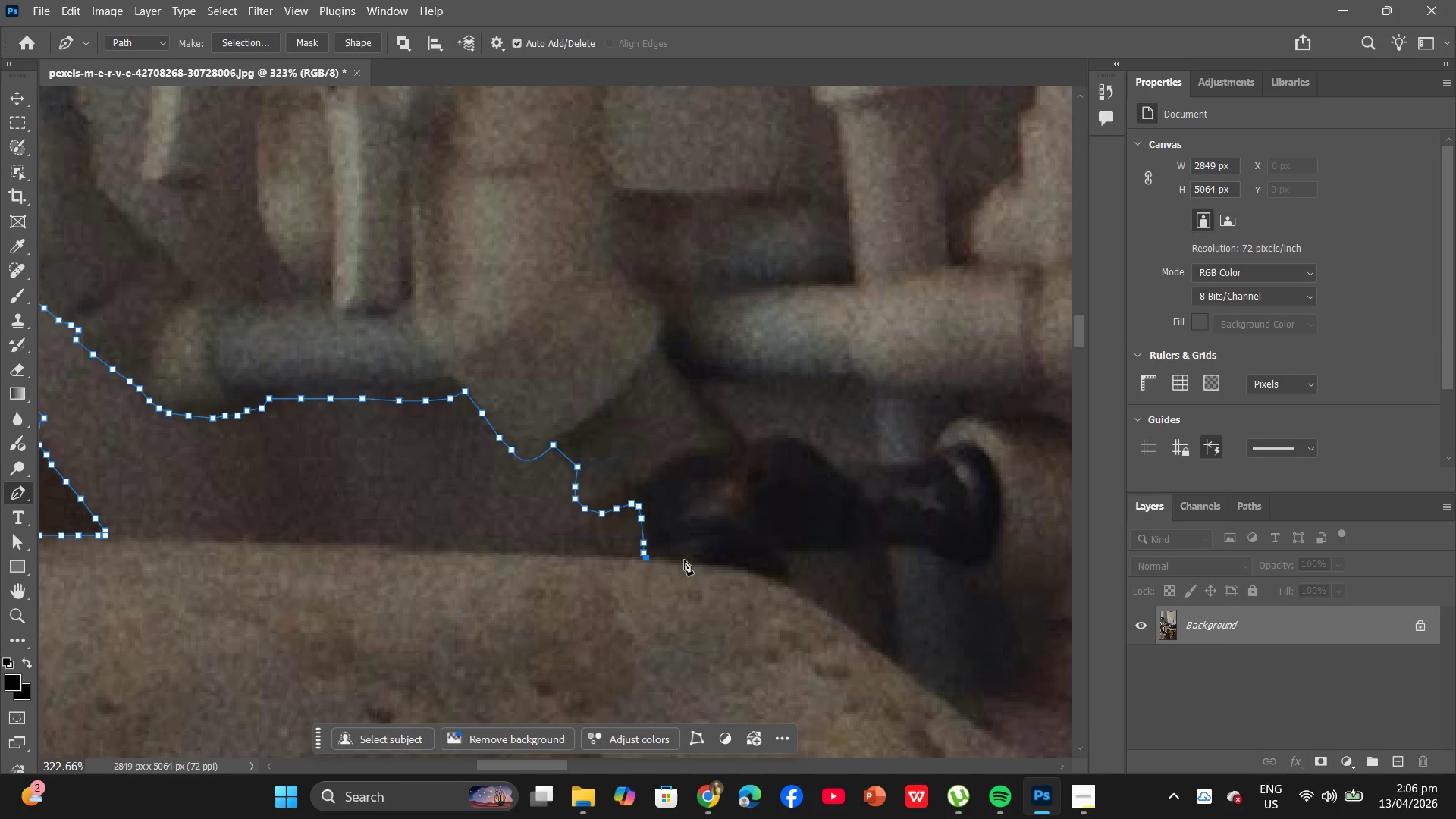 
left_click([683, 559])
 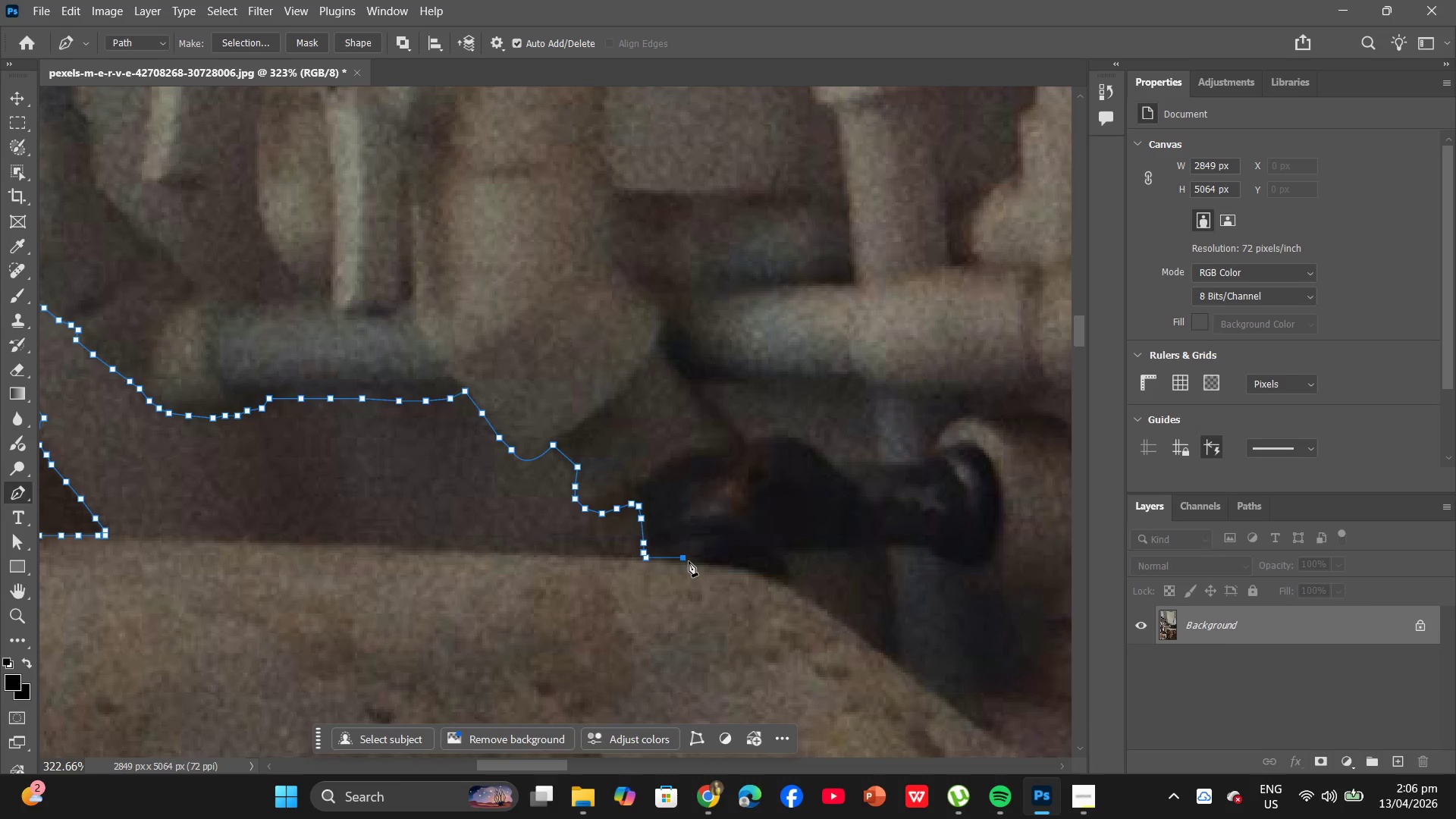 
key(Control+ControlLeft)
 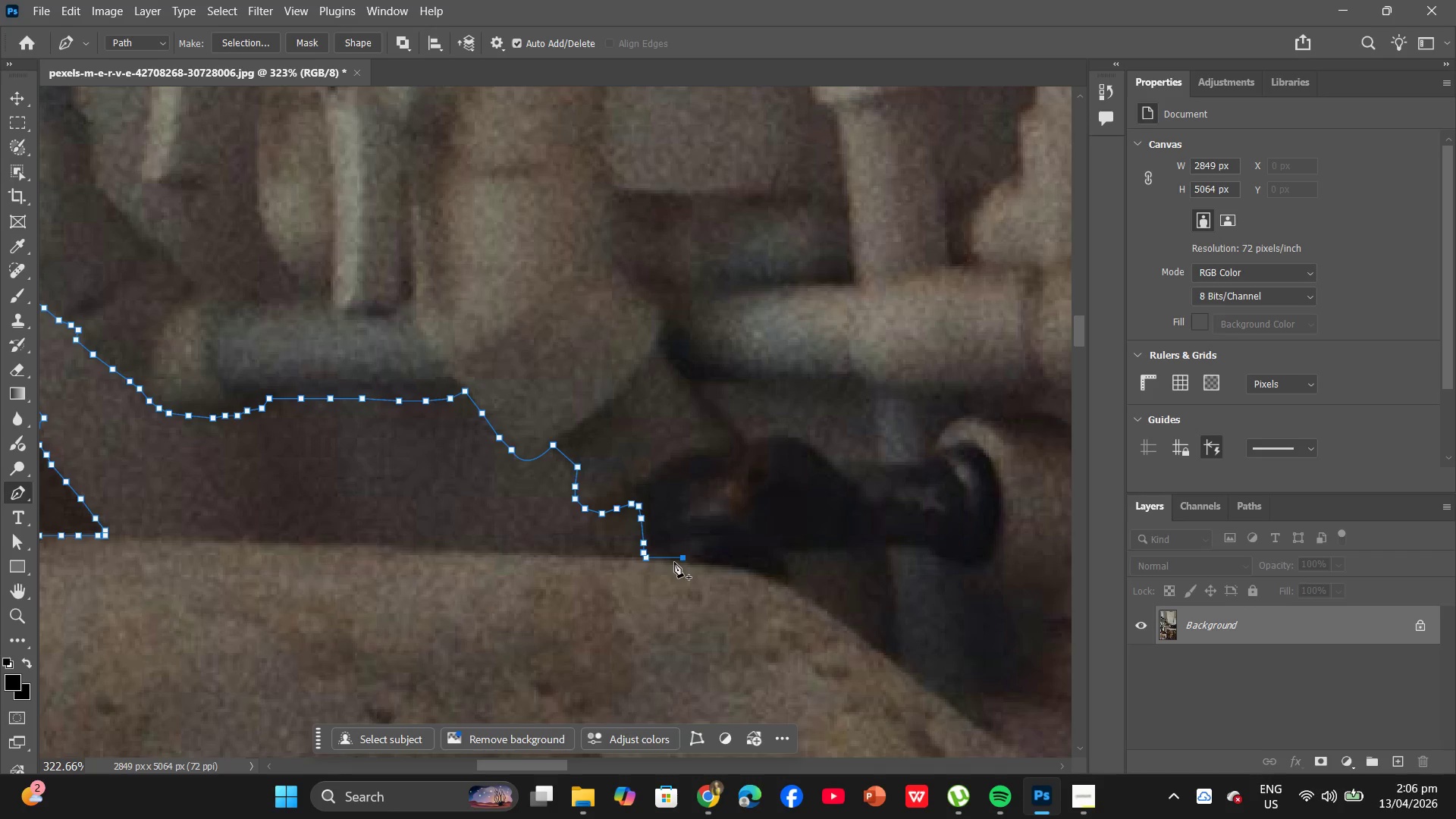 
key(Control+ControlLeft)
 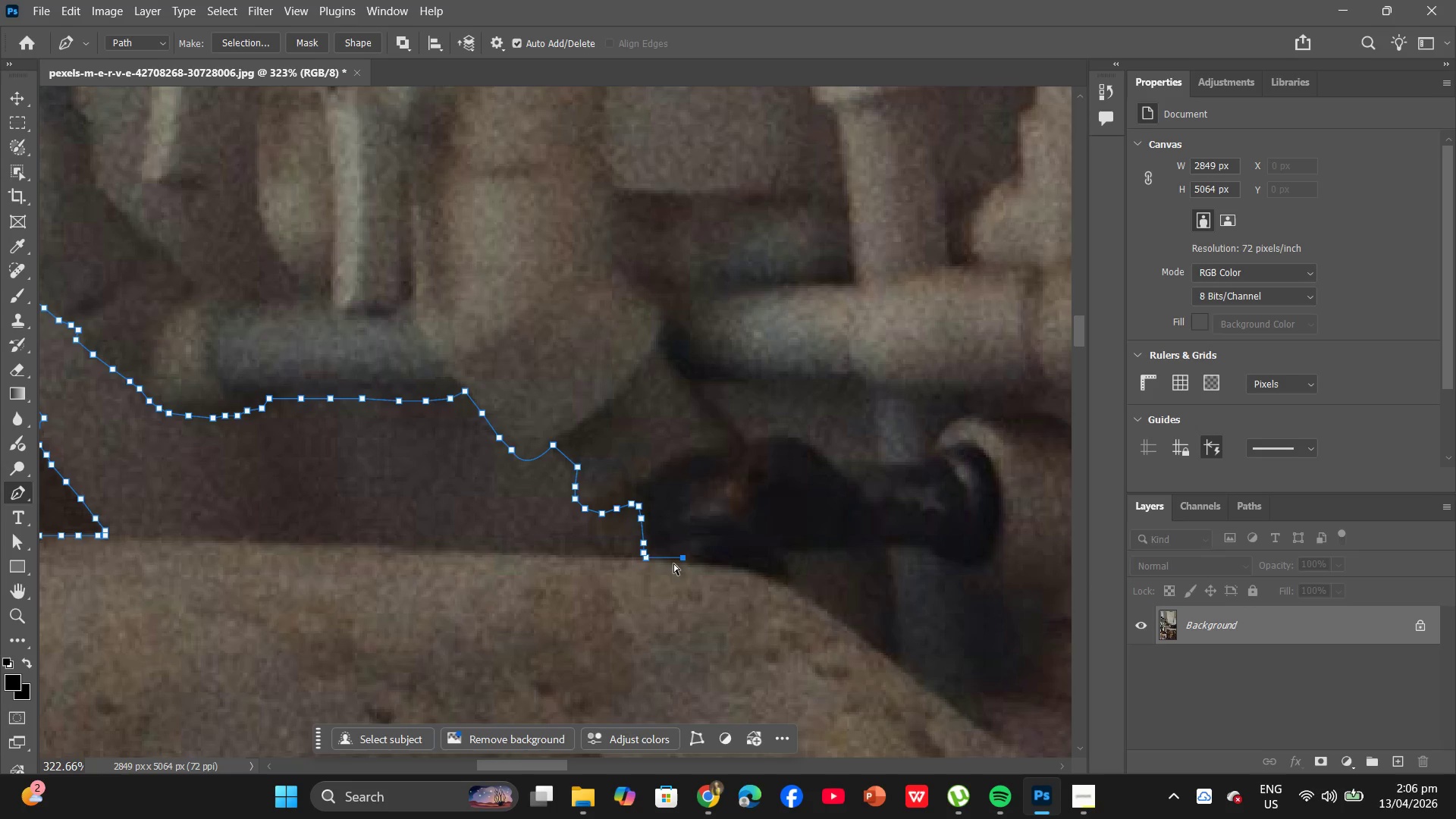 
key(Control+Z)
 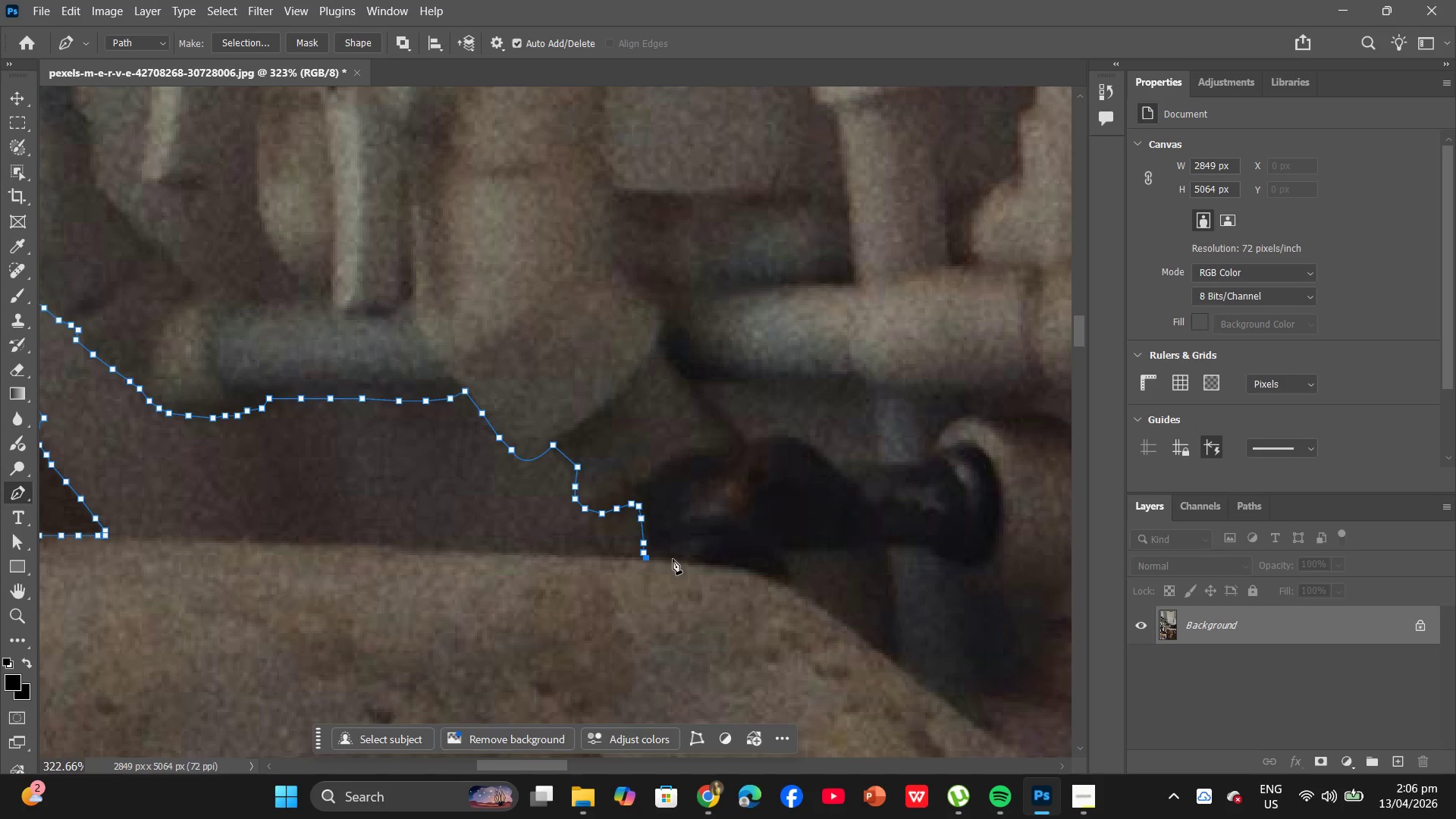 
left_click([673, 559])
 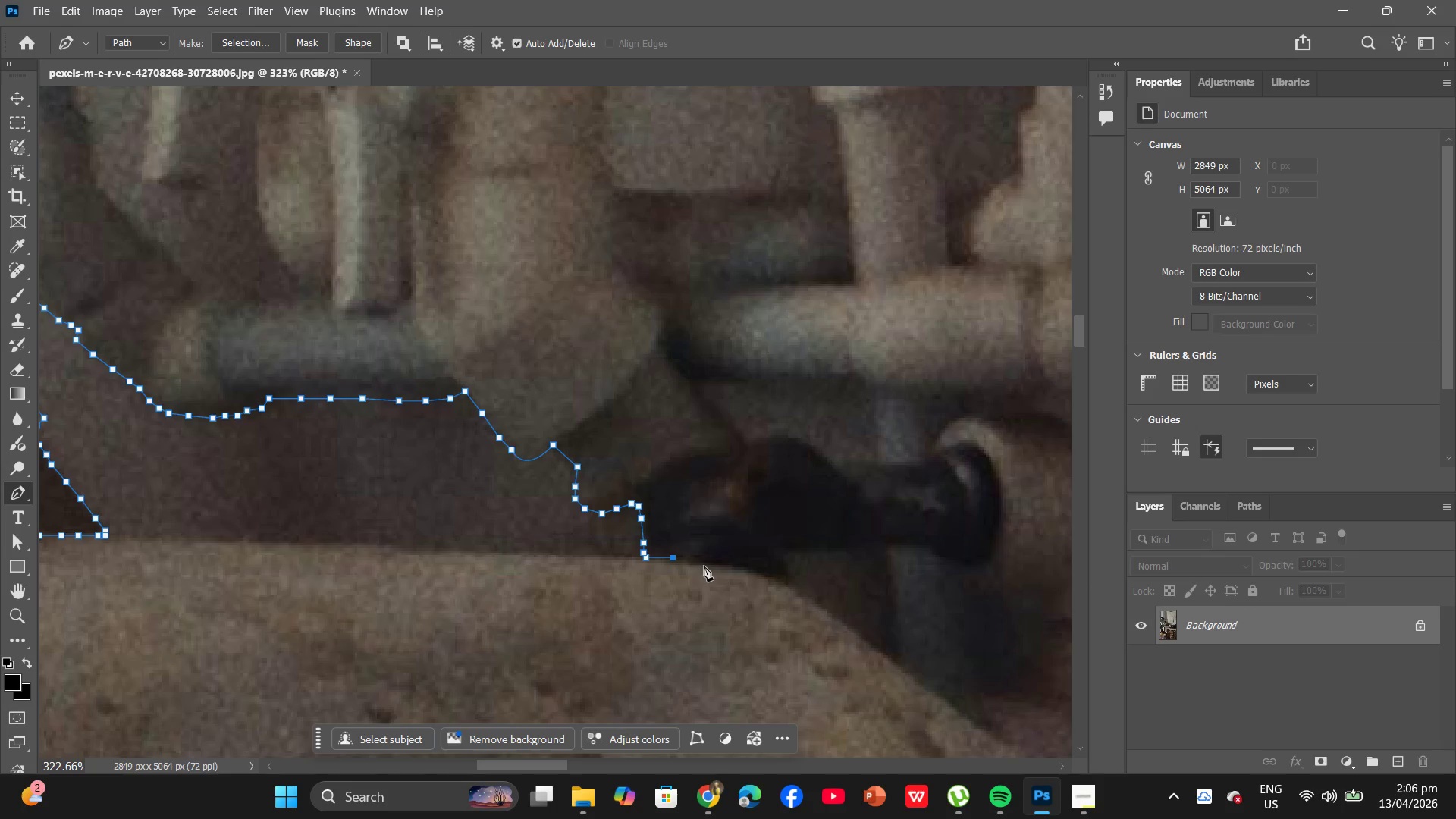 
left_click([704, 566])
 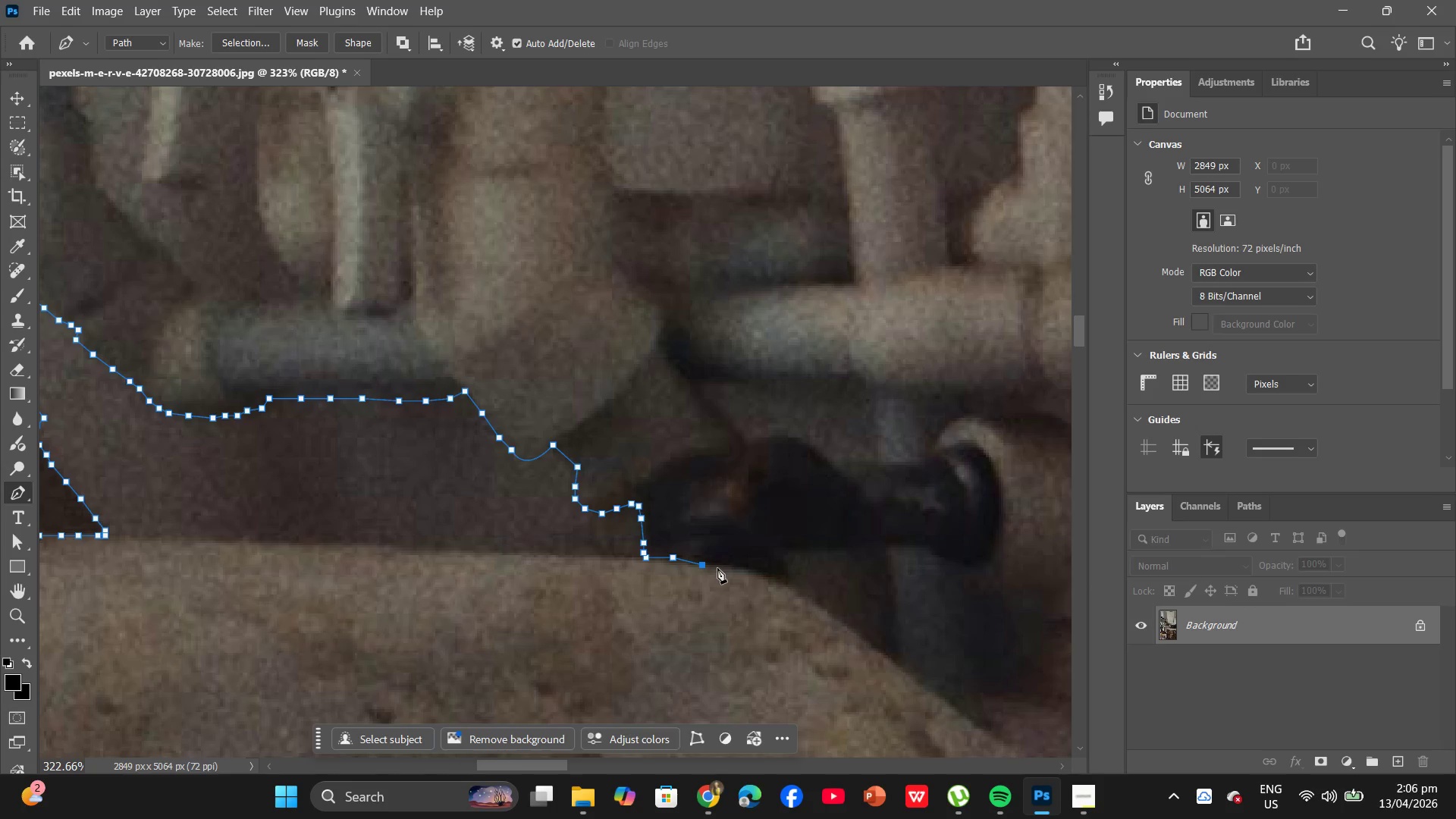 
key(Control+ControlLeft)
 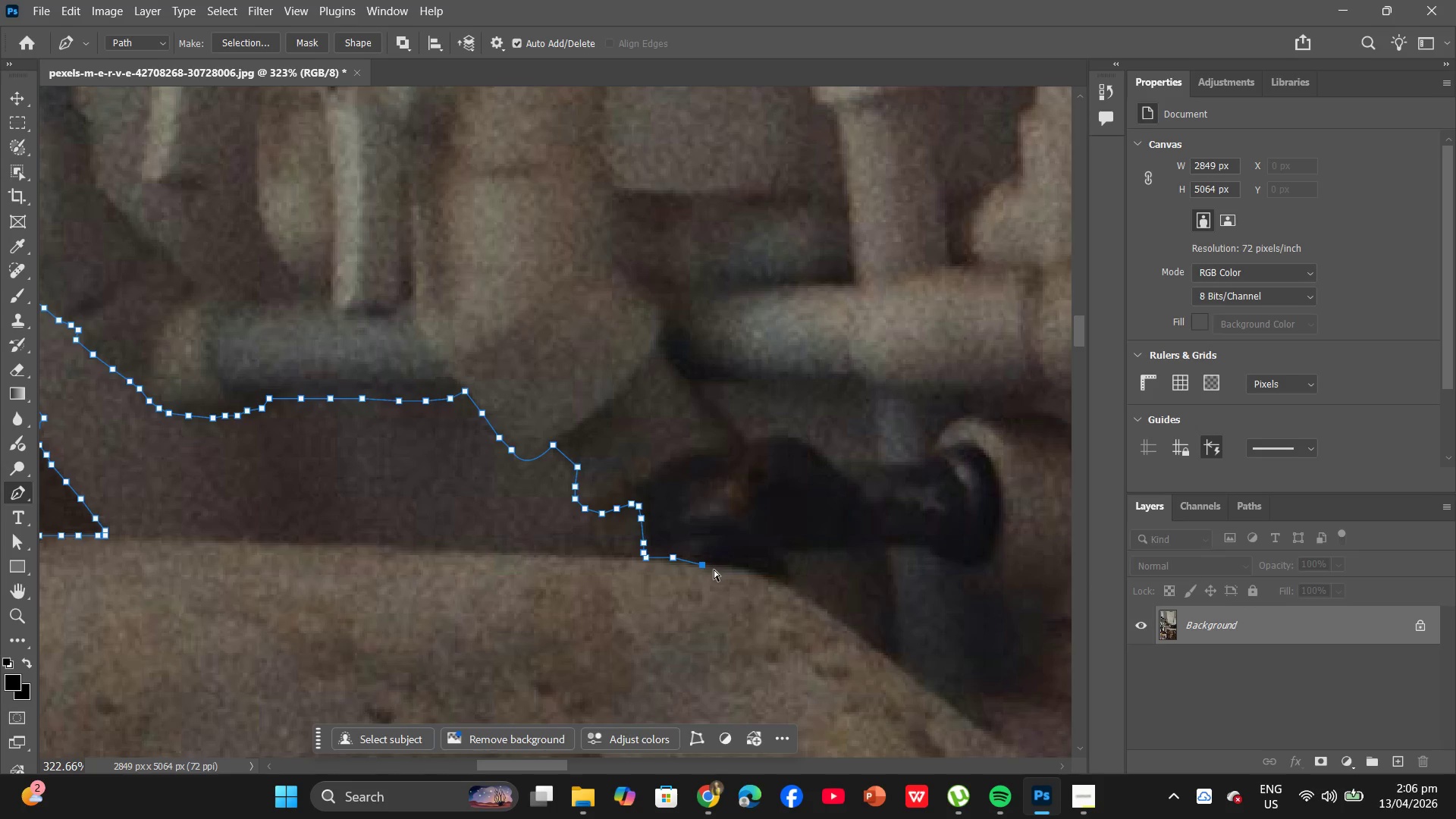 
key(Control+Z)
 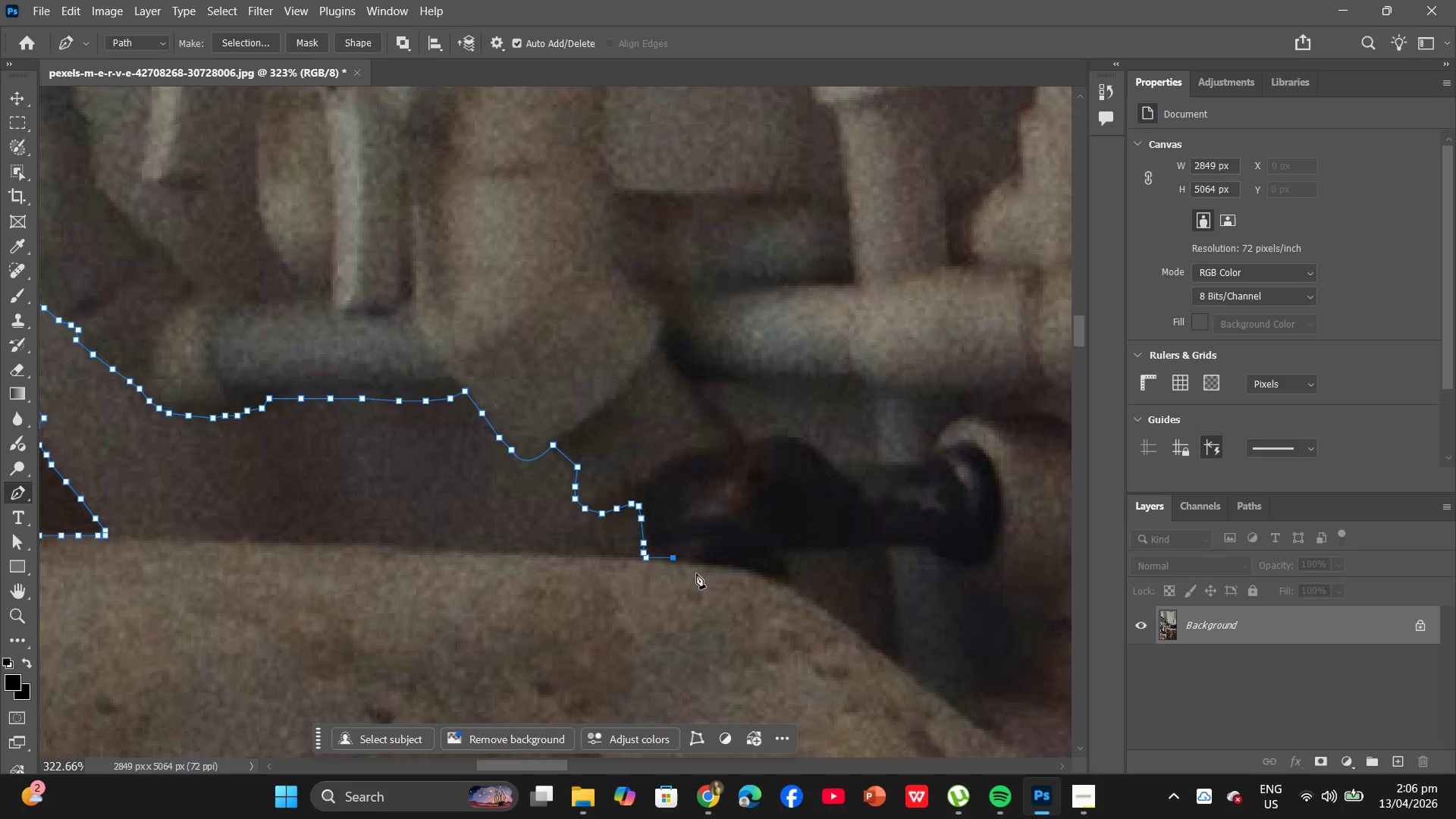 
key(Control+ControlLeft)
 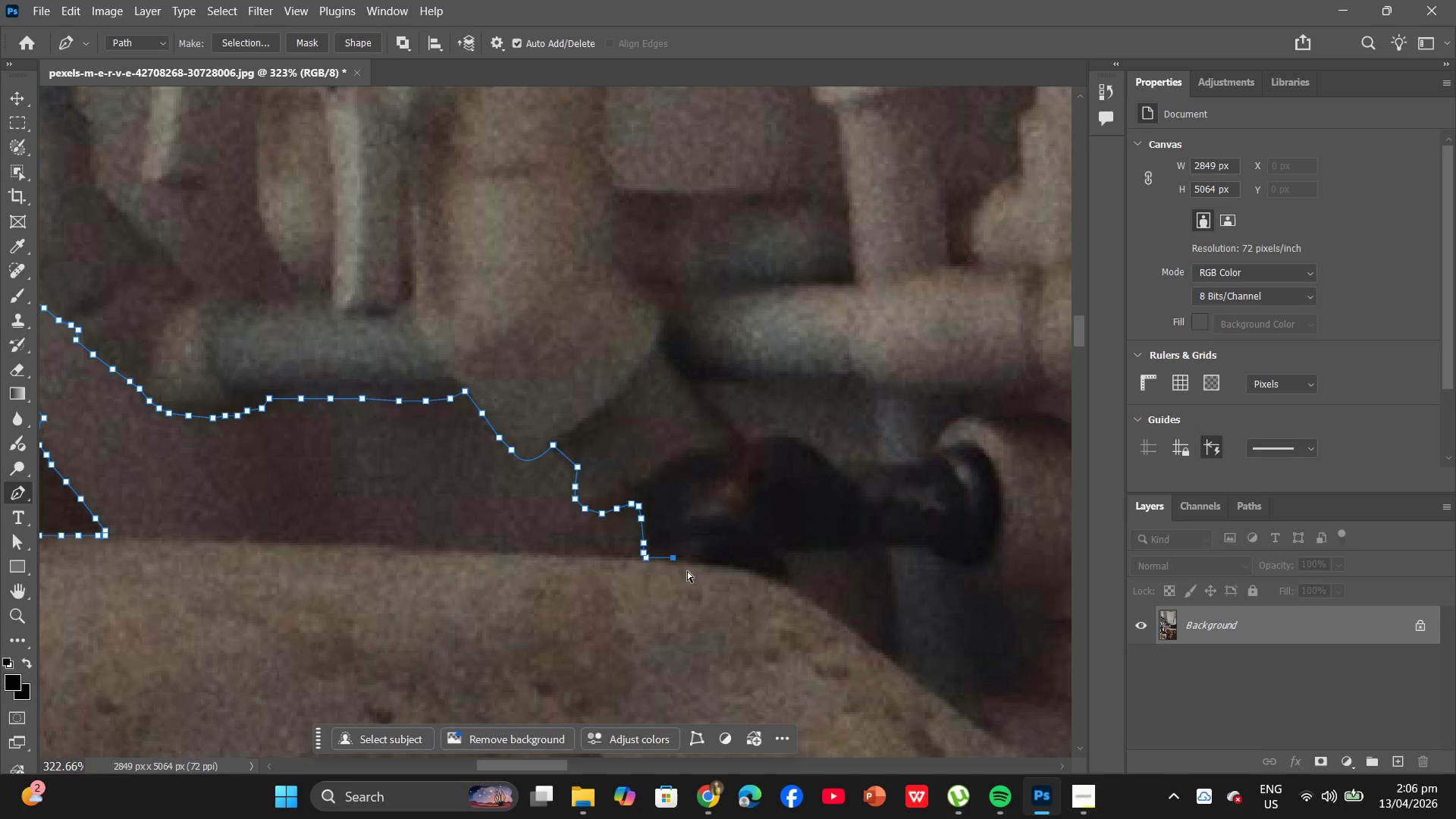 
key(Control+Z)
 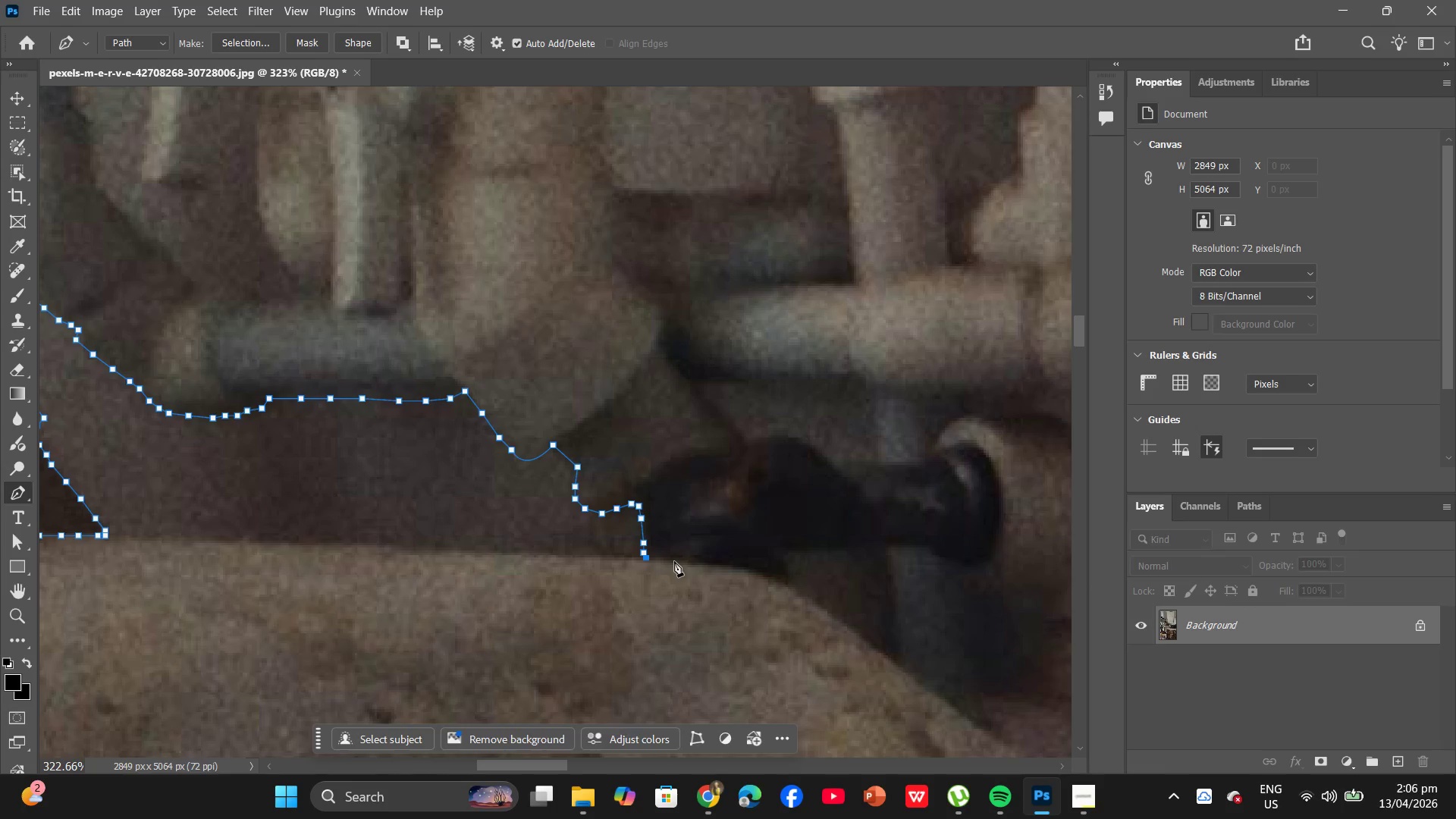 
left_click([674, 561])
 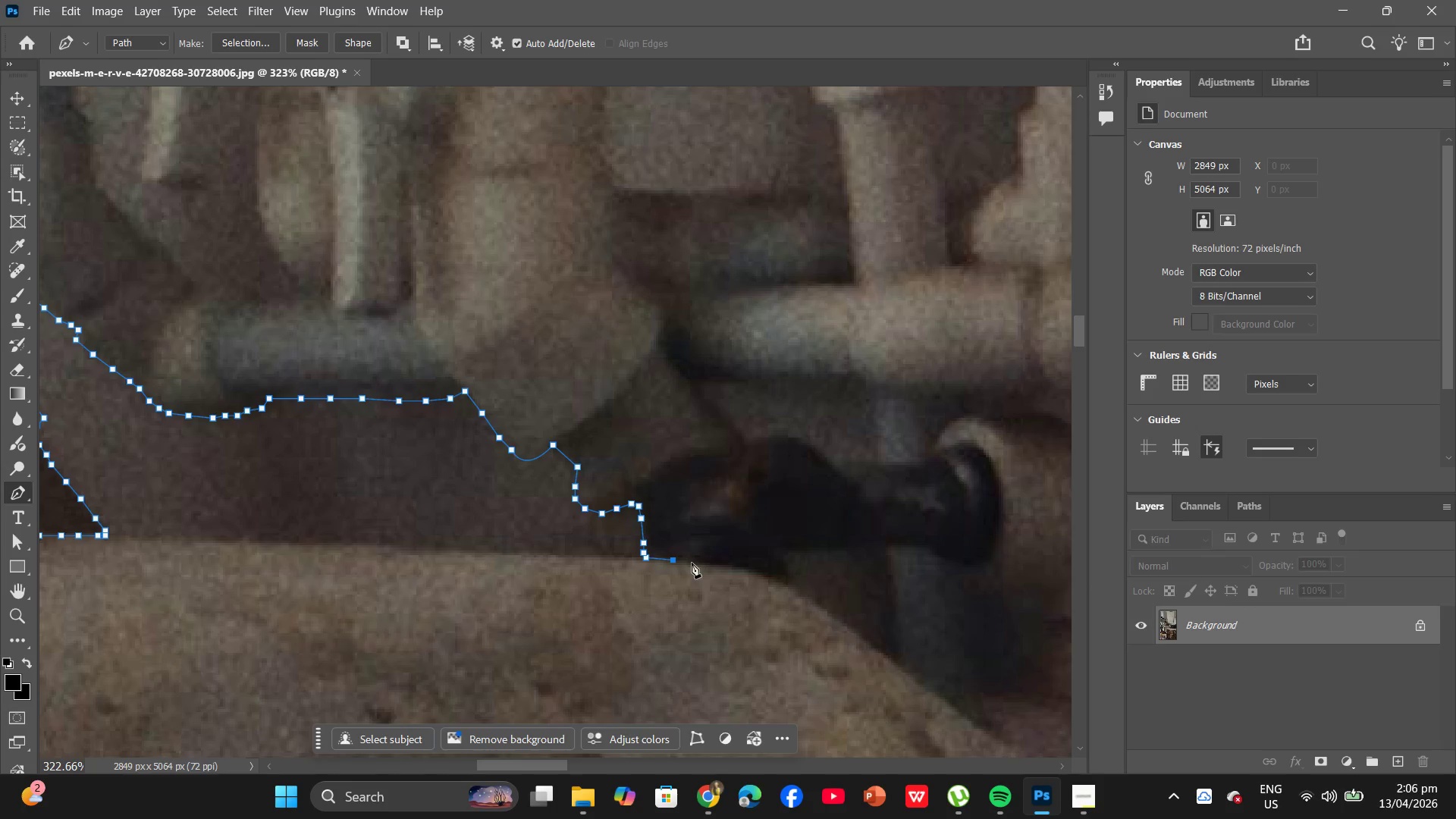 
key(Control+ControlLeft)
 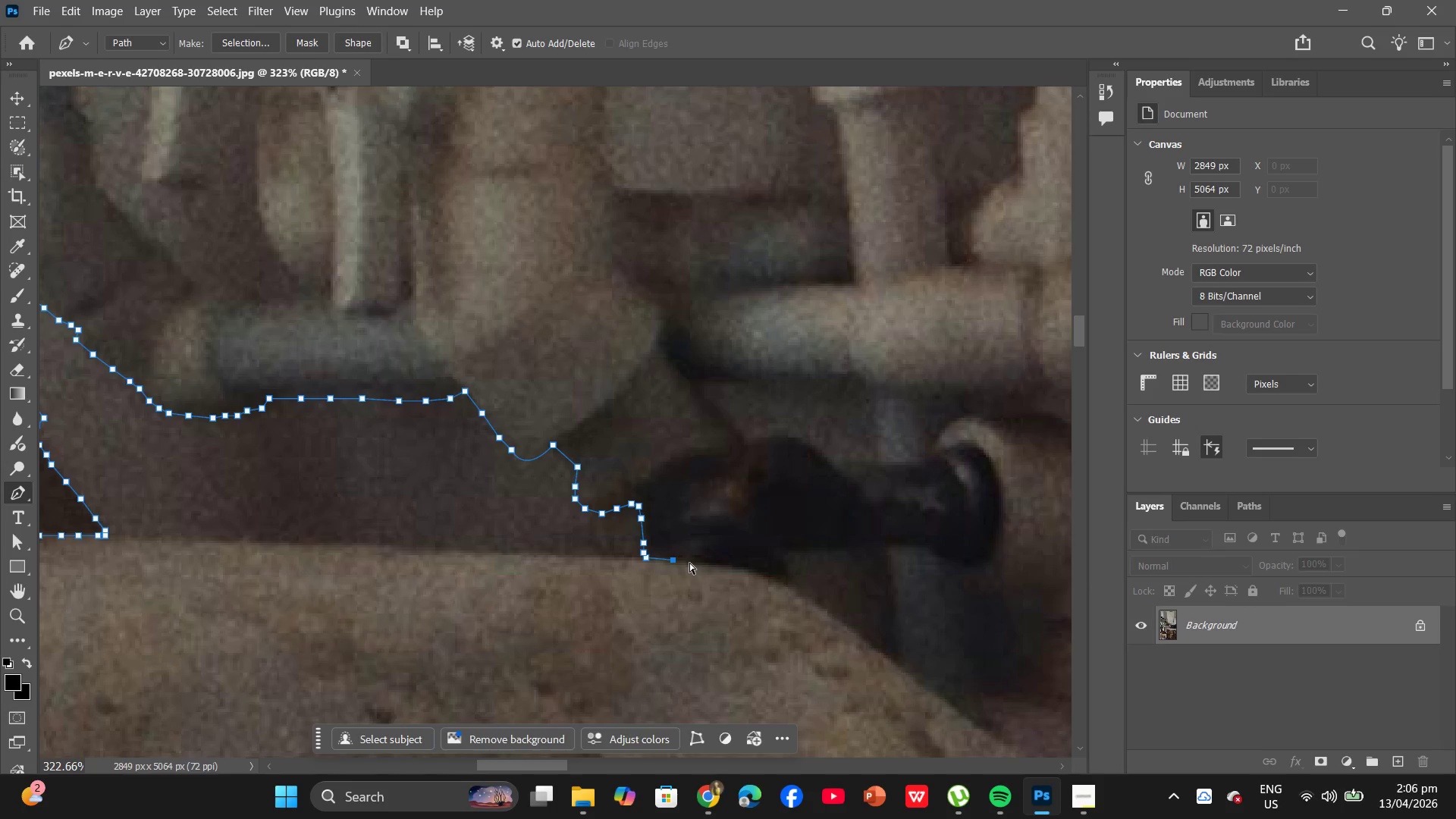 
key(Control+Z)
 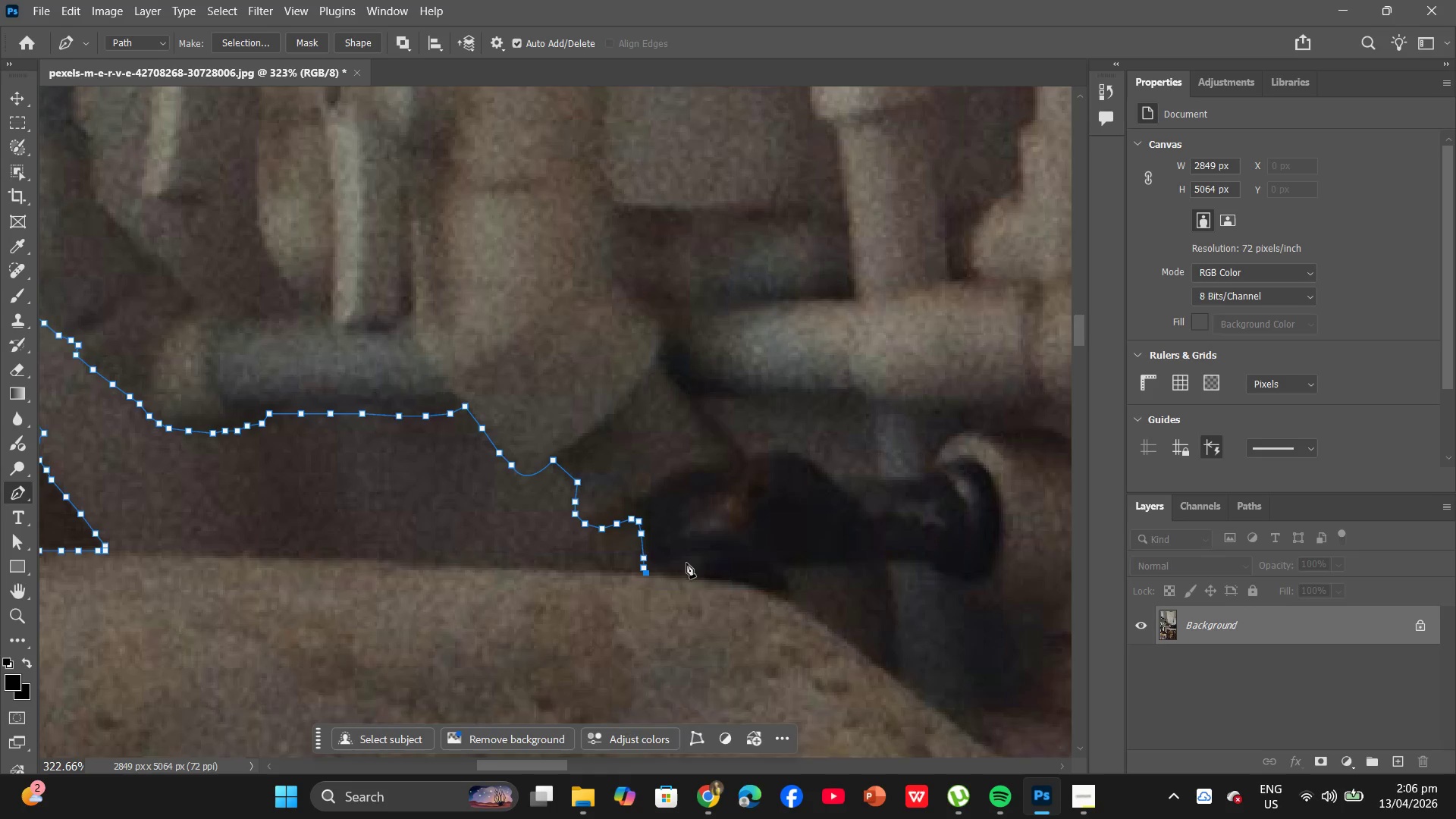 
scroll: coordinate [686, 563], scroll_direction: up, amount: 3.0
 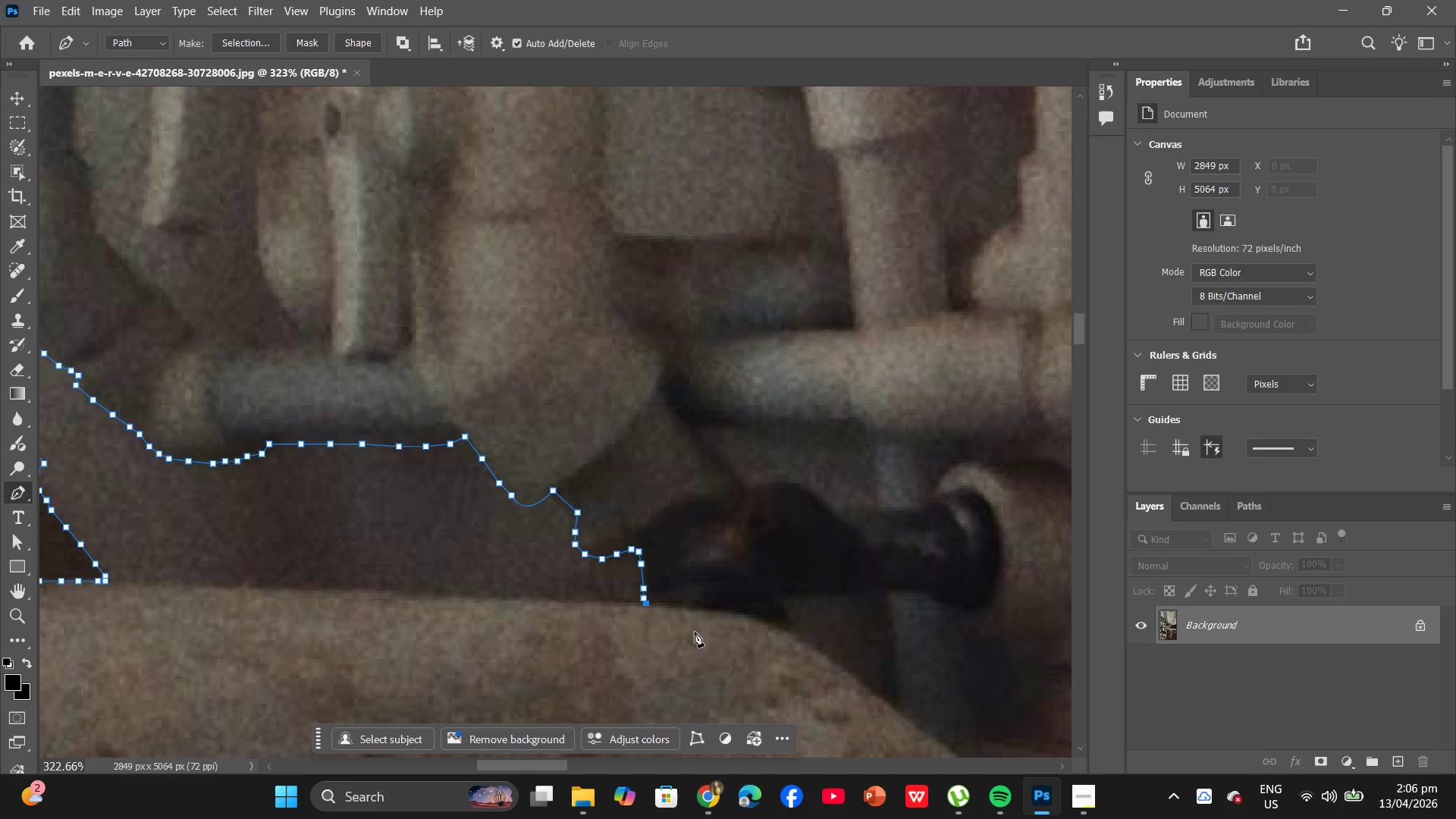 
hold_key(key=AltLeft, duration=0.69)
scroll: coordinate [686, 576], scroll_direction: up, amount: 3.0
 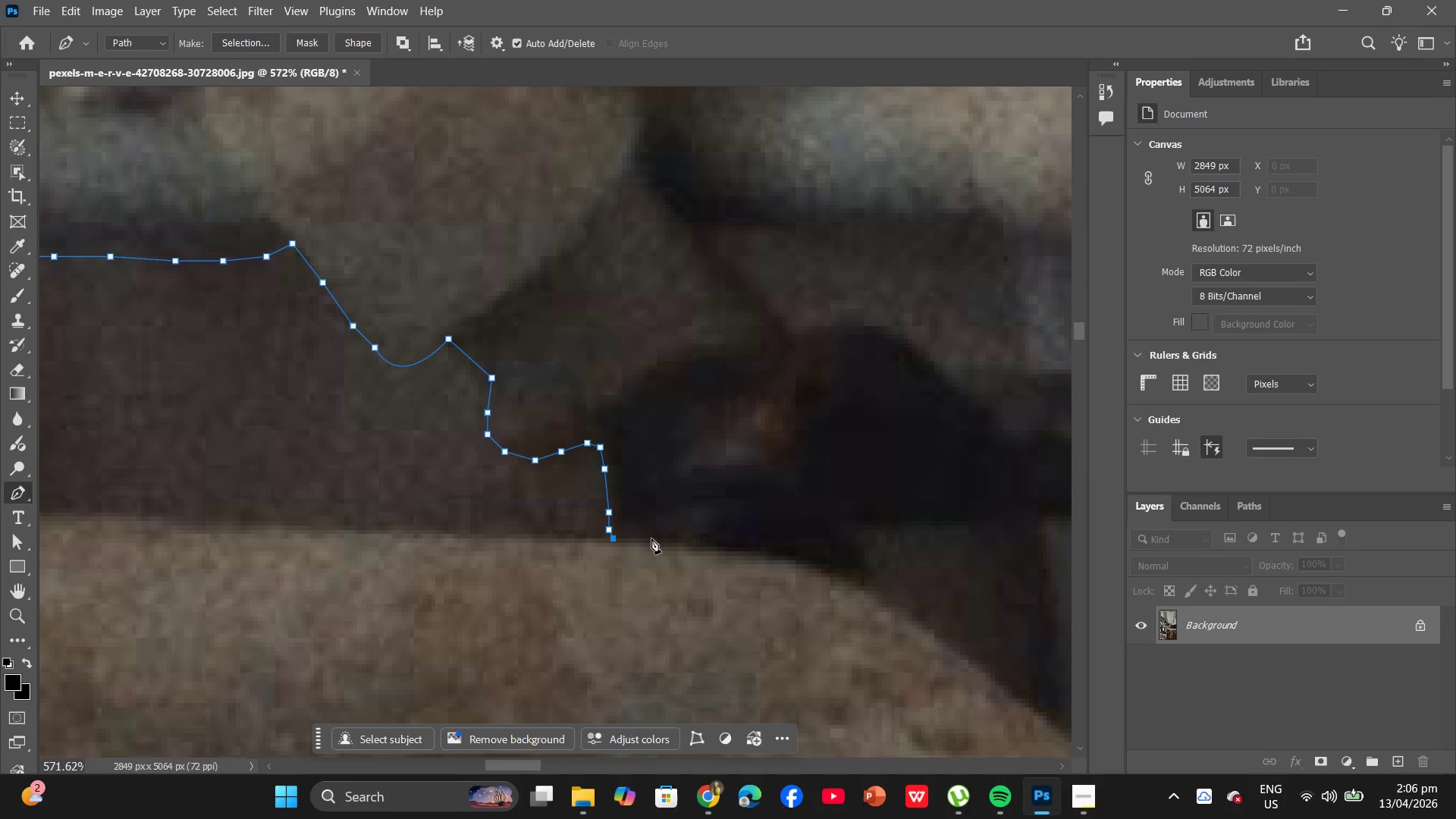 
left_click([652, 540])
 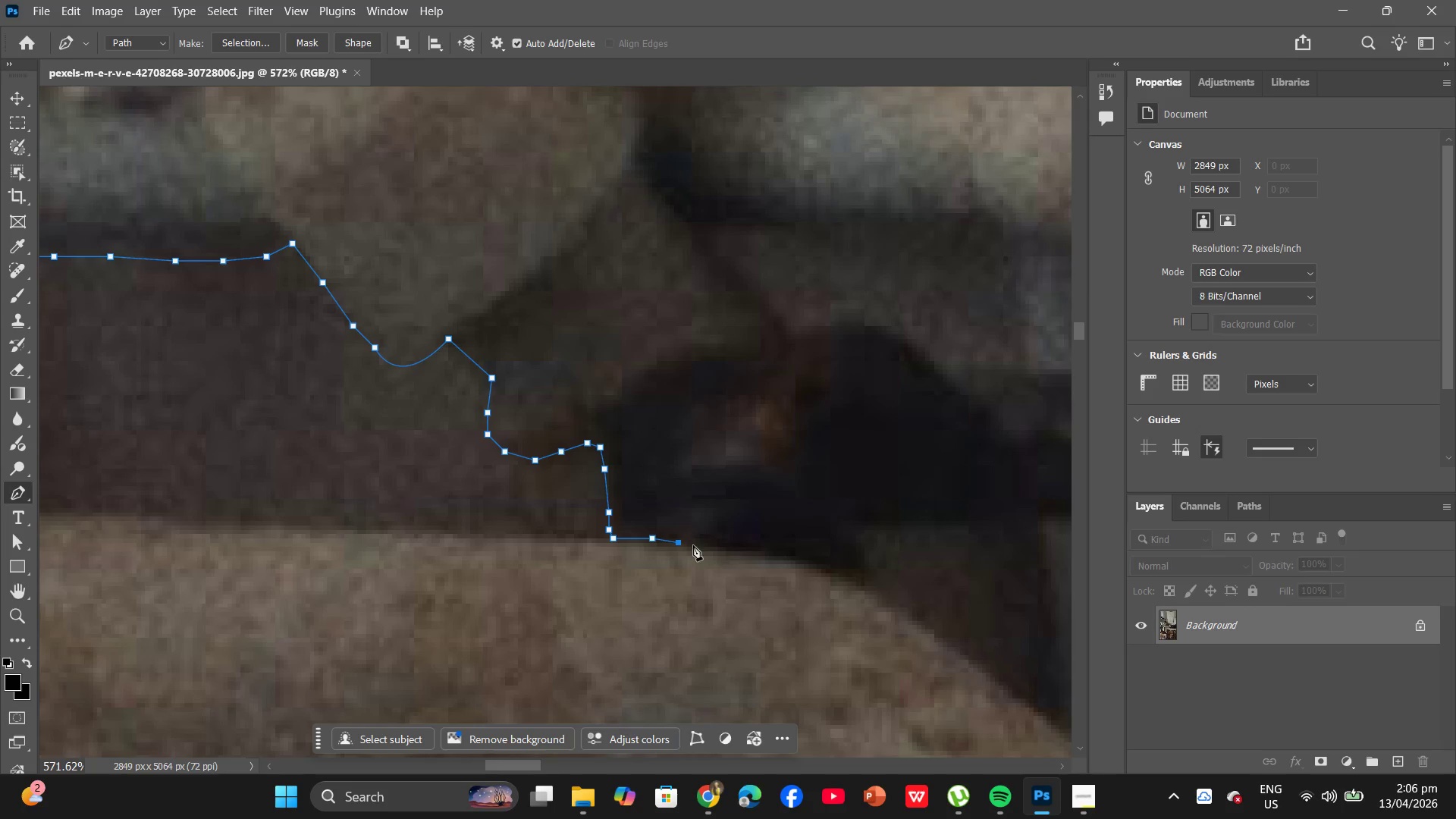 
left_click([696, 548])
 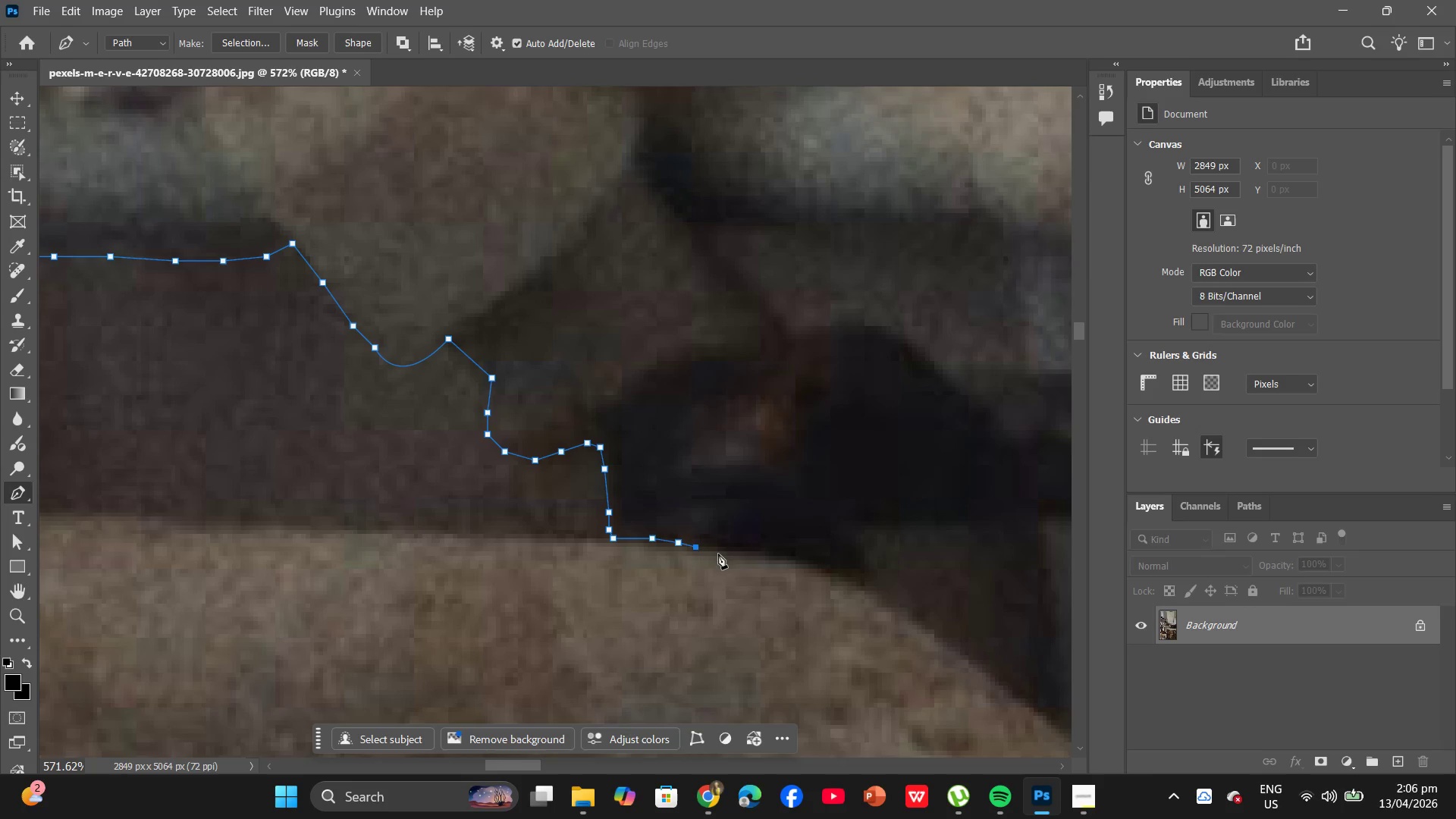 
left_click([708, 551])
 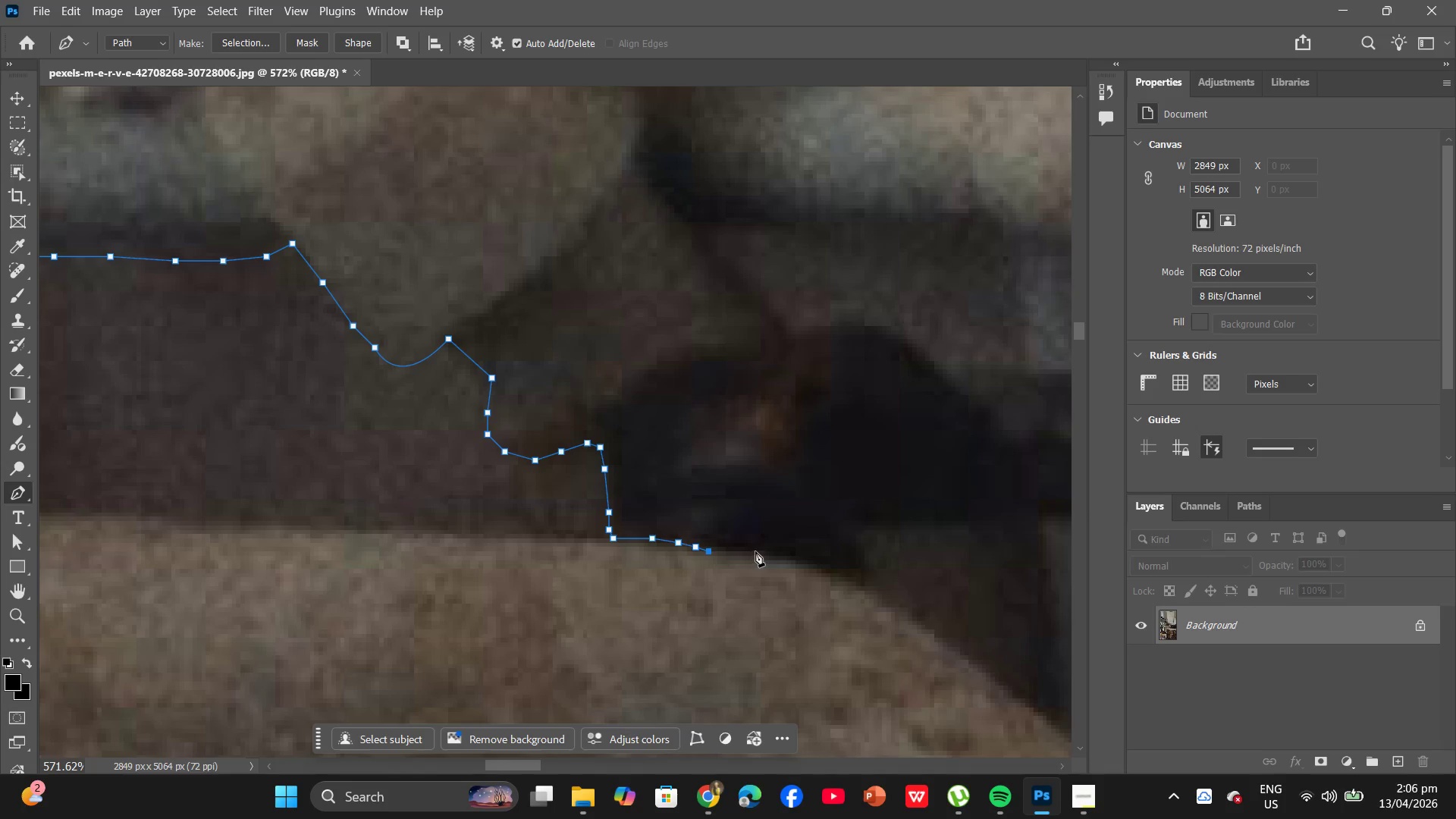 
hold_key(key=AltLeft, duration=0.59)
left_click([761, 551])
 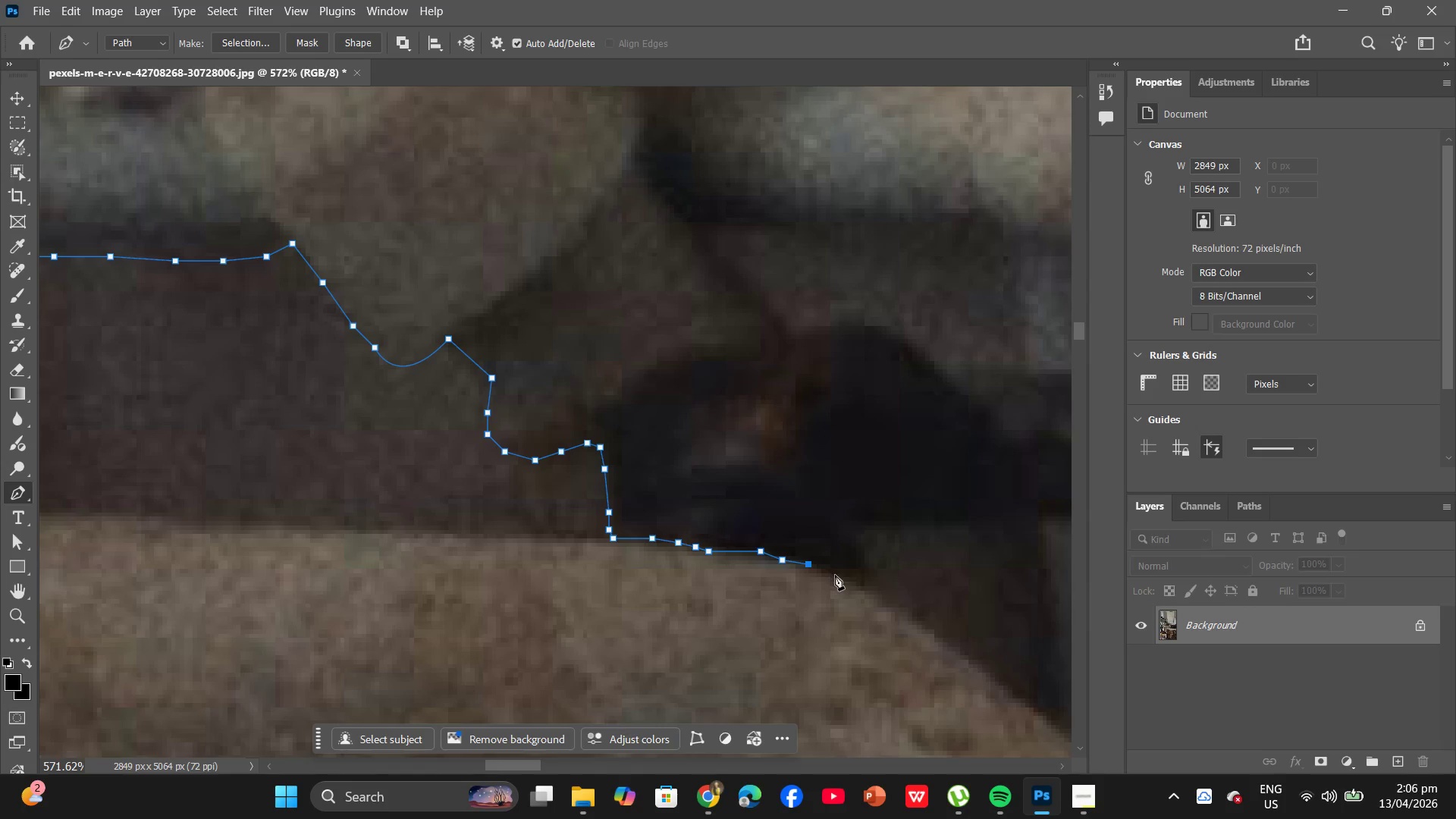 
left_click([859, 584])
 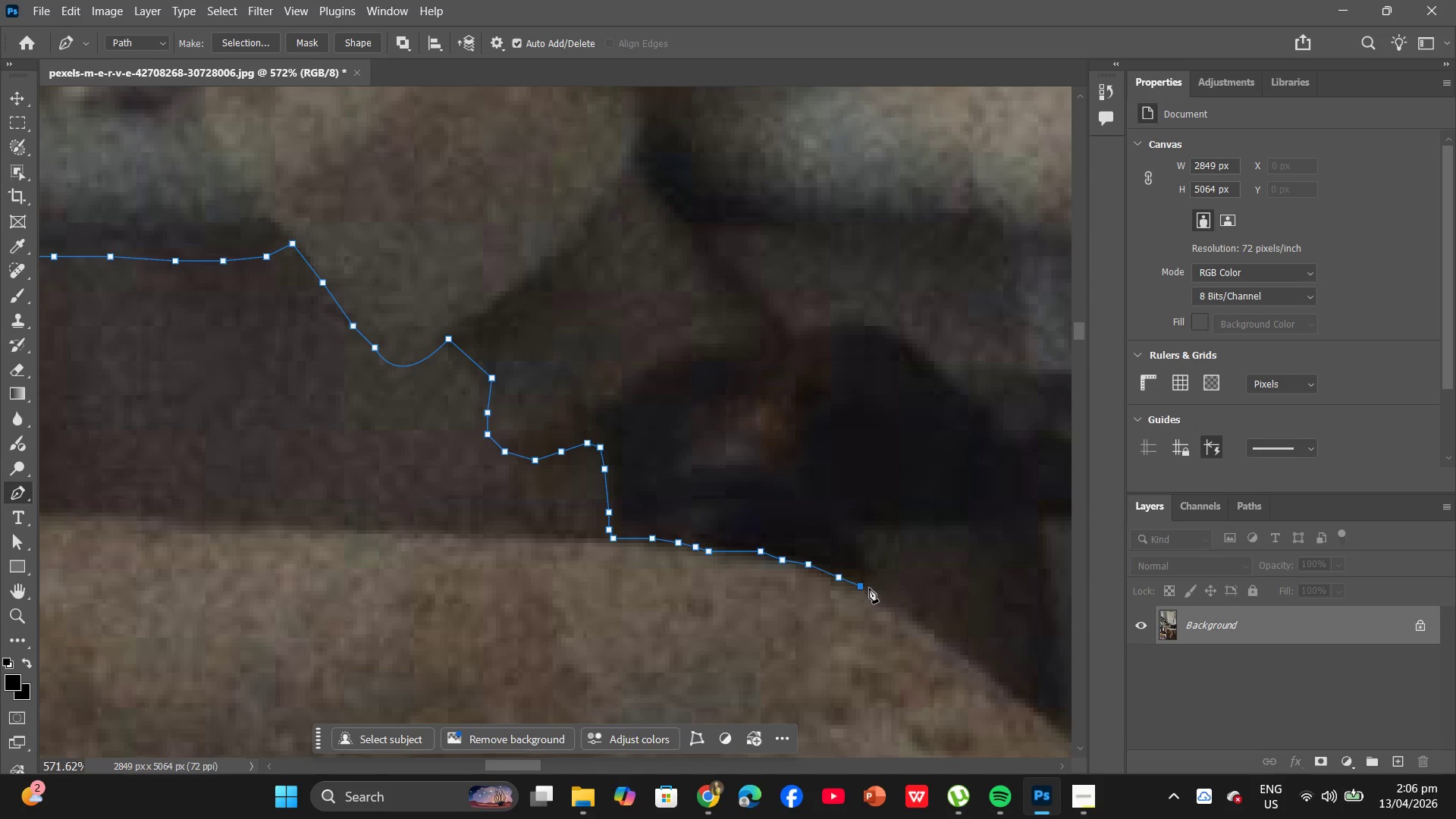 
hold_key(key=AltLeft, duration=0.84)
scroll: coordinate [878, 575], scroll_direction: down, amount: 9.0
 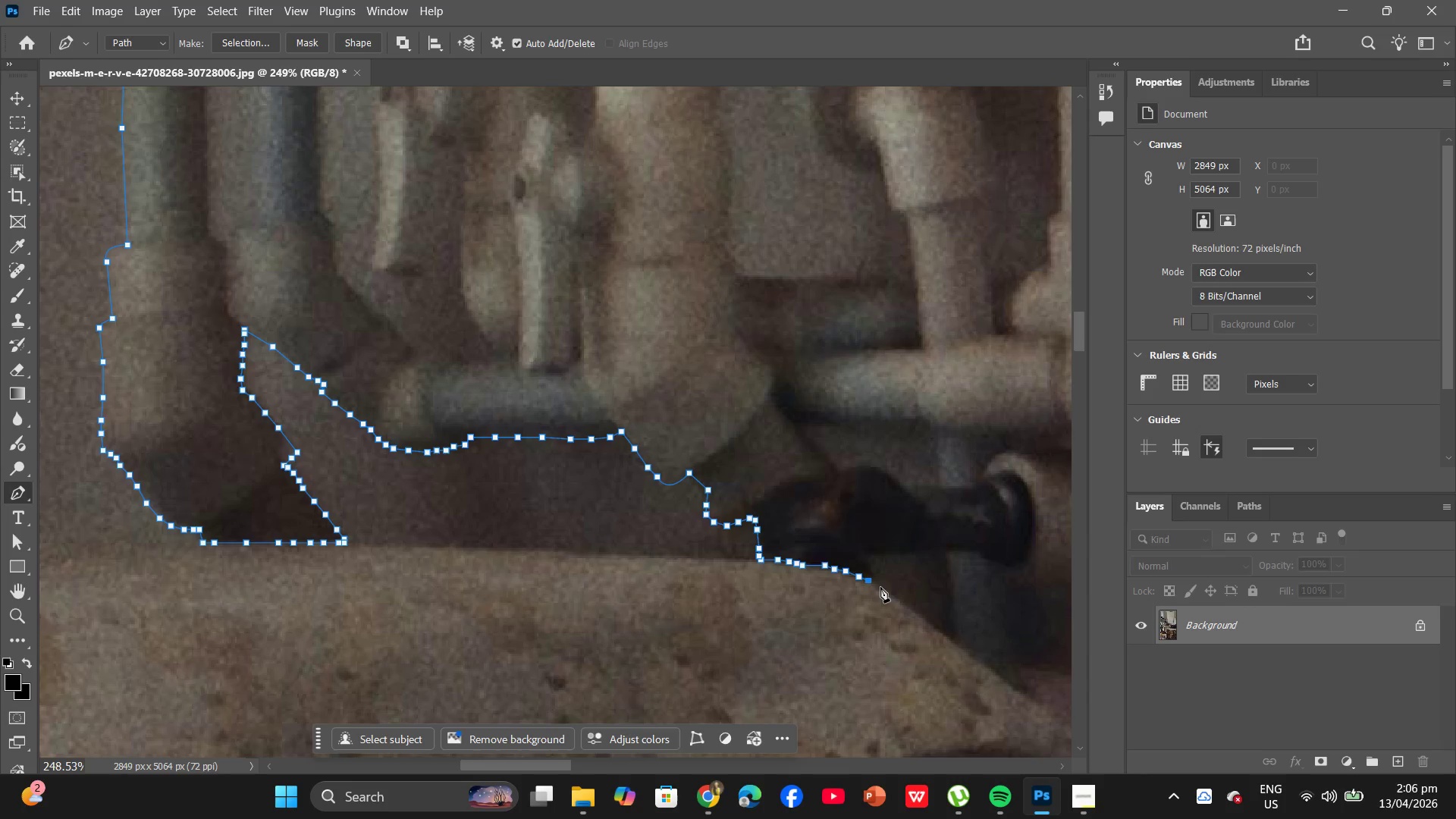 
left_click([882, 587])
 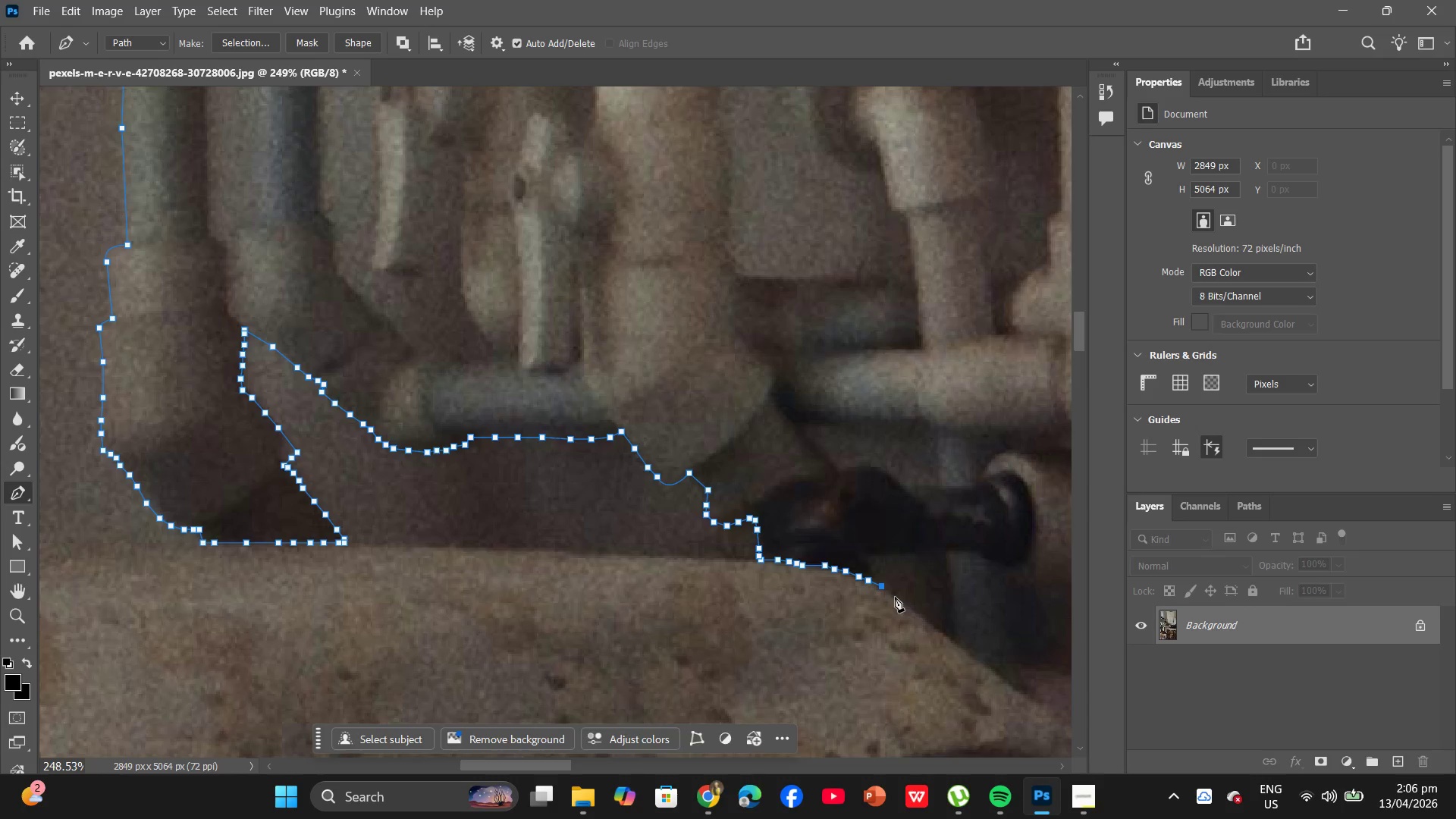 
left_click([895, 597])
 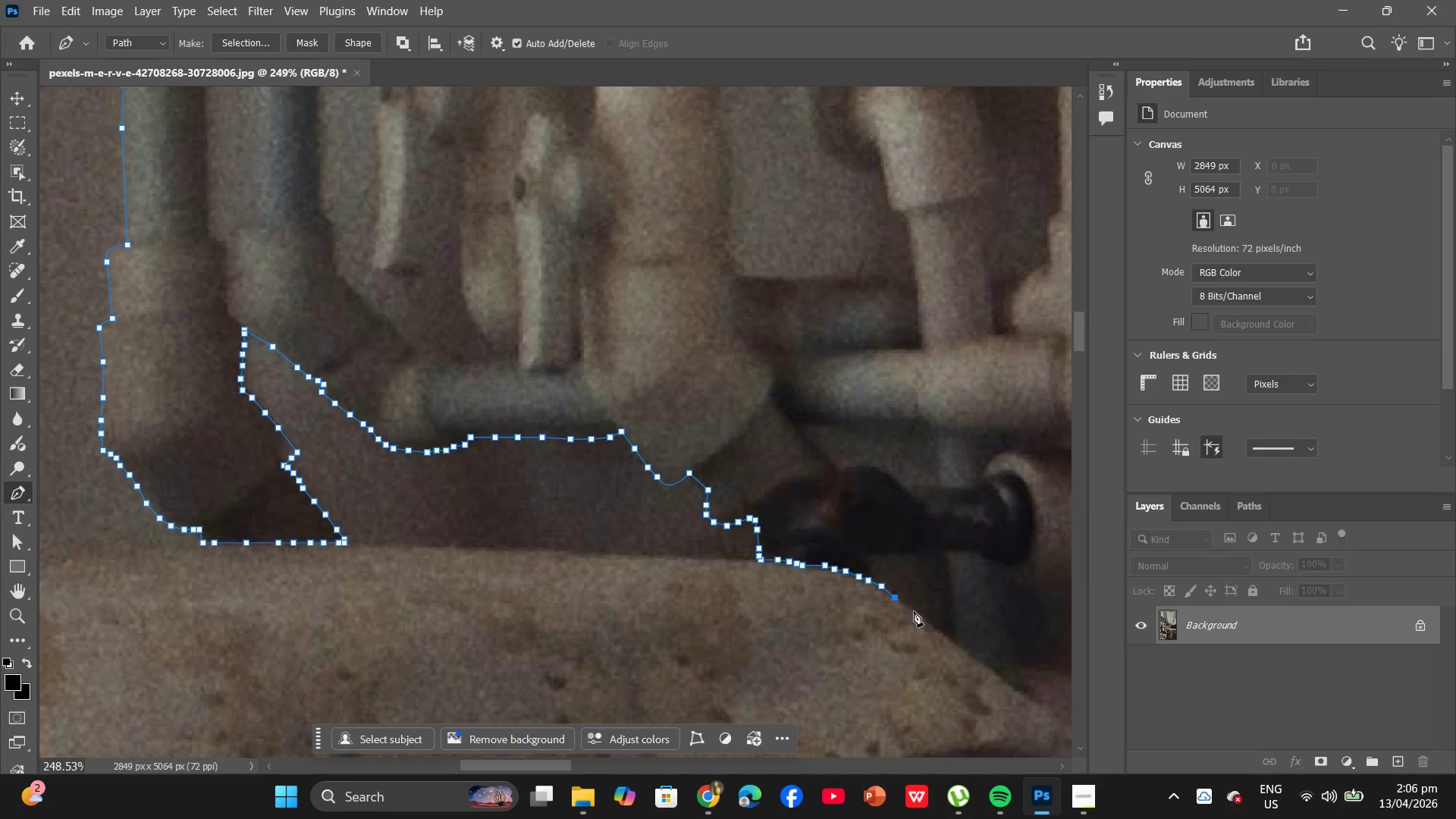 
left_click([914, 611])
 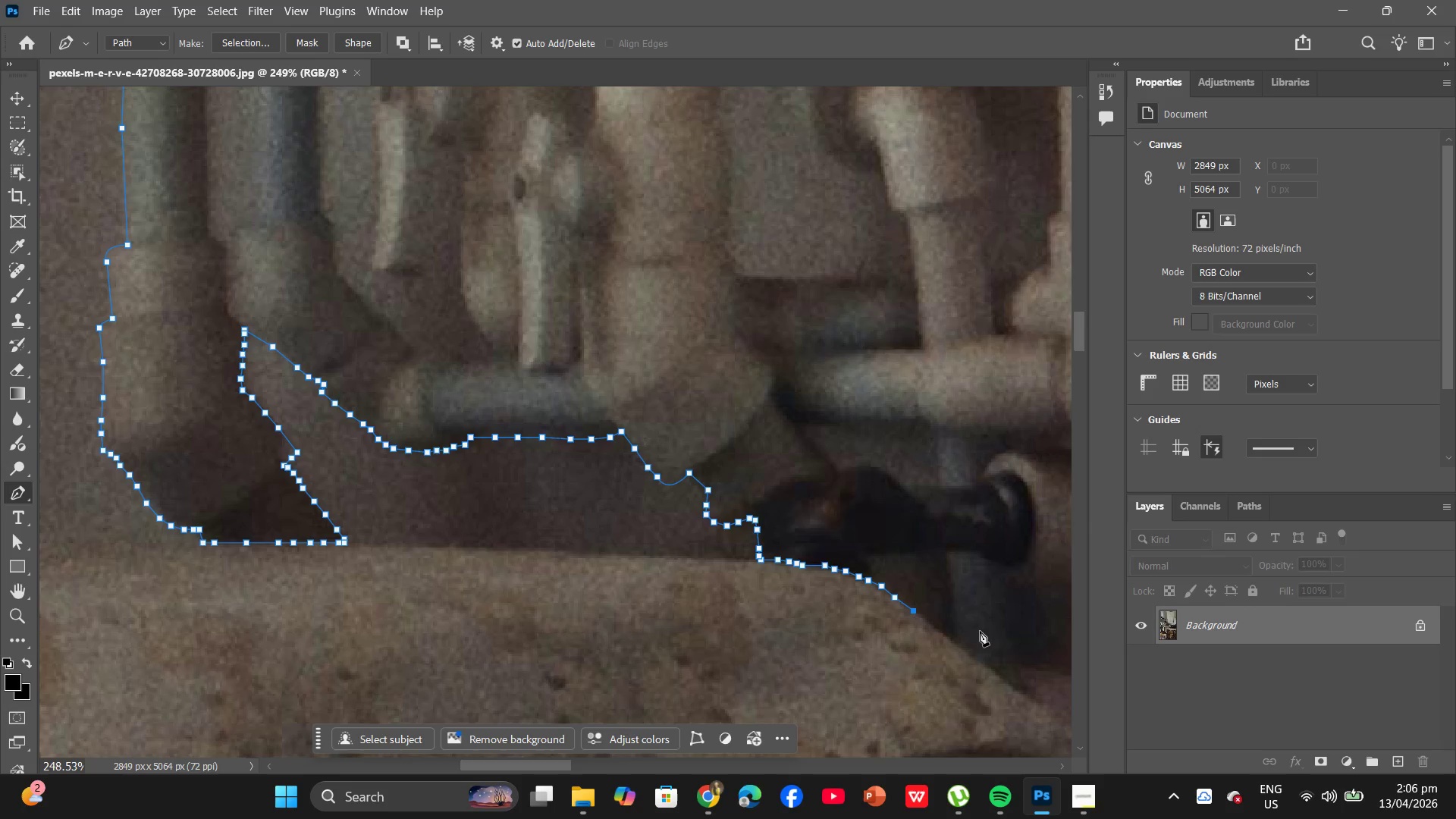 
key(Control+ControlLeft)
 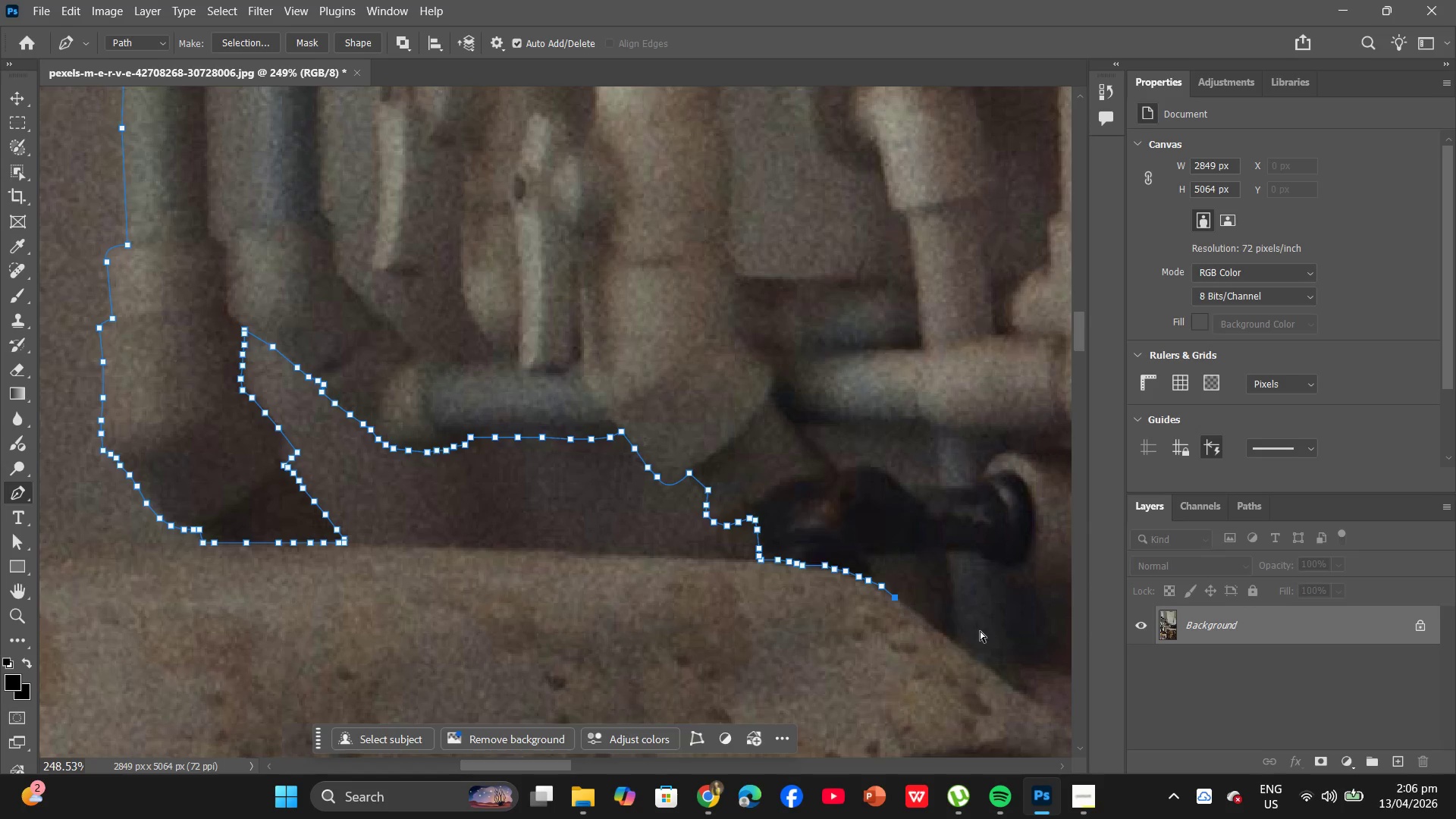 
key(Control+Z)
 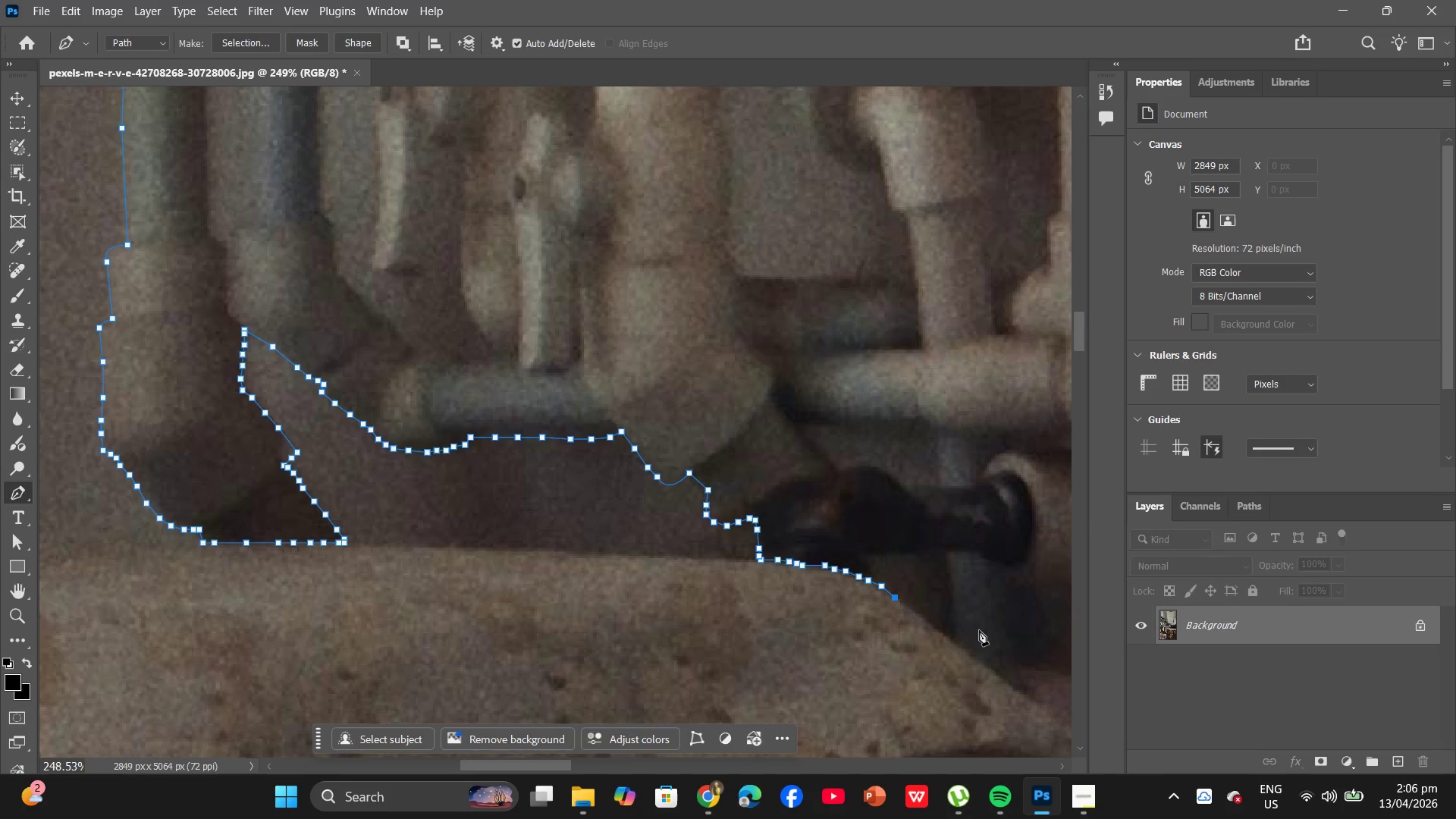 
key(Control+ControlLeft)
 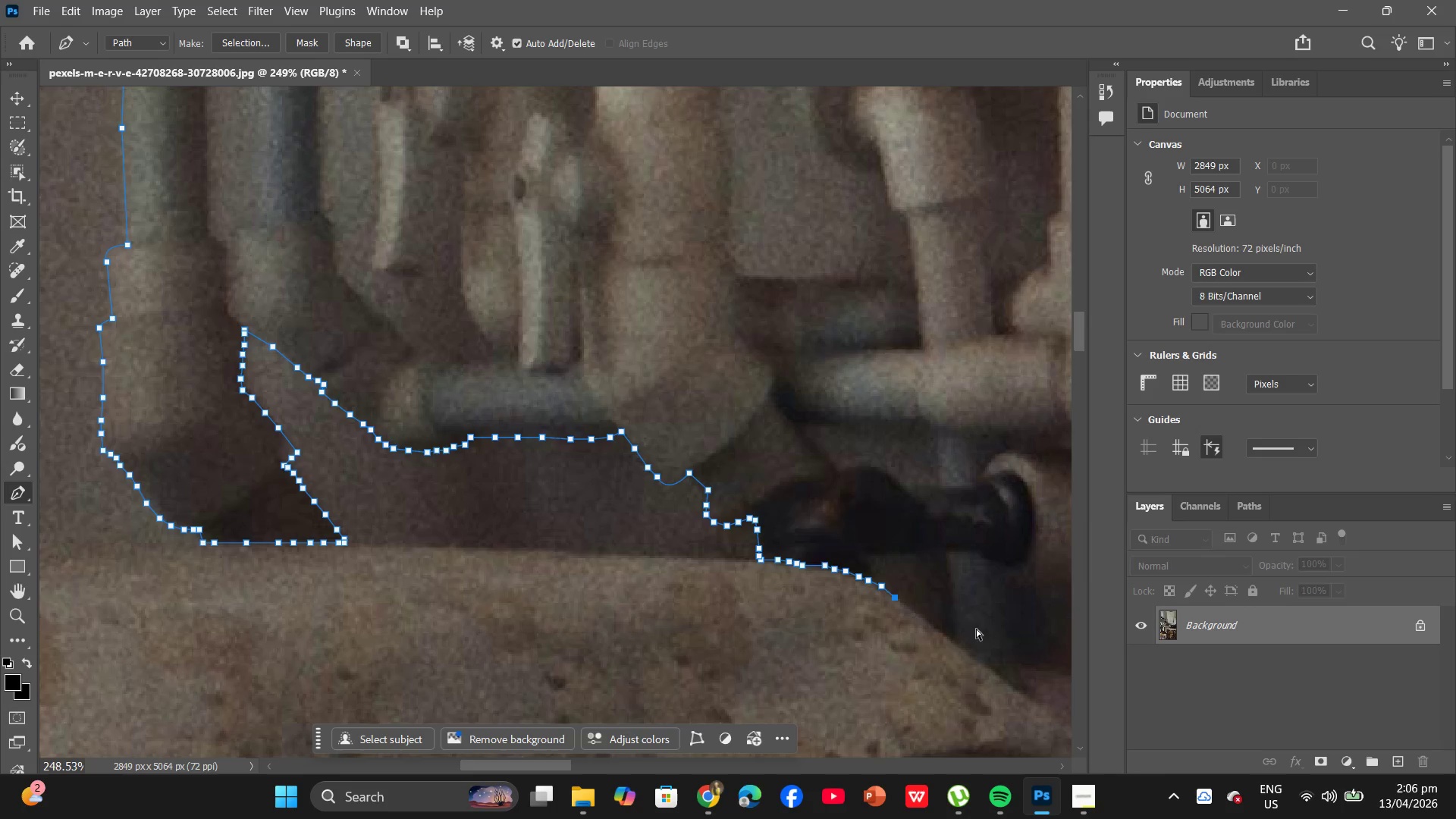 
key(Control+Z)
 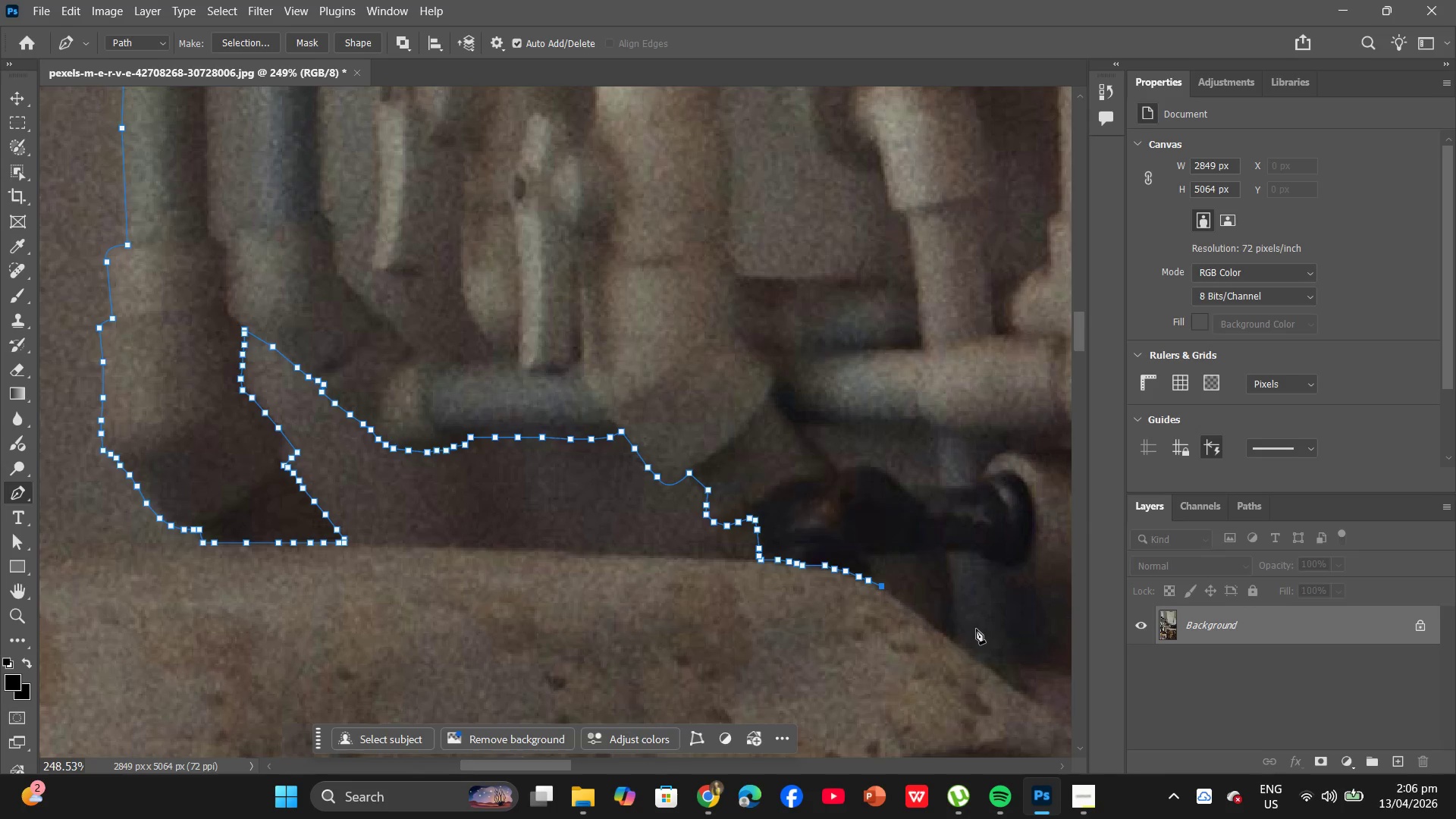 
key(Control+ControlLeft)
 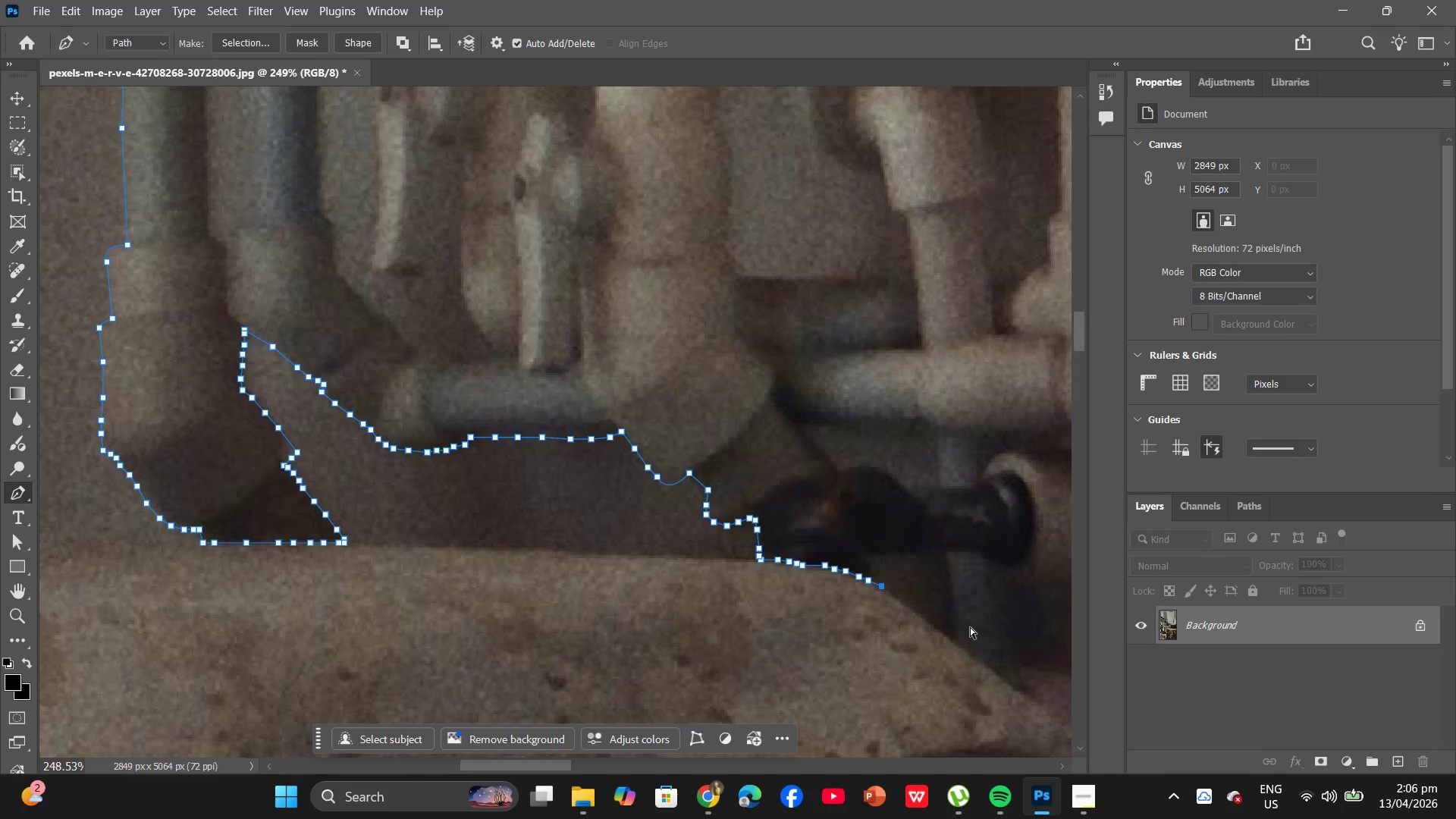 
key(Control+Z)
 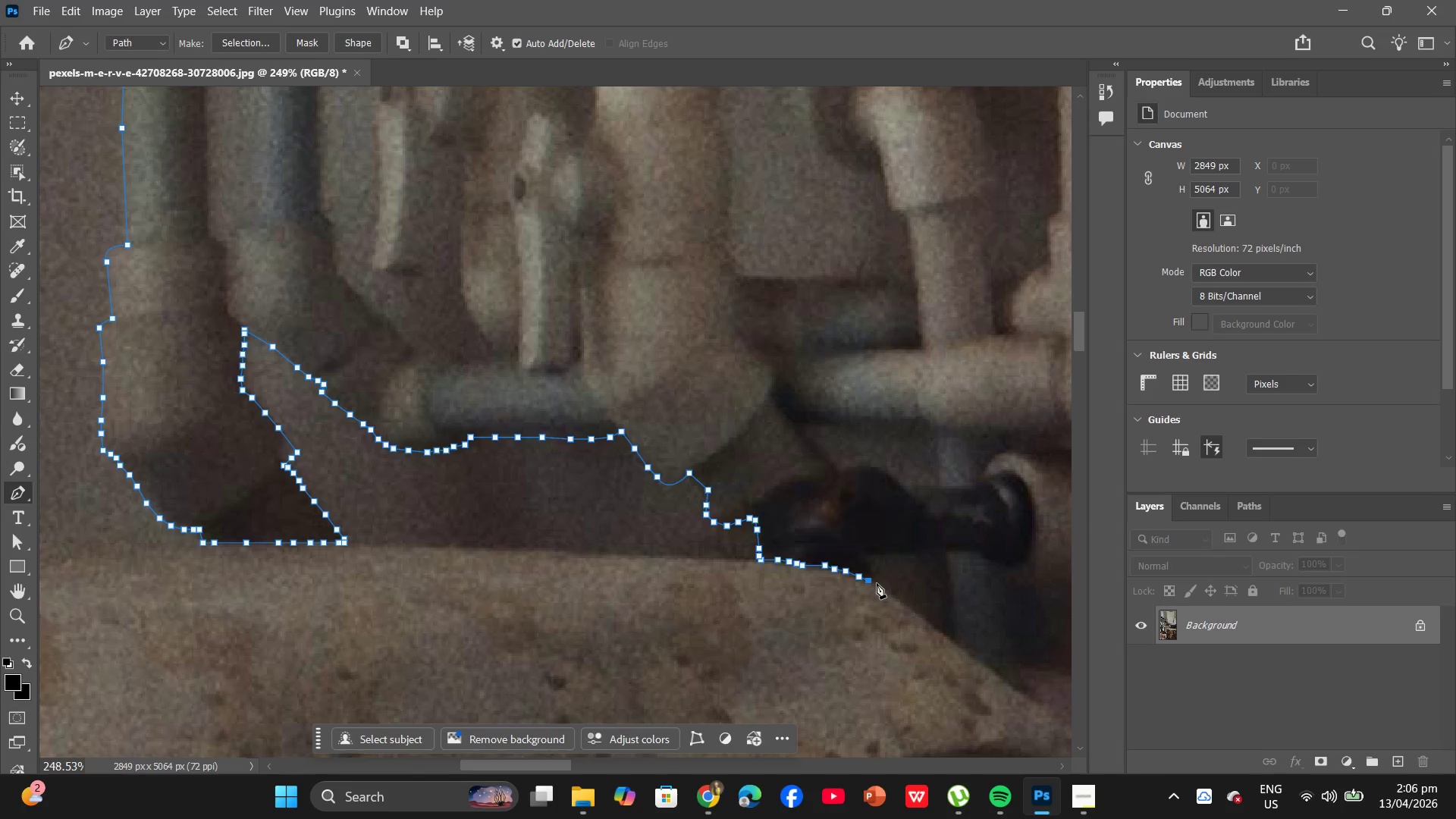 
hold_key(key=AltLeft, duration=1.22)
scroll: coordinate [881, 595], scroll_direction: up, amount: 8.0
 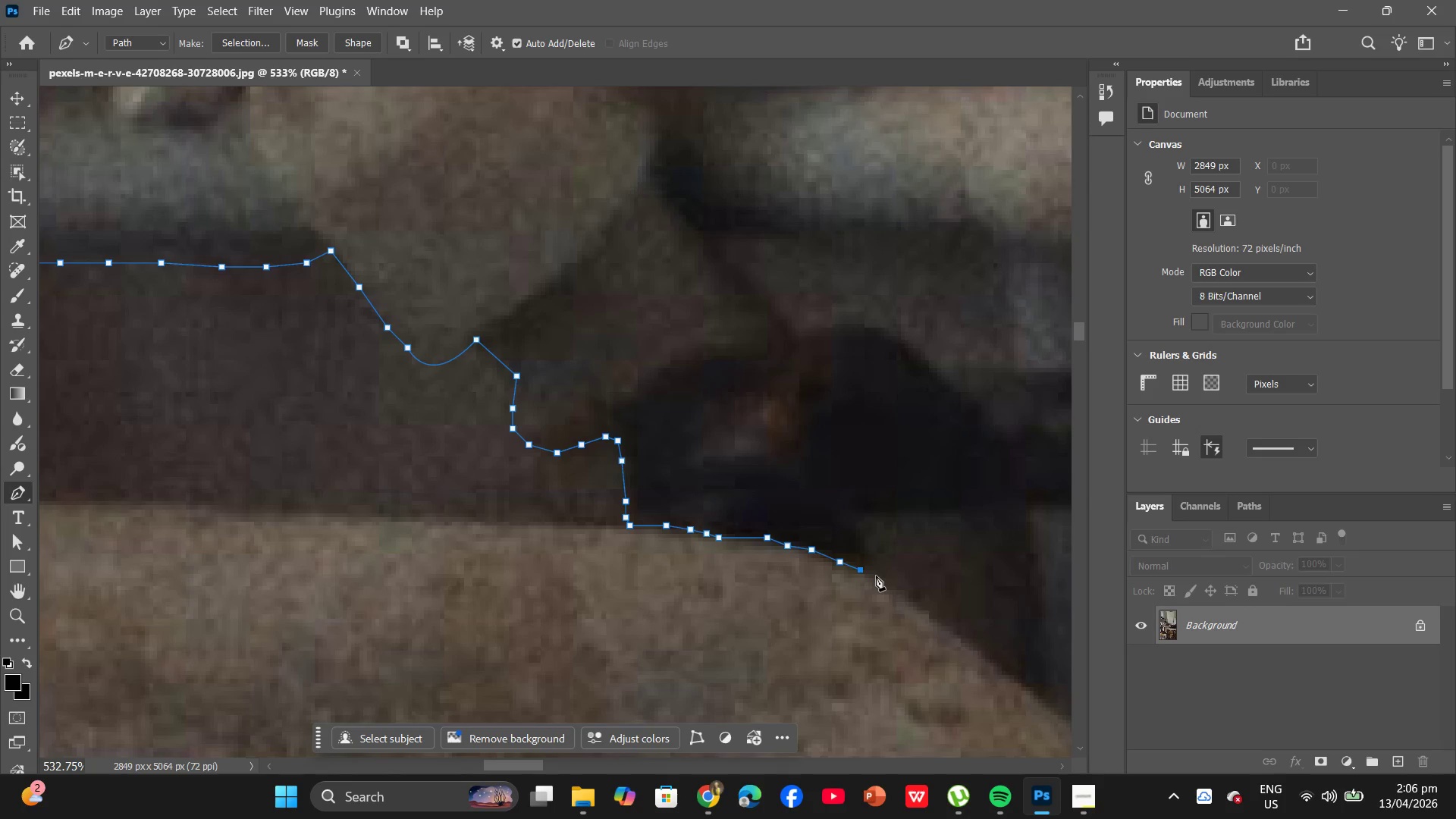 
left_click([876, 576])
 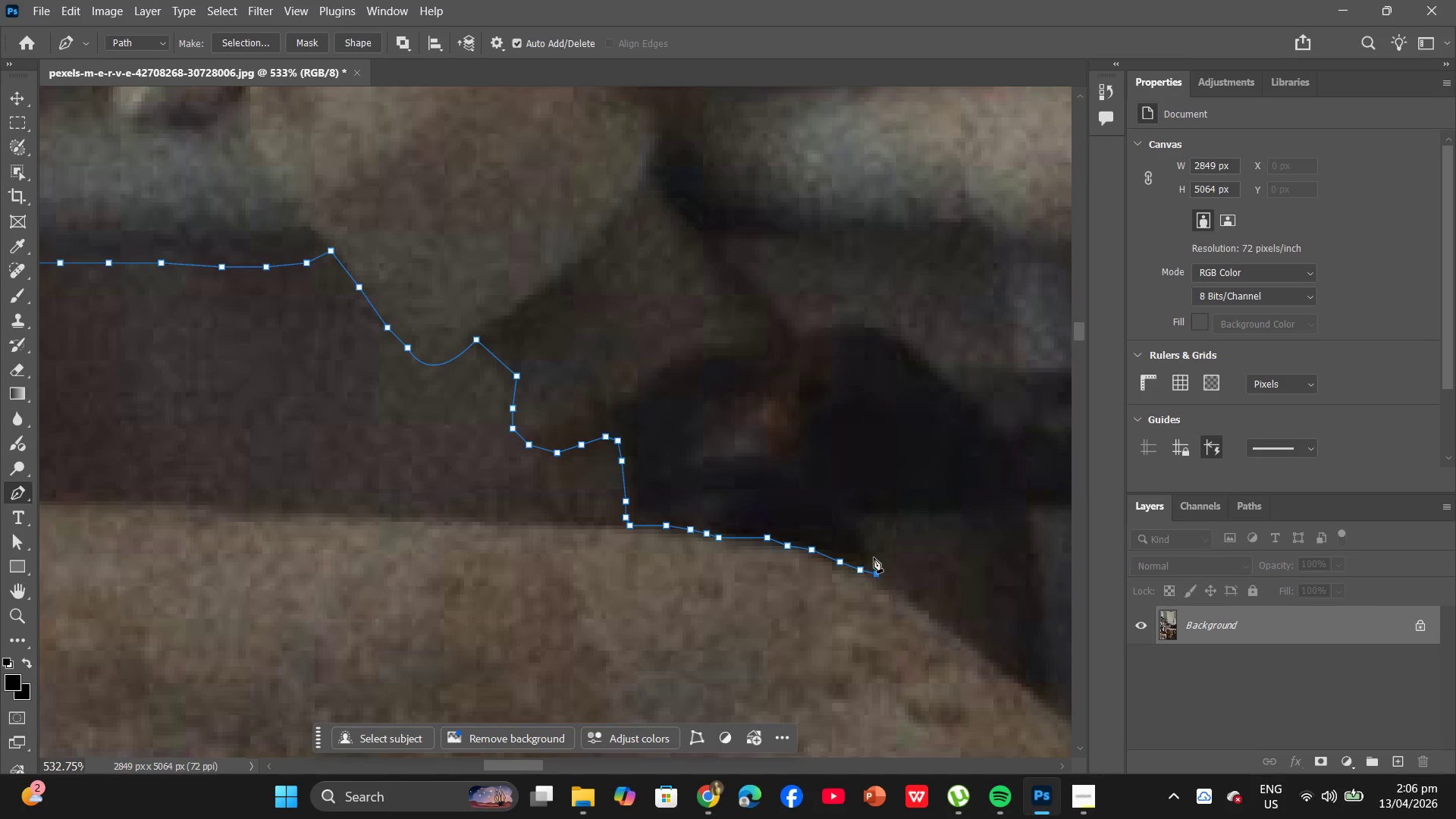 
left_click([872, 555])
 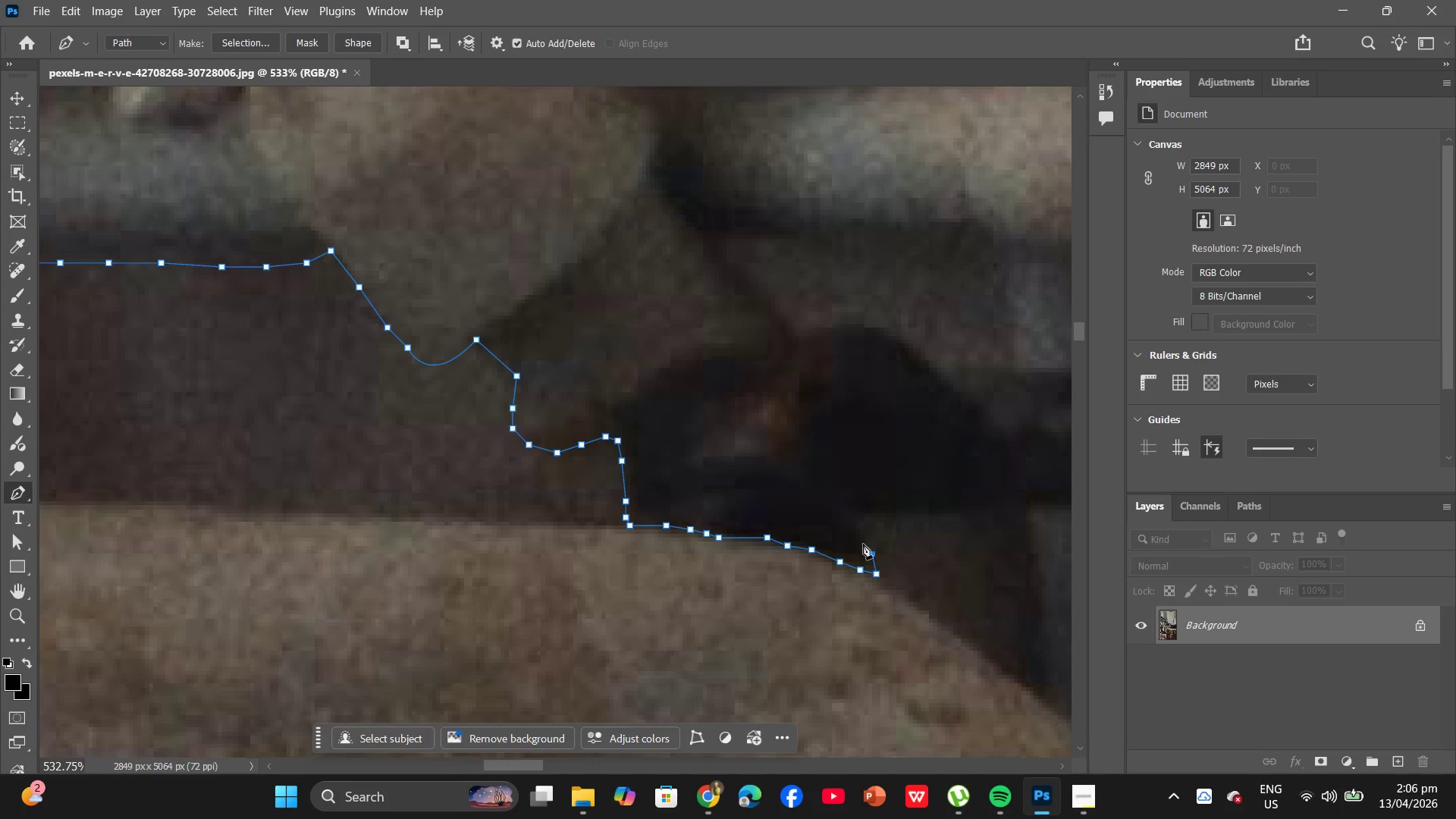 
left_click([863, 544])
 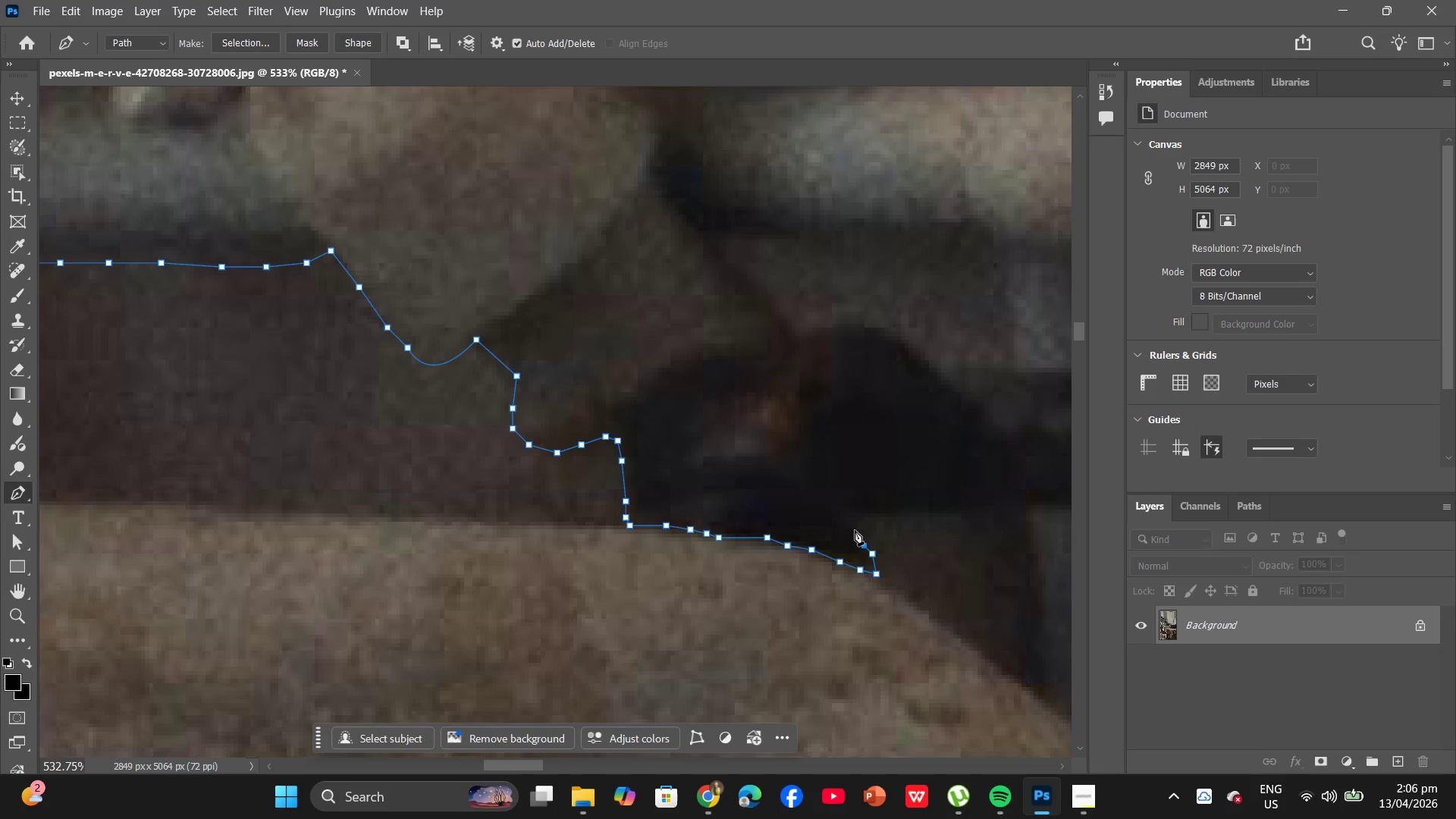 
left_click([855, 530])
 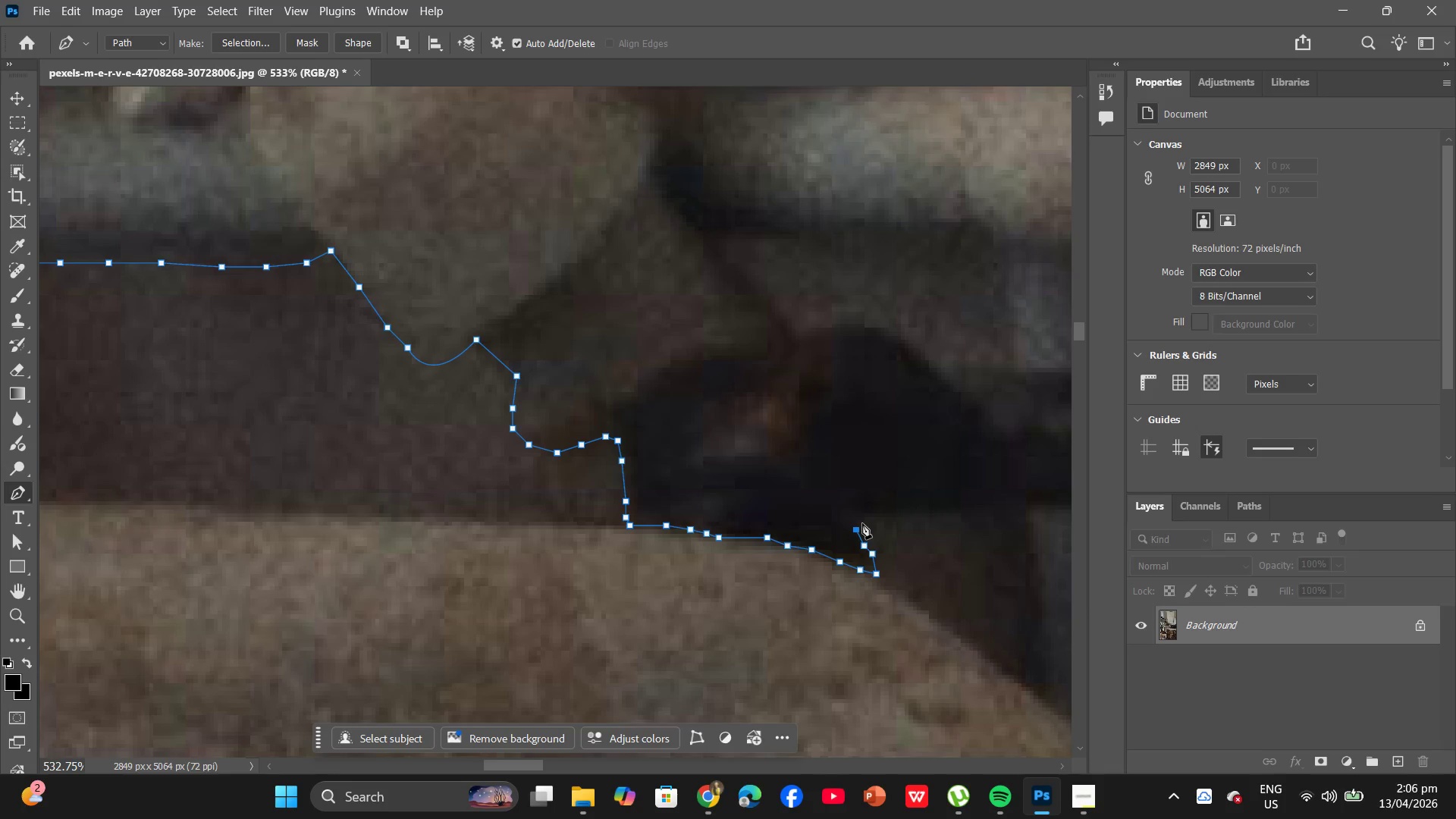 
left_click([857, 520])
 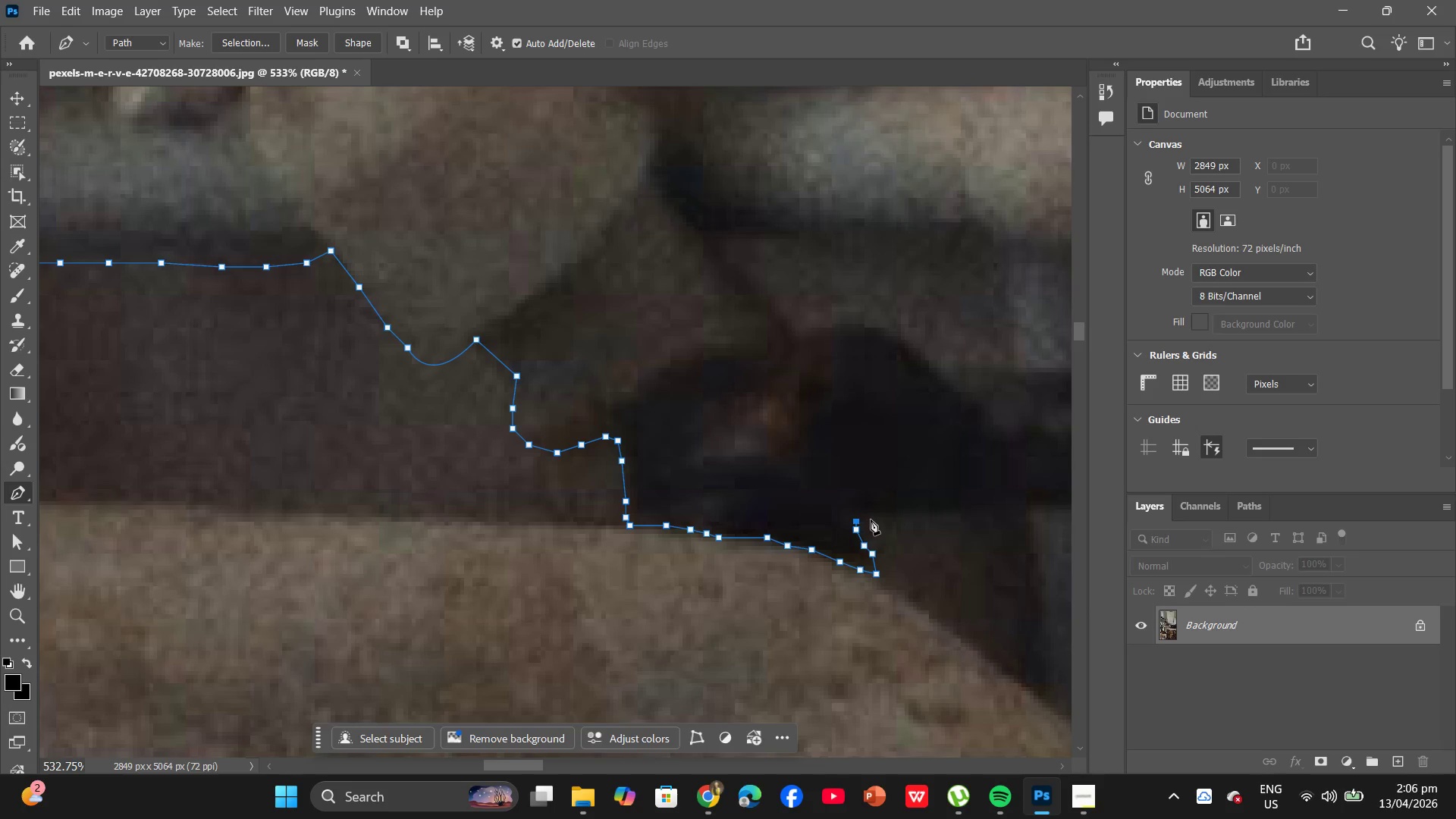 
left_click([871, 519])
 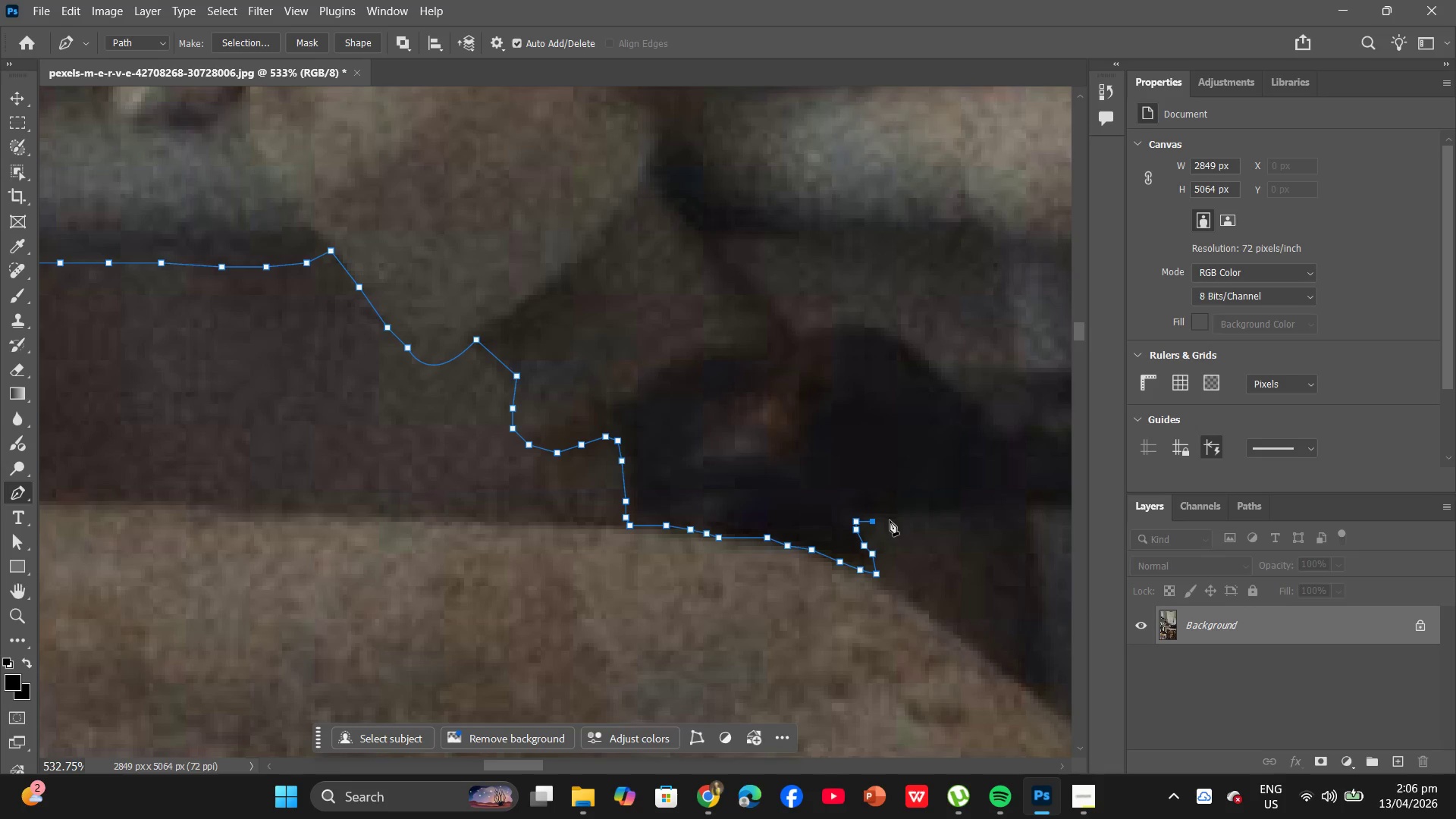 
key(Control+ControlLeft)
 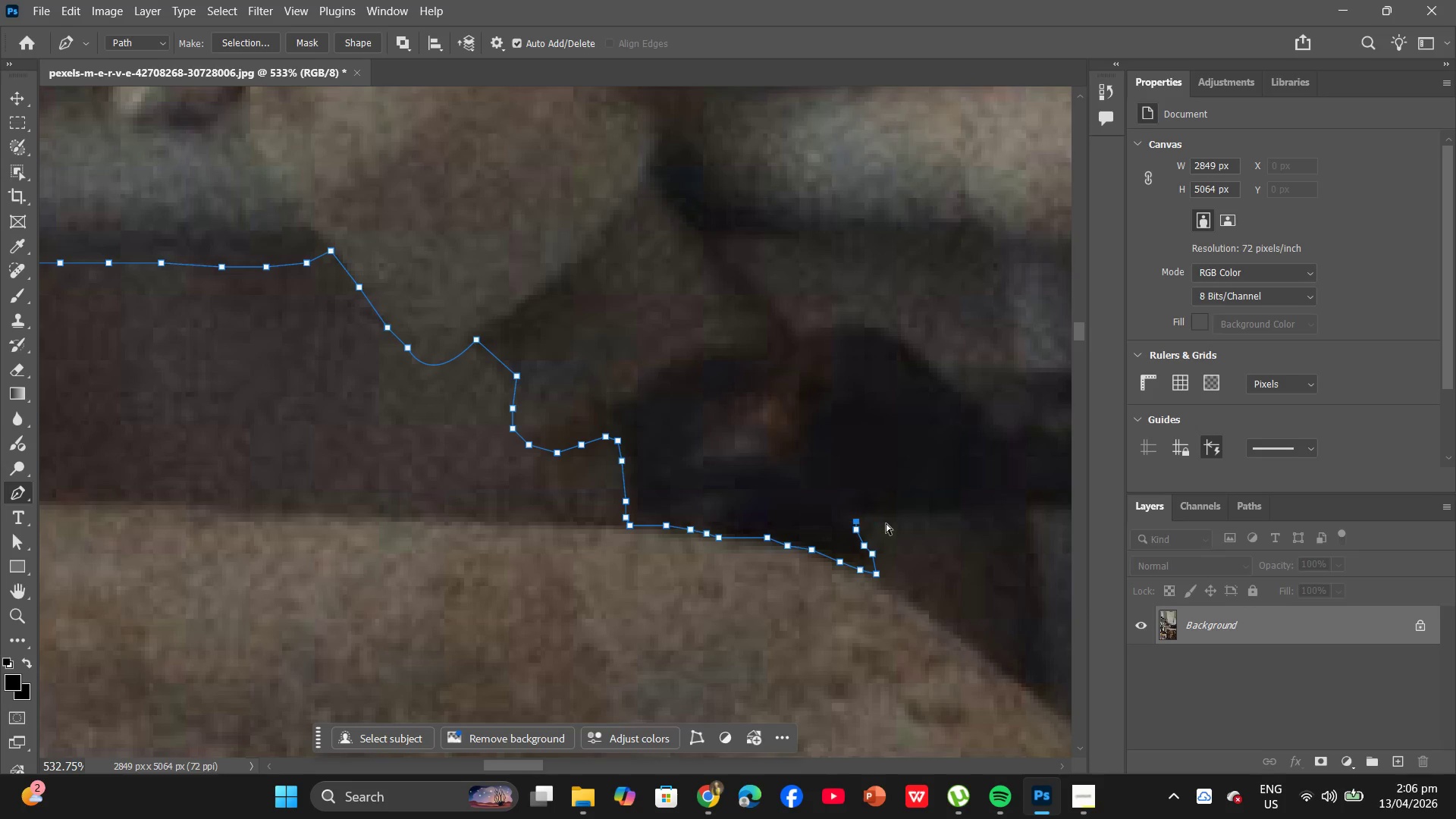 
key(Control+Z)
 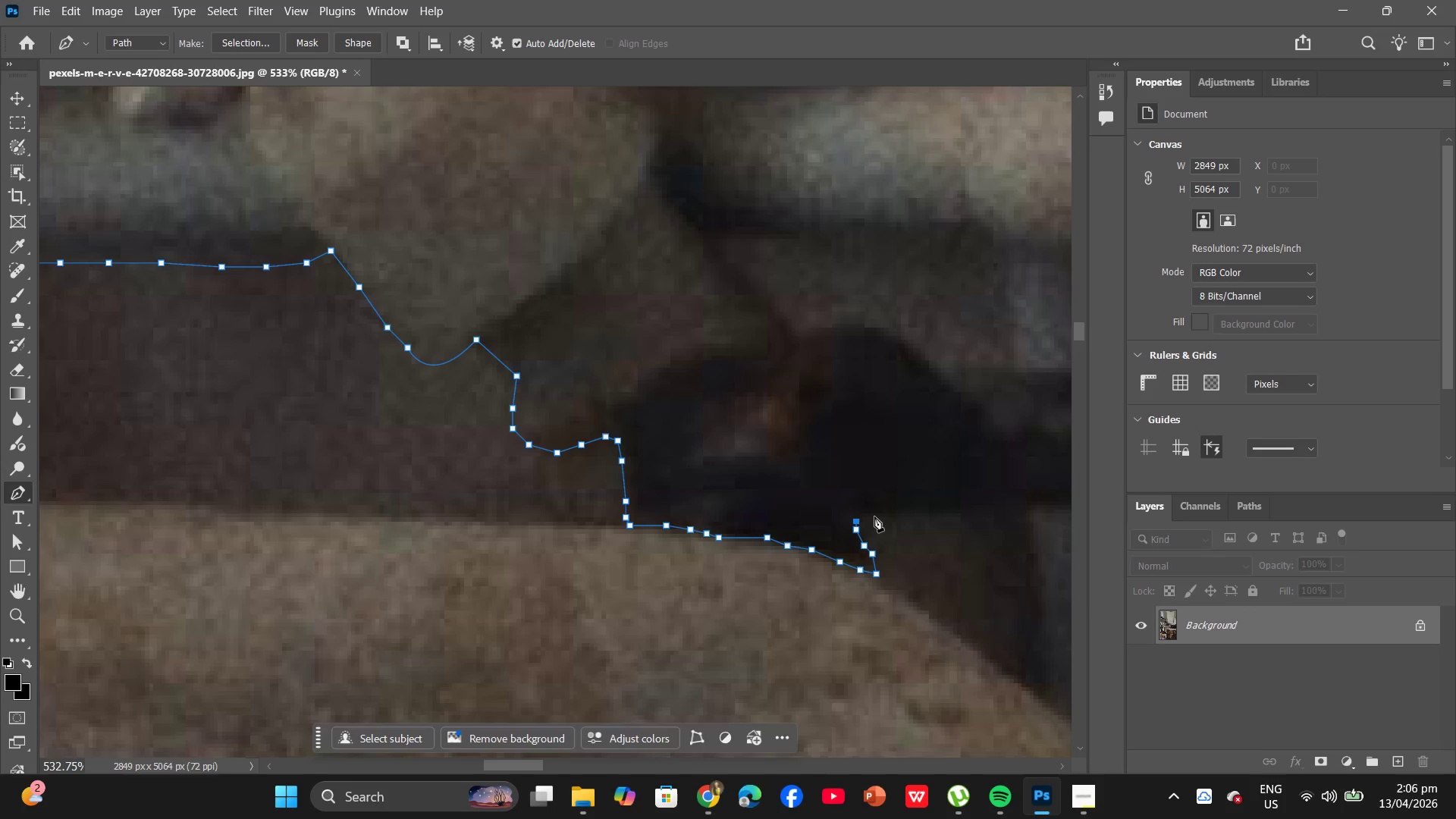 
left_click([874, 516])
 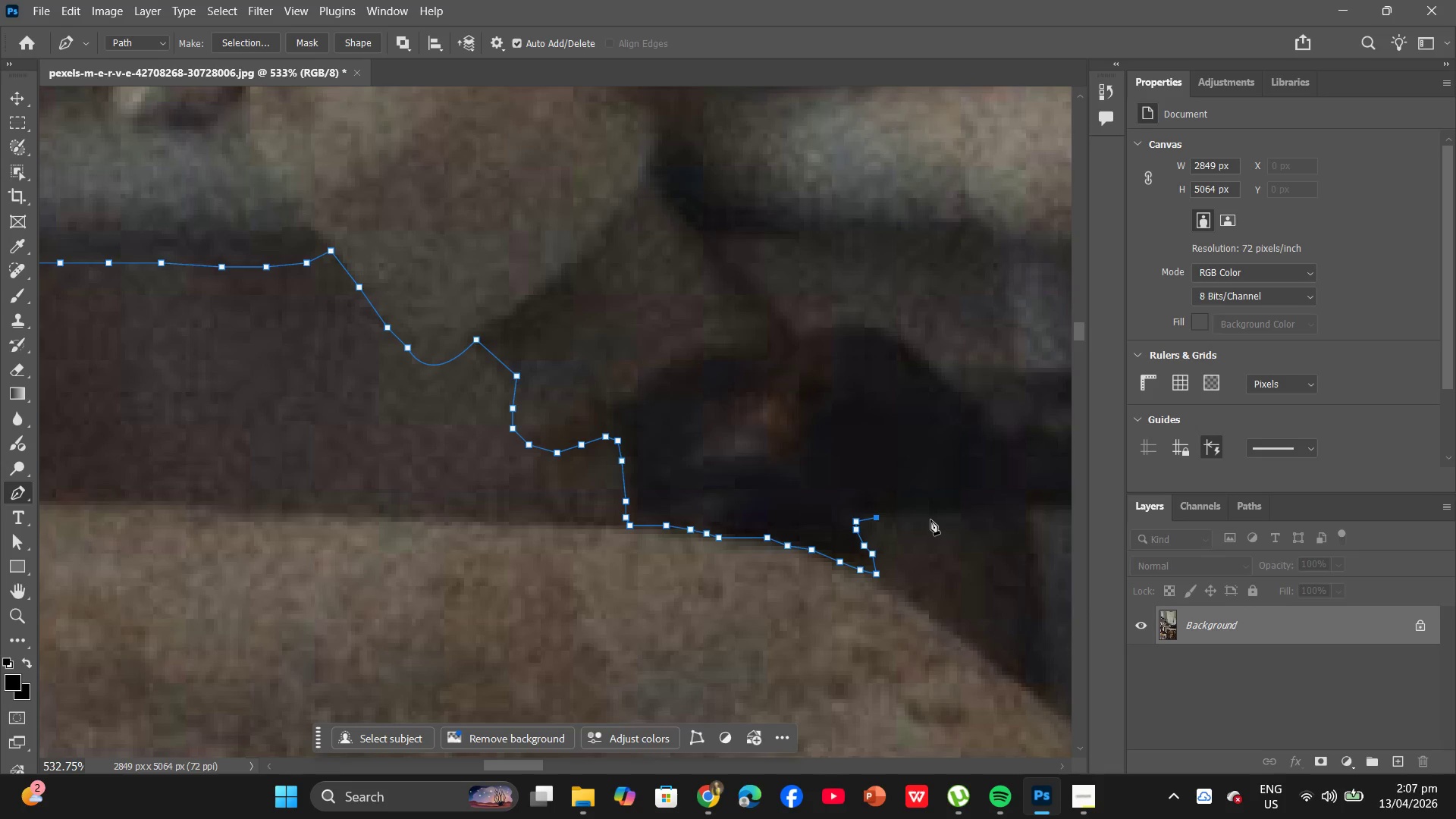 
left_click([930, 519])
 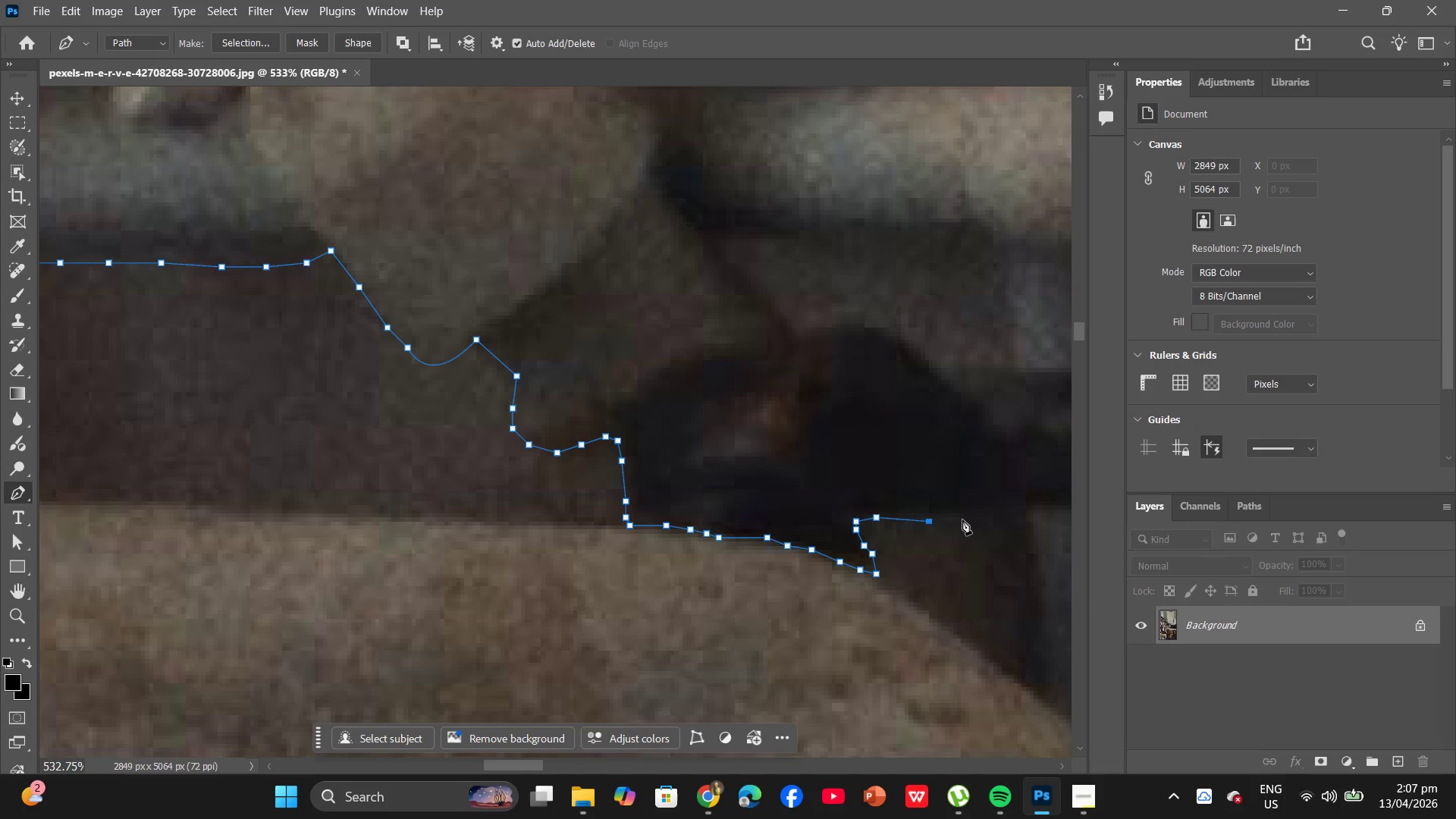 
left_click([962, 519])
 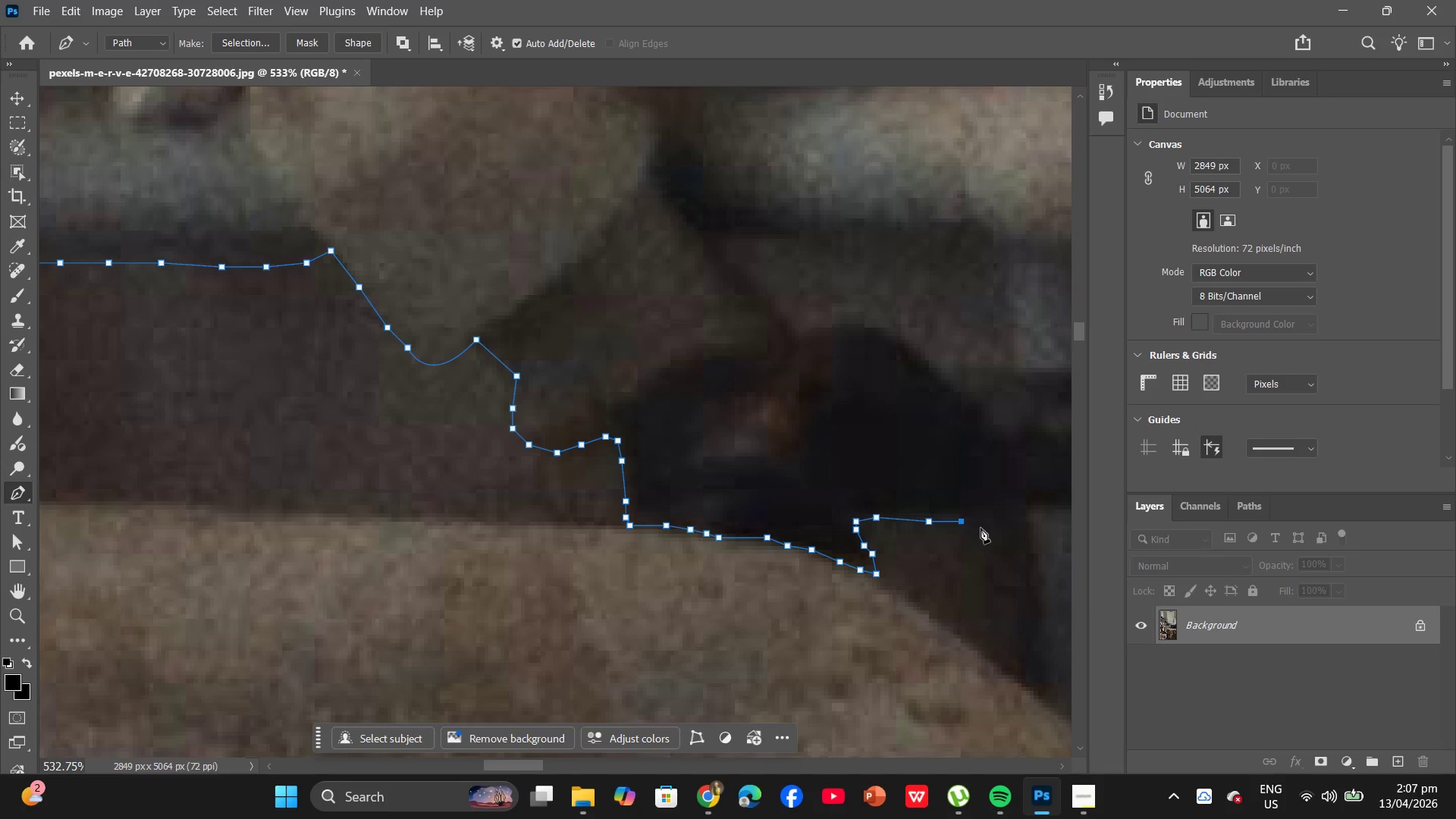 
key(Control+ControlLeft)
 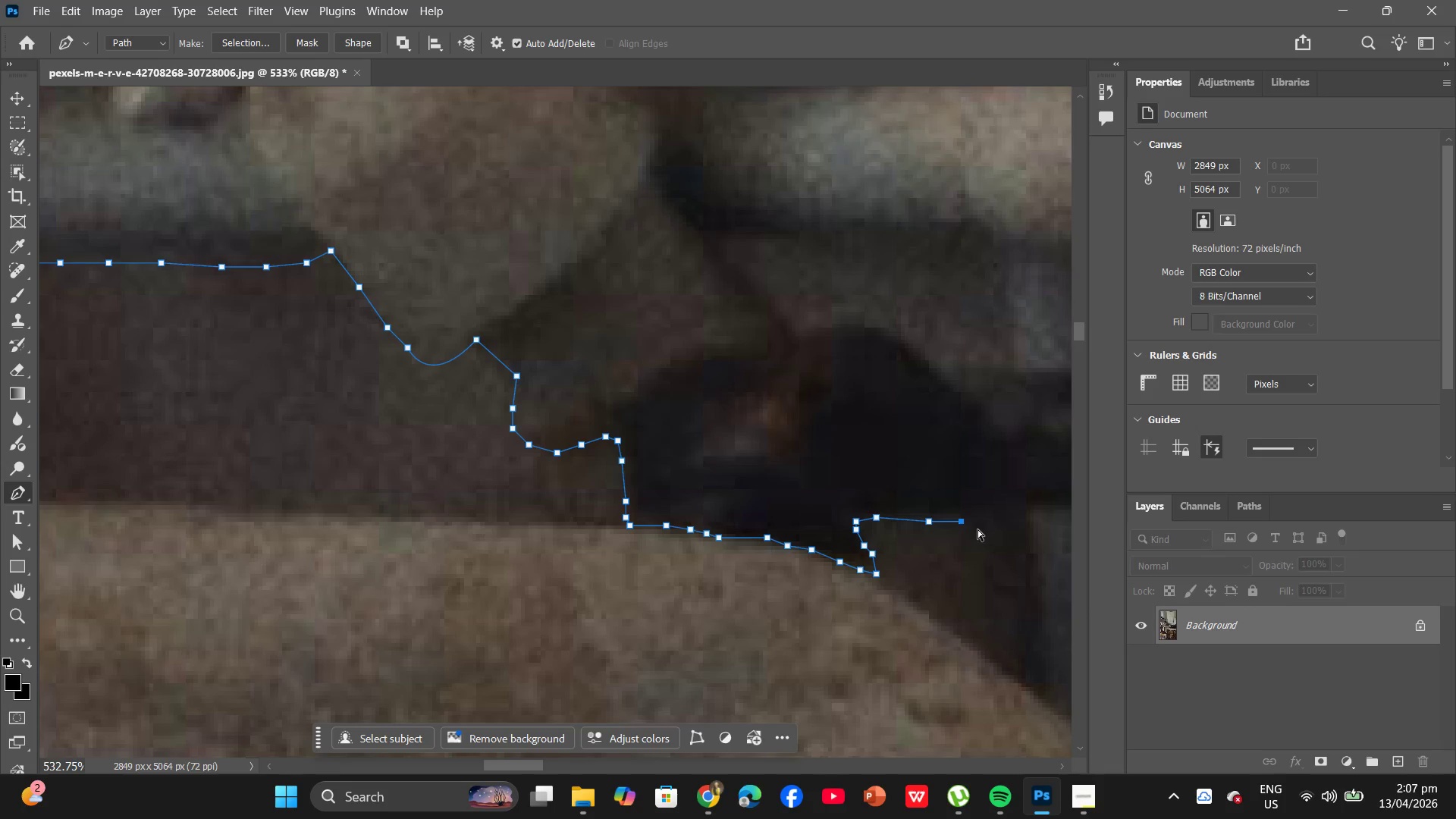 
key(Control+Z)
 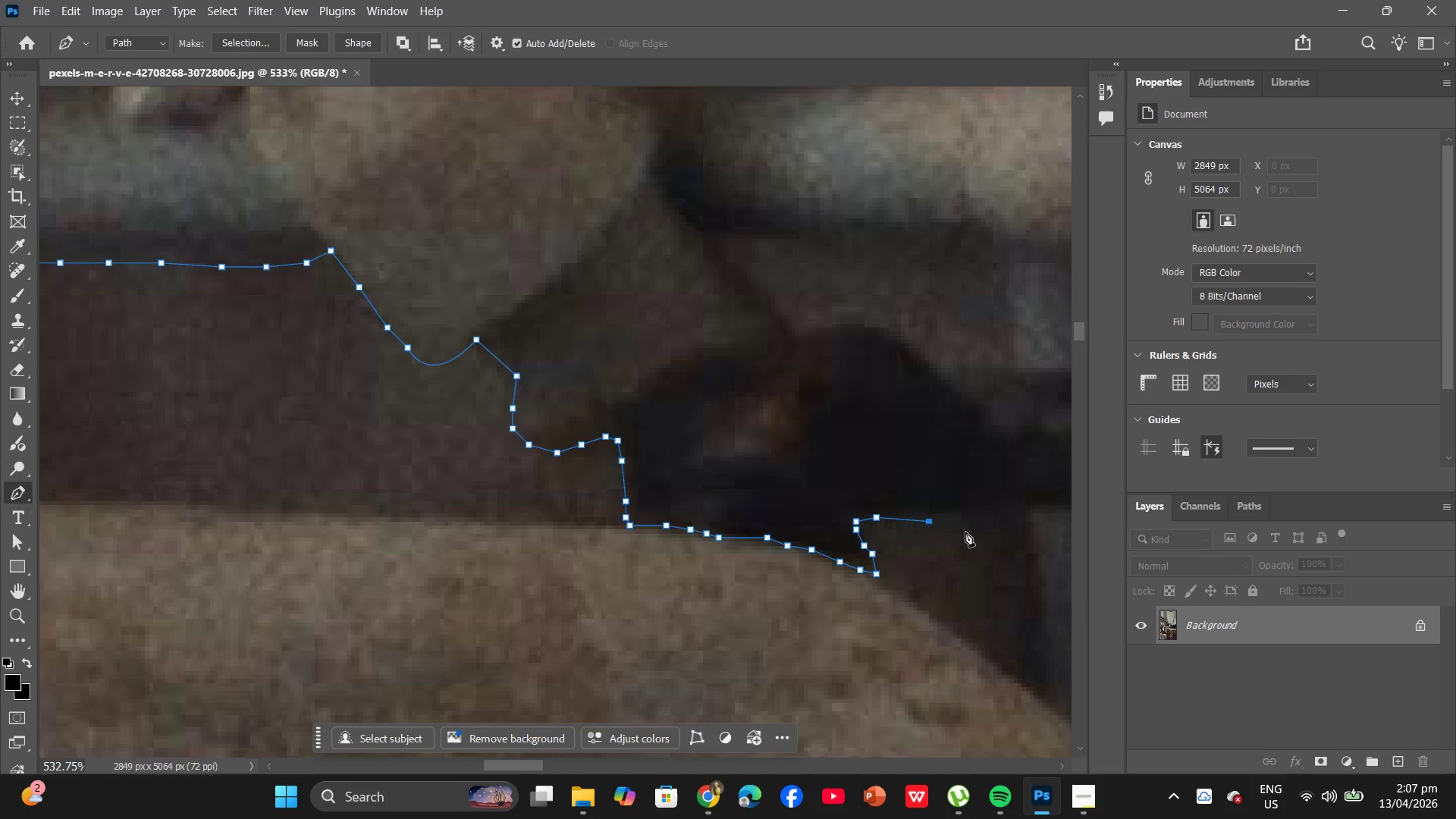 
key(Control+ControlLeft)
 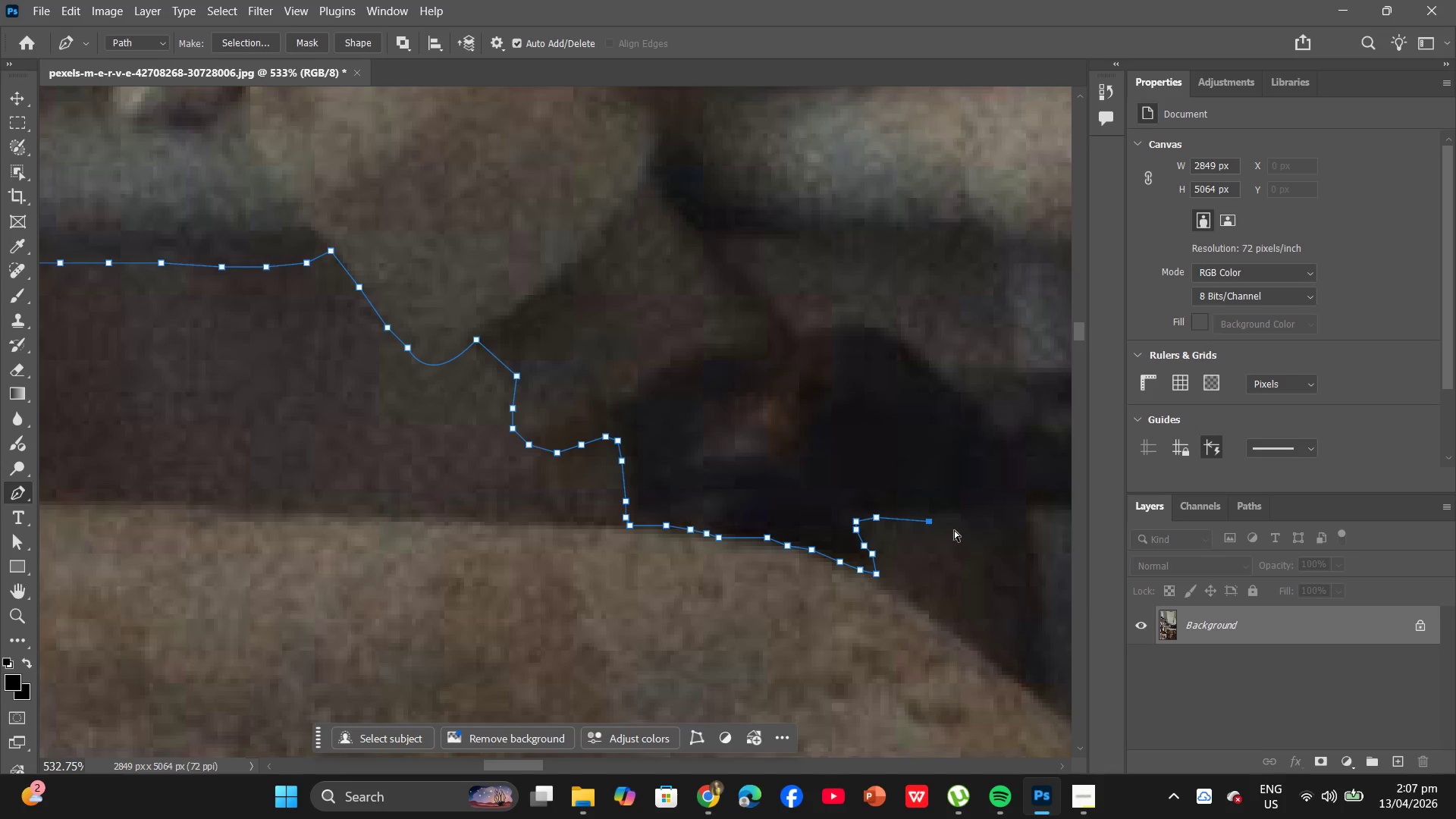 
key(Control+Z)
 